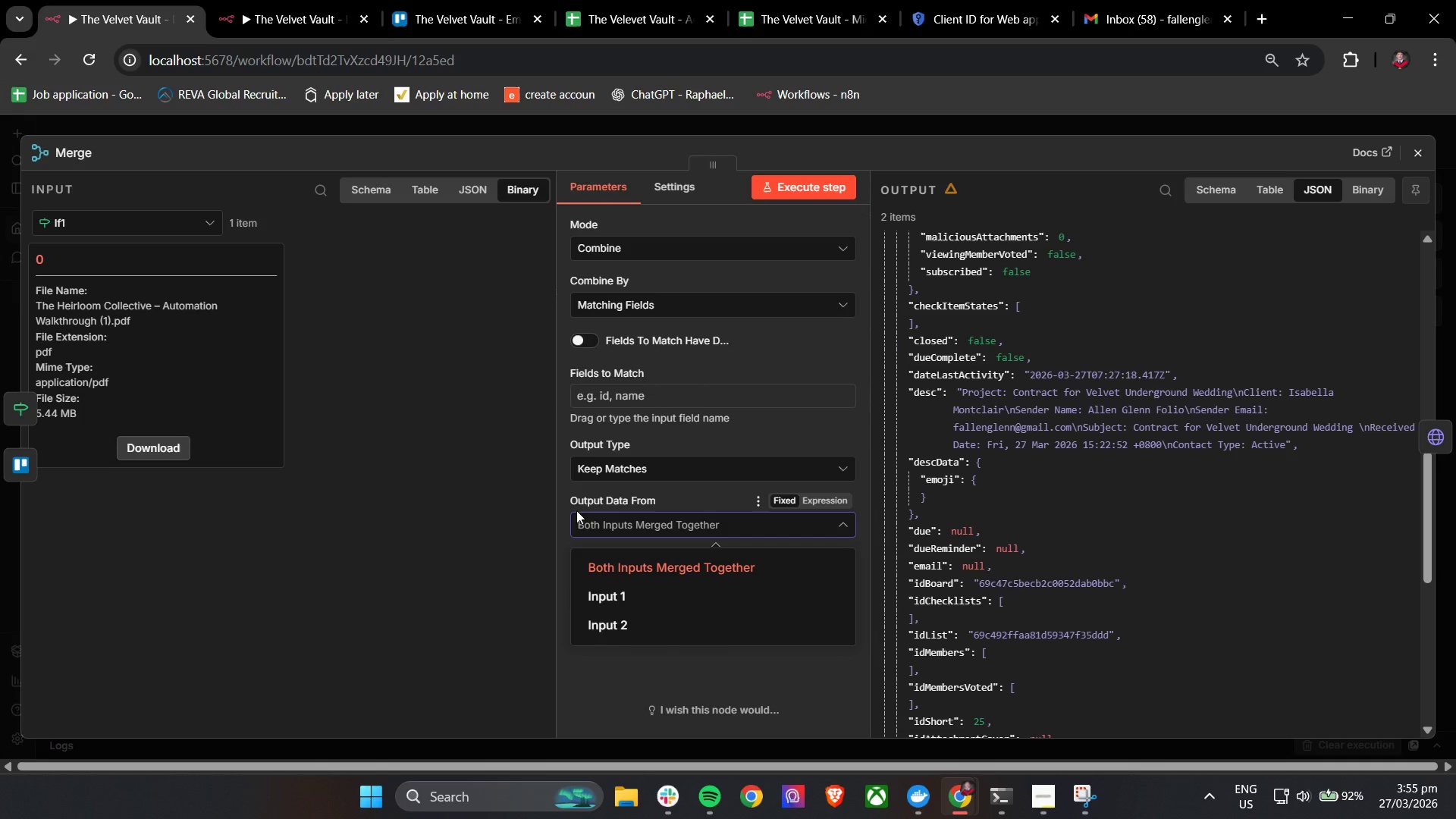 
left_click([564, 502])
 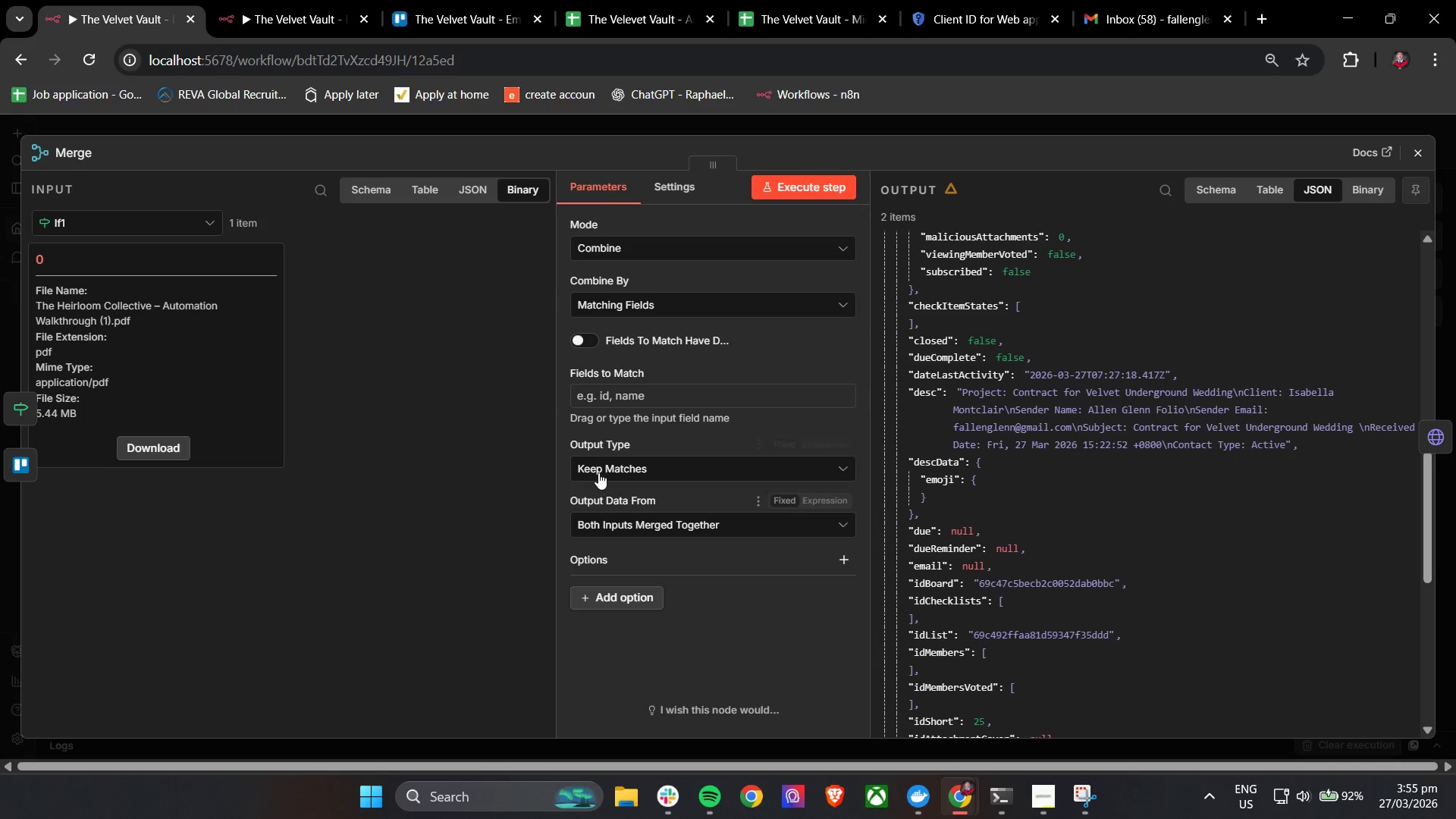 
scroll: coordinate [736, 447], scroll_direction: up, amount: 7.0
 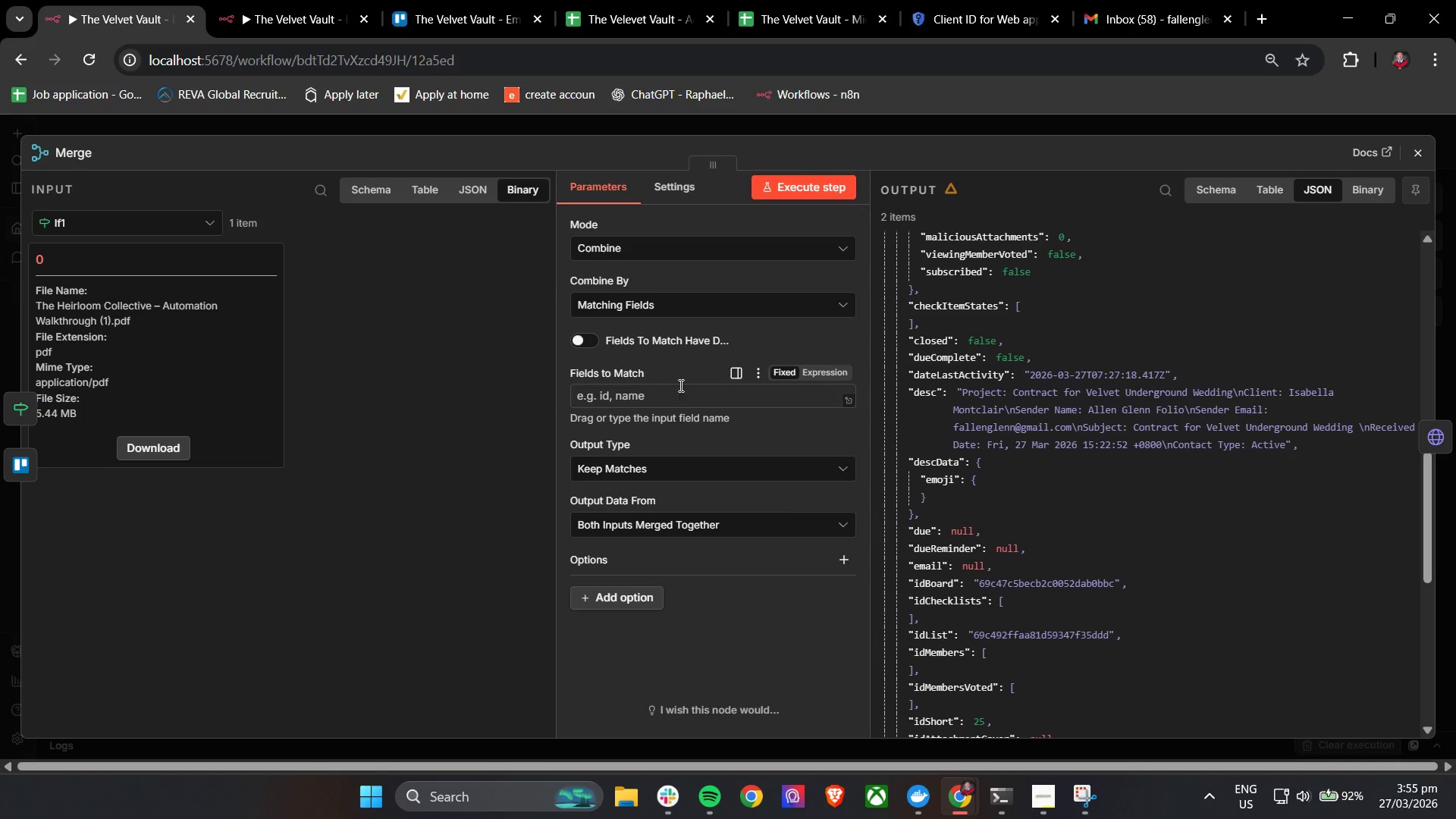 
left_click([676, 307])
 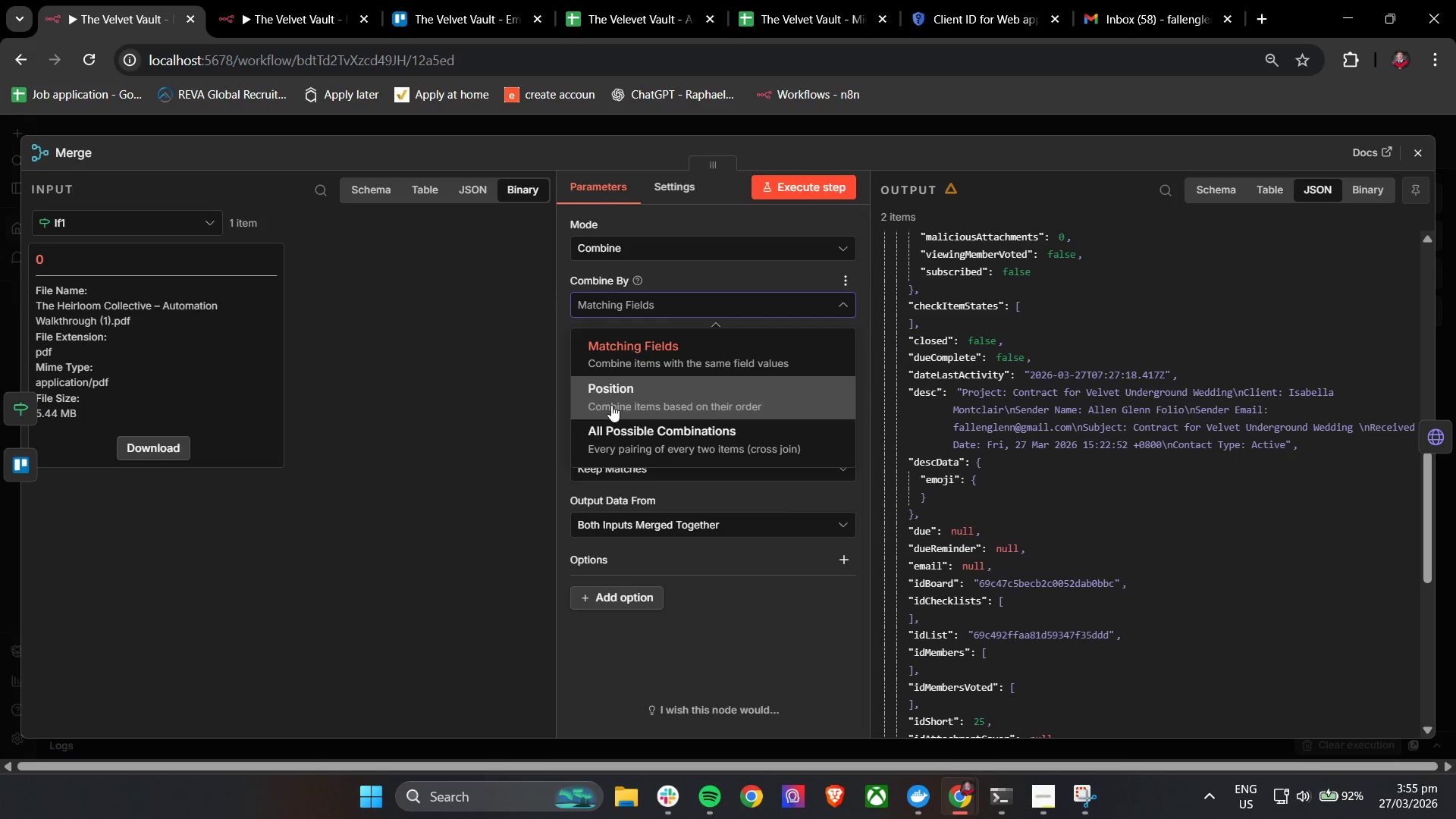 
left_click([565, 291])
 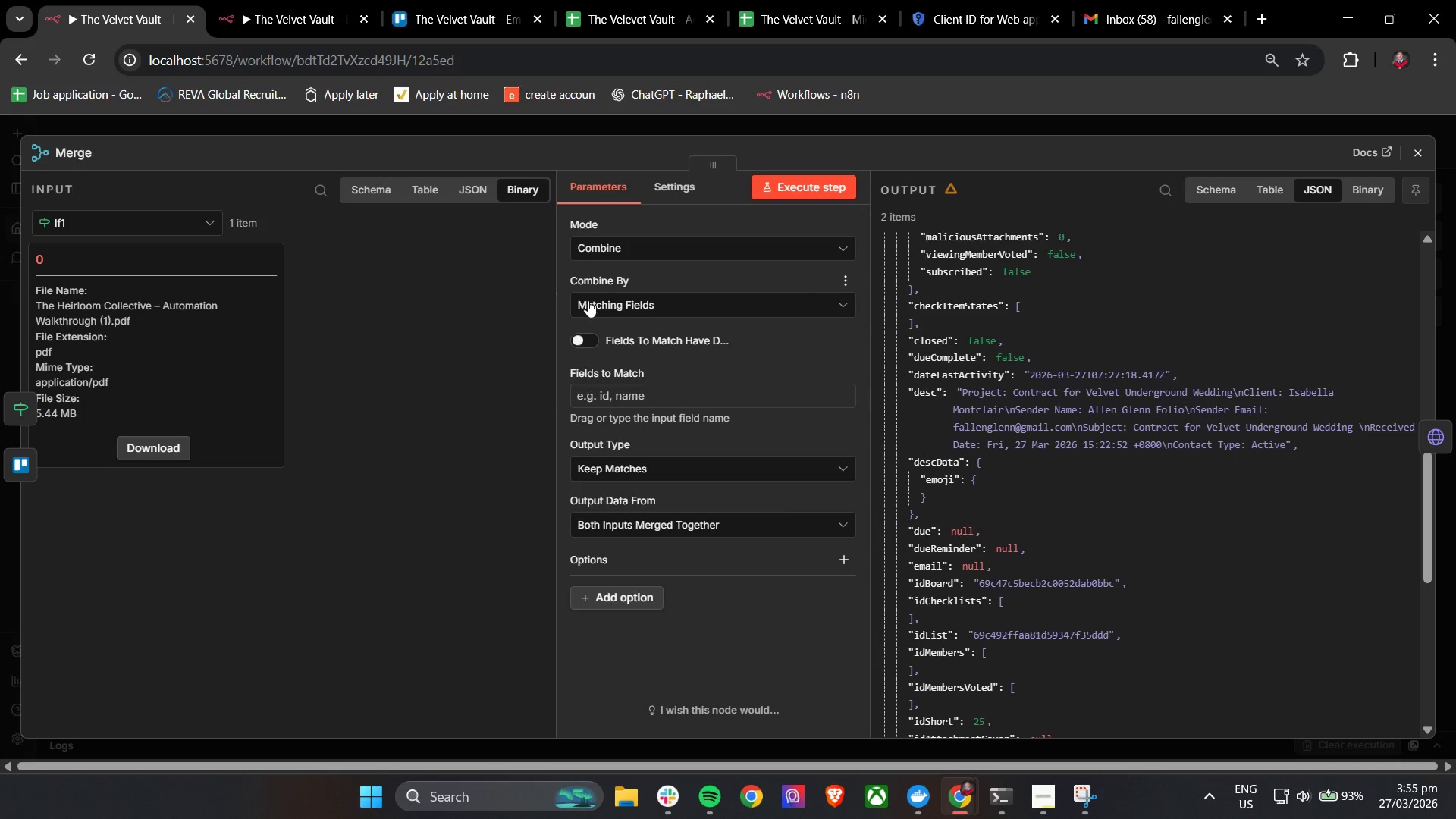 
left_click_drag(start_coordinate=[593, 303], to_coordinate=[597, 305])
 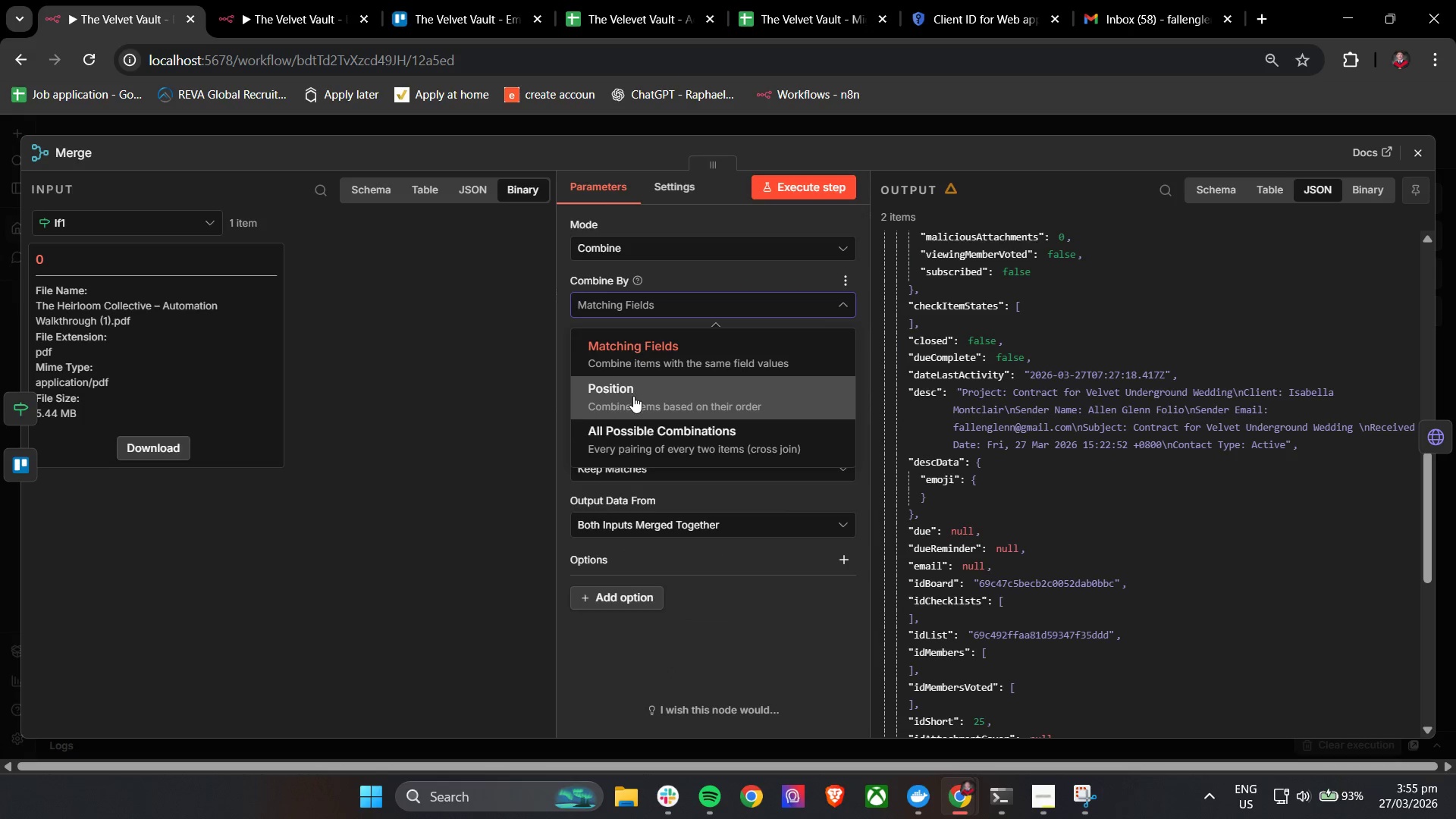 
left_click([633, 396])
 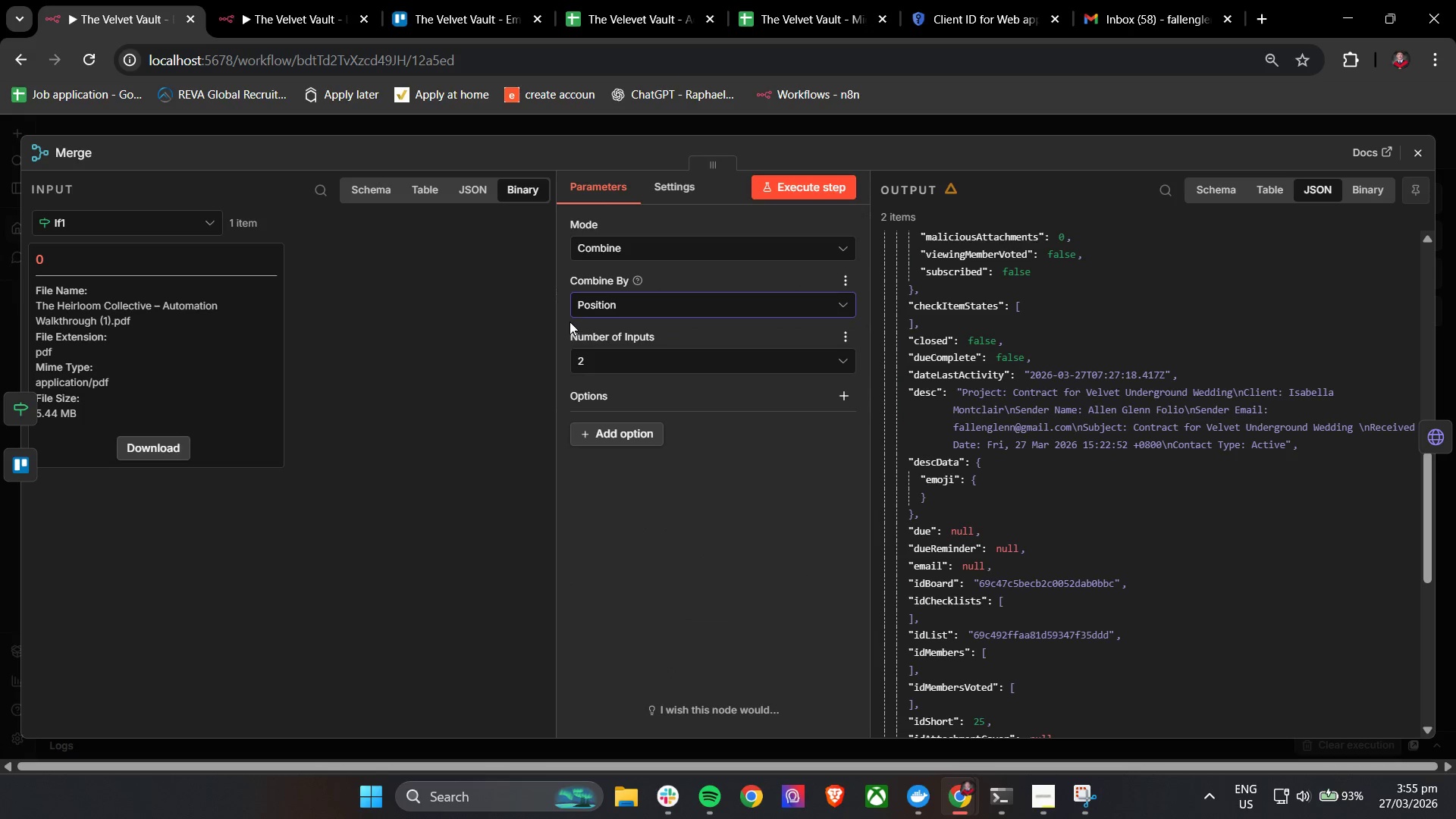 
left_click([566, 322])
 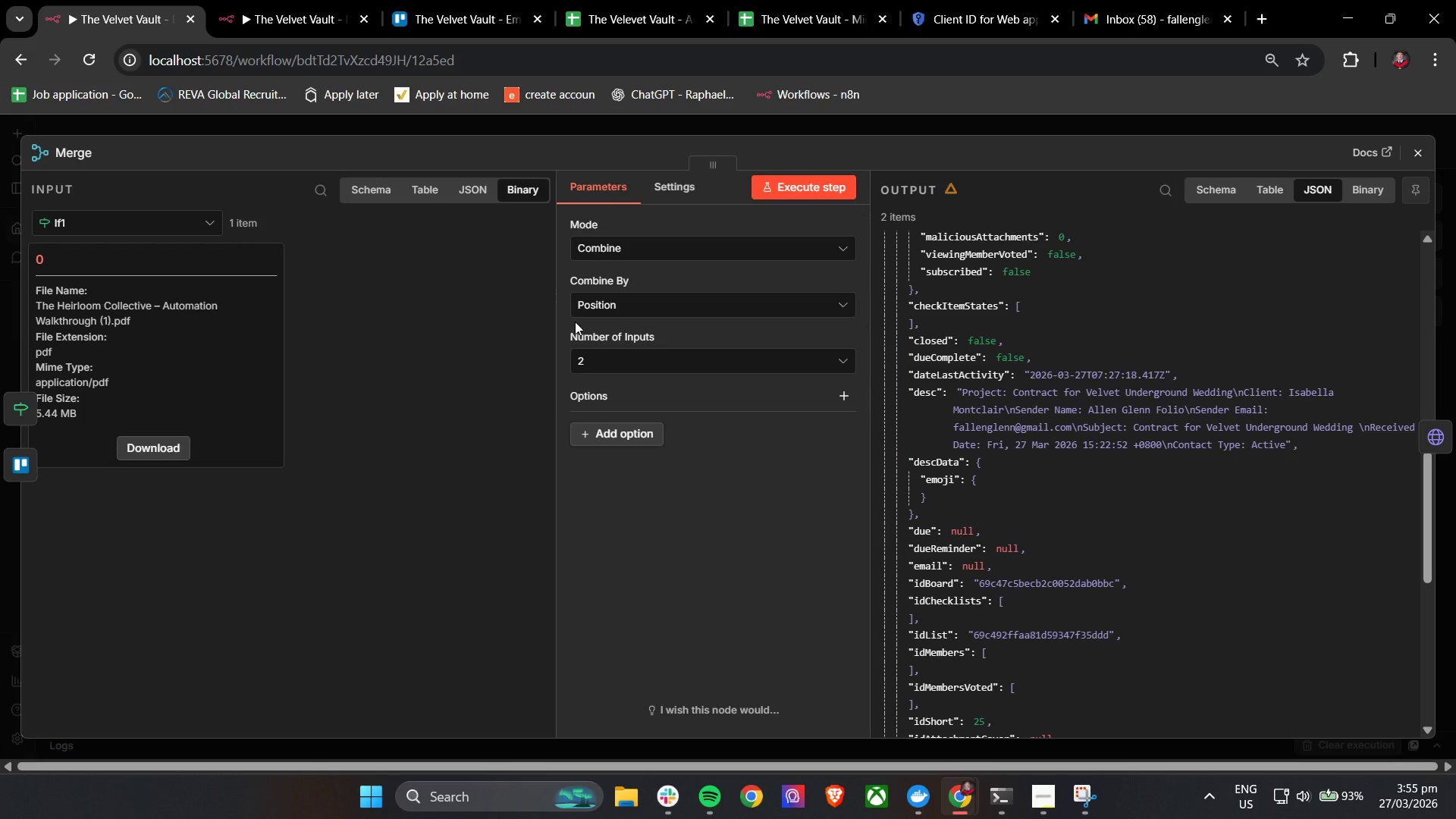 
wait(5.58)
 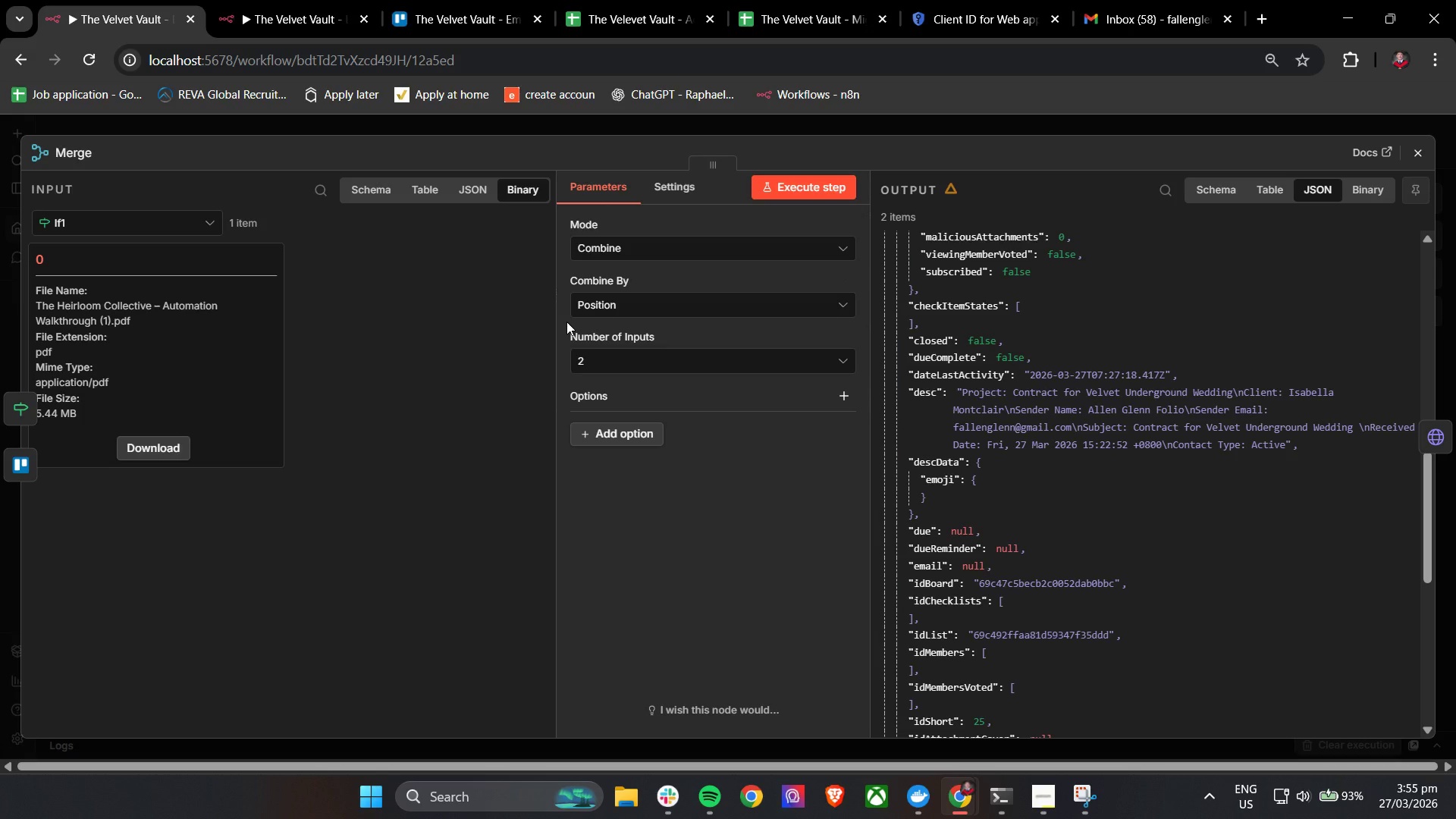 
left_click([651, 312])
 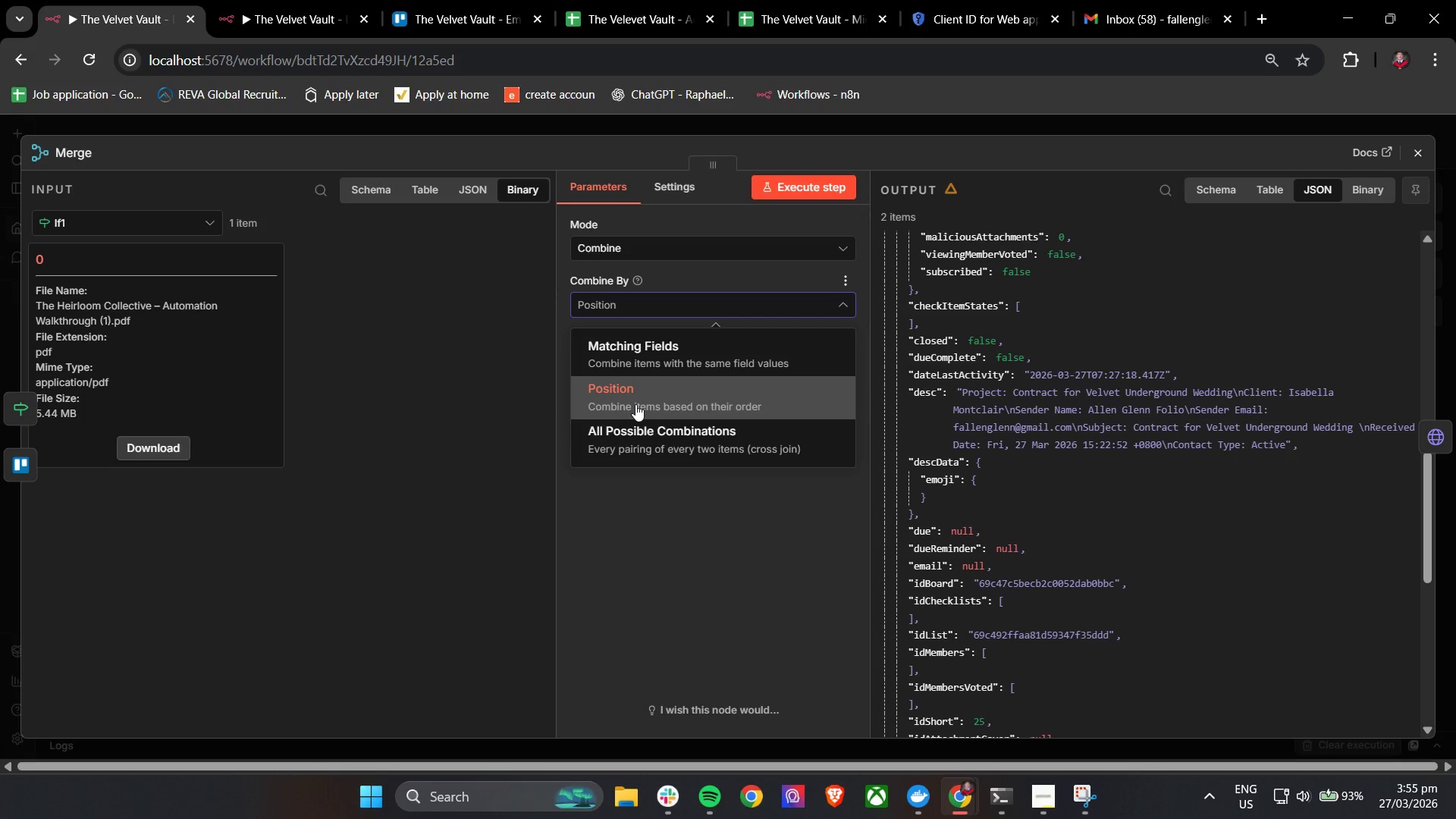 
left_click([636, 402])
 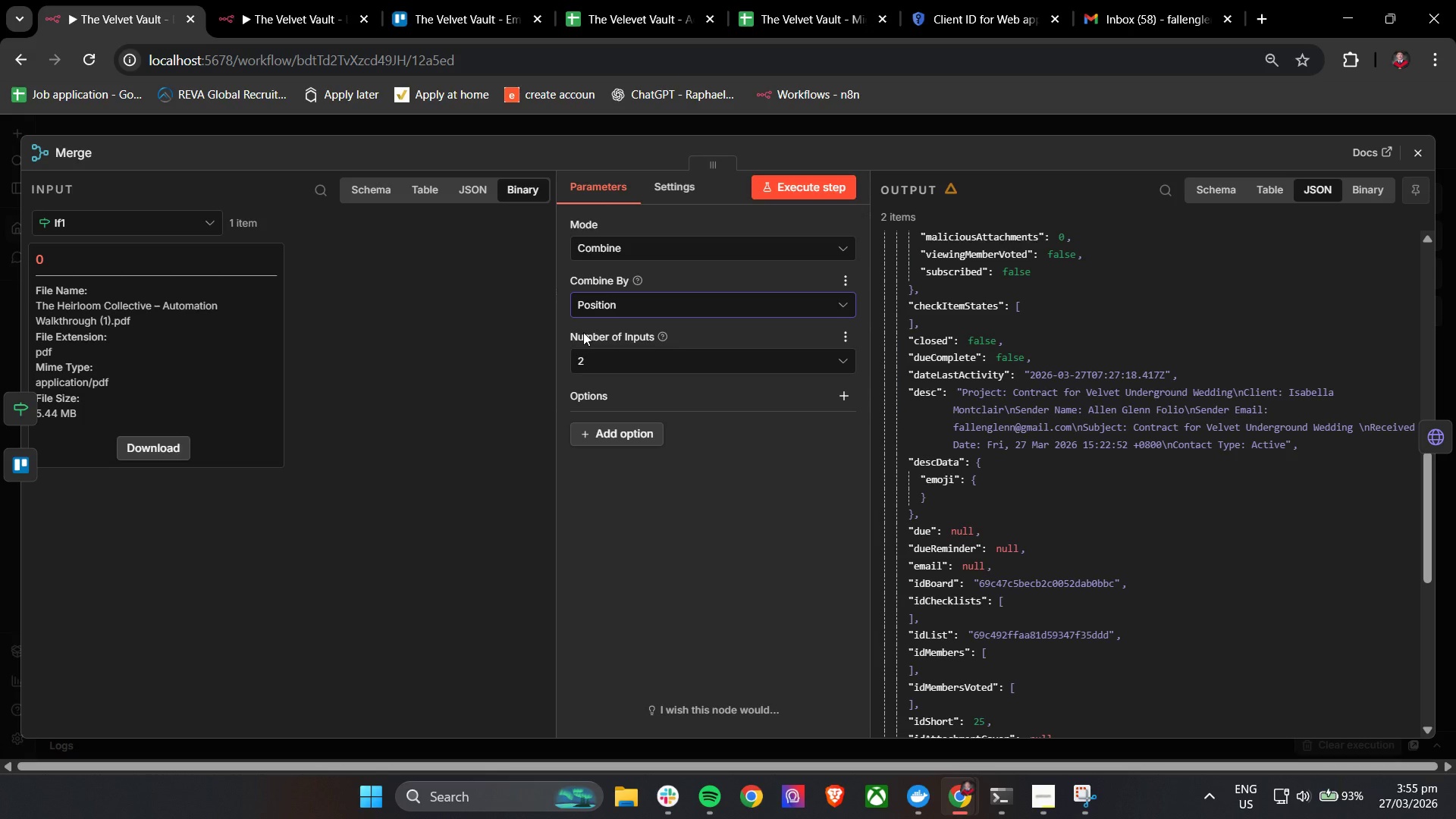 
left_click([598, 310])
 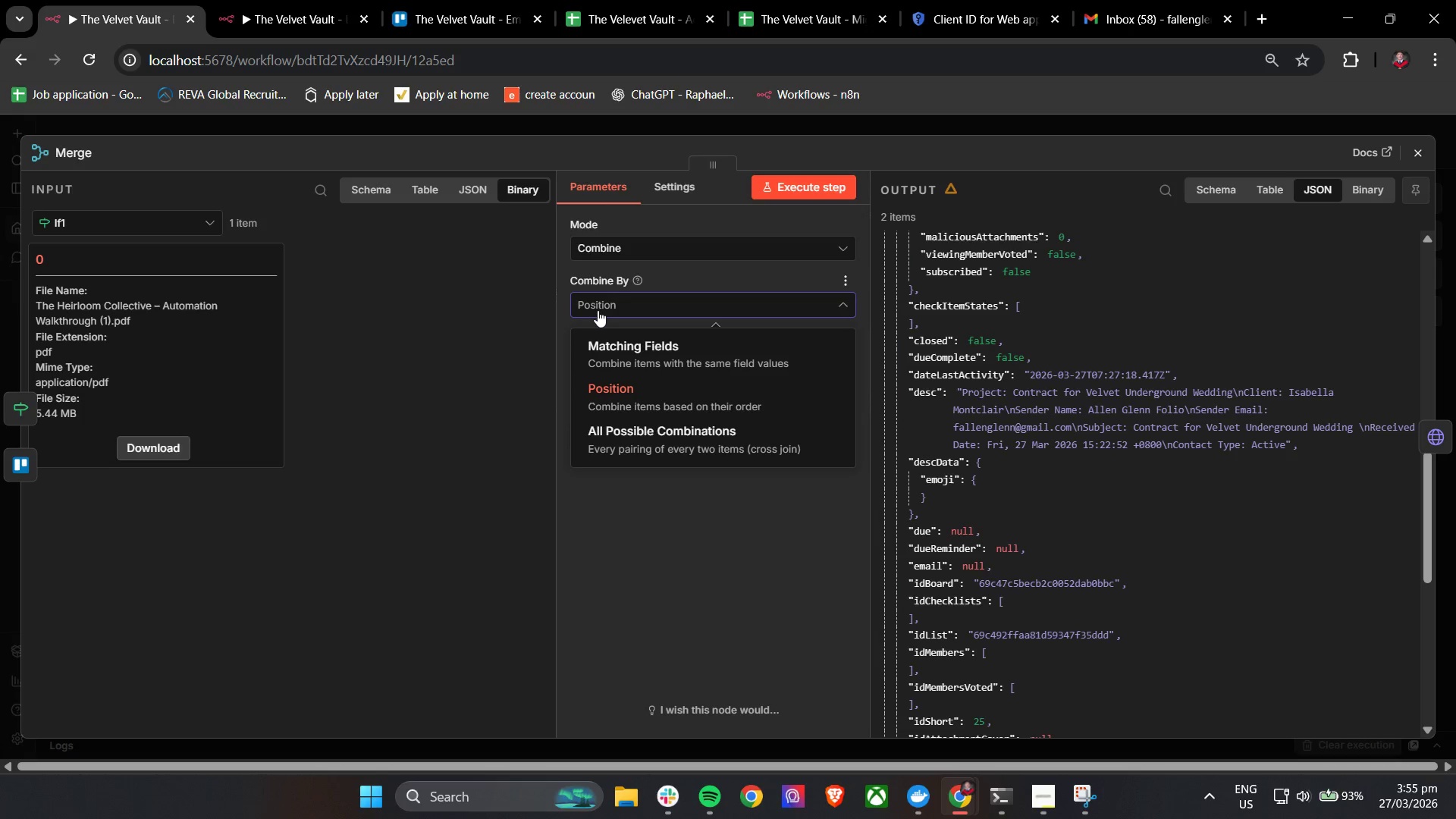 
left_click([598, 310])
 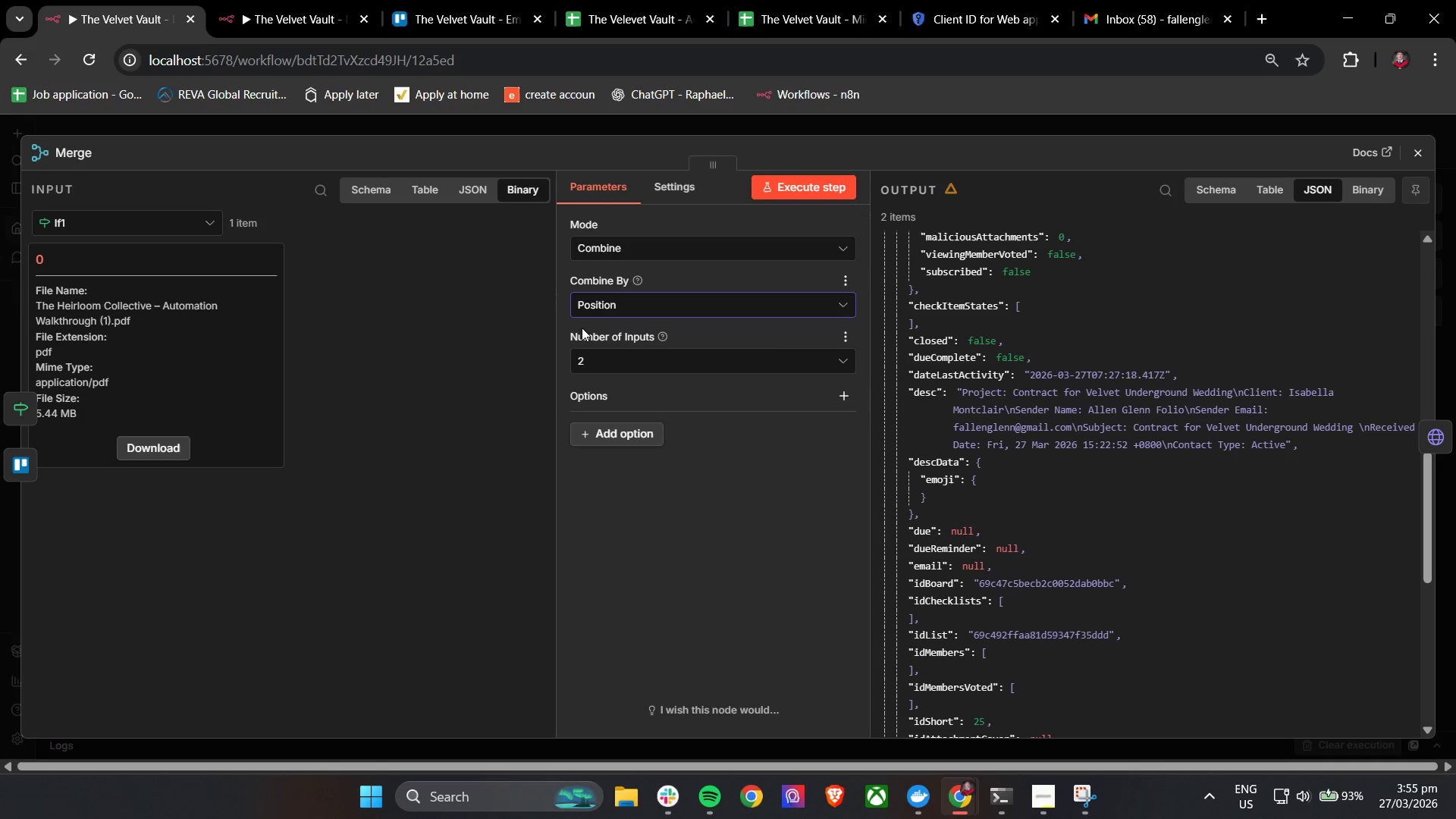 
left_click_drag(start_coordinate=[582, 328], to_coordinate=[592, 316])
 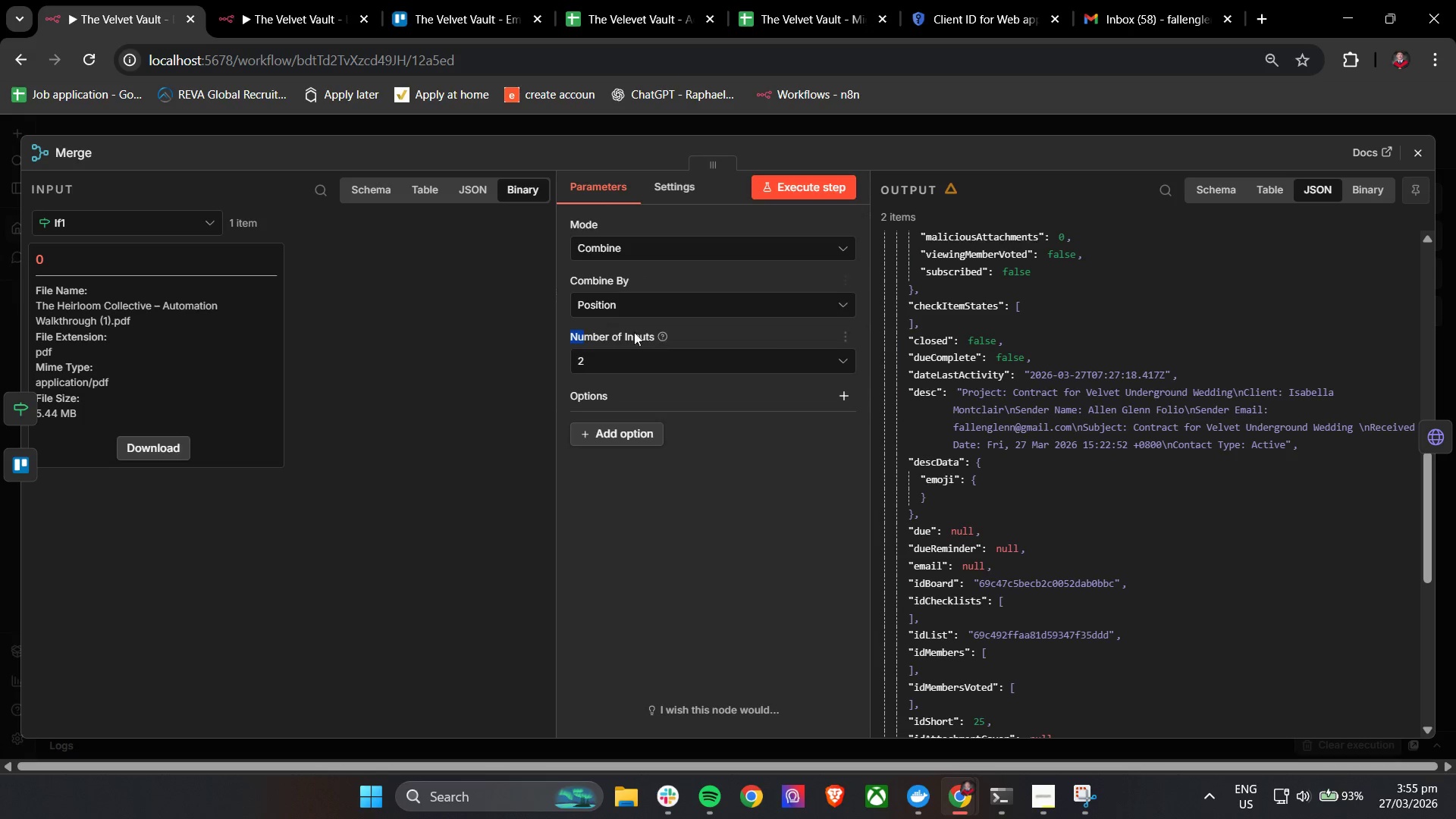 
left_click([675, 342])
 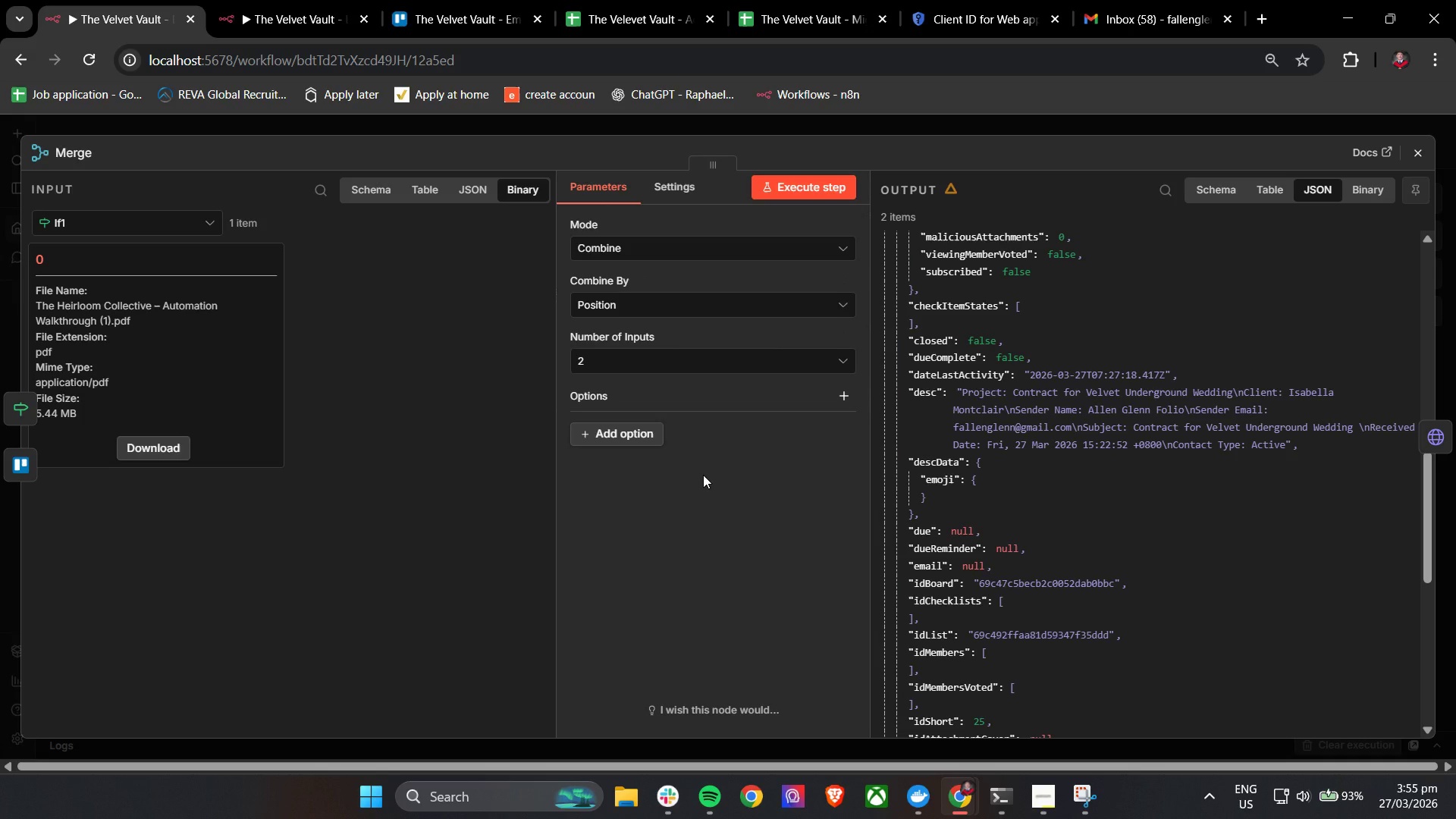 
left_click([638, 440])
 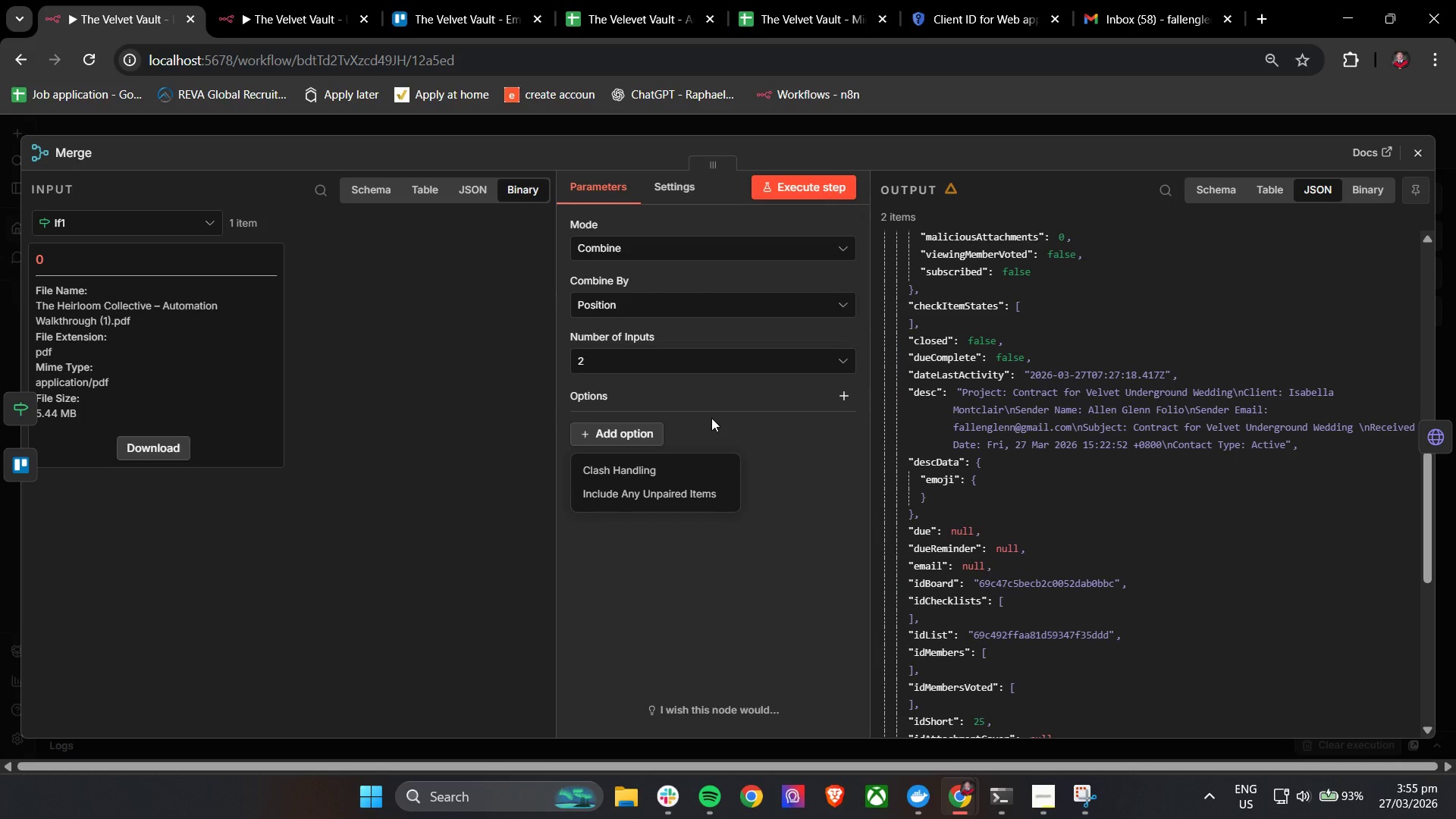 
left_click([714, 410])
 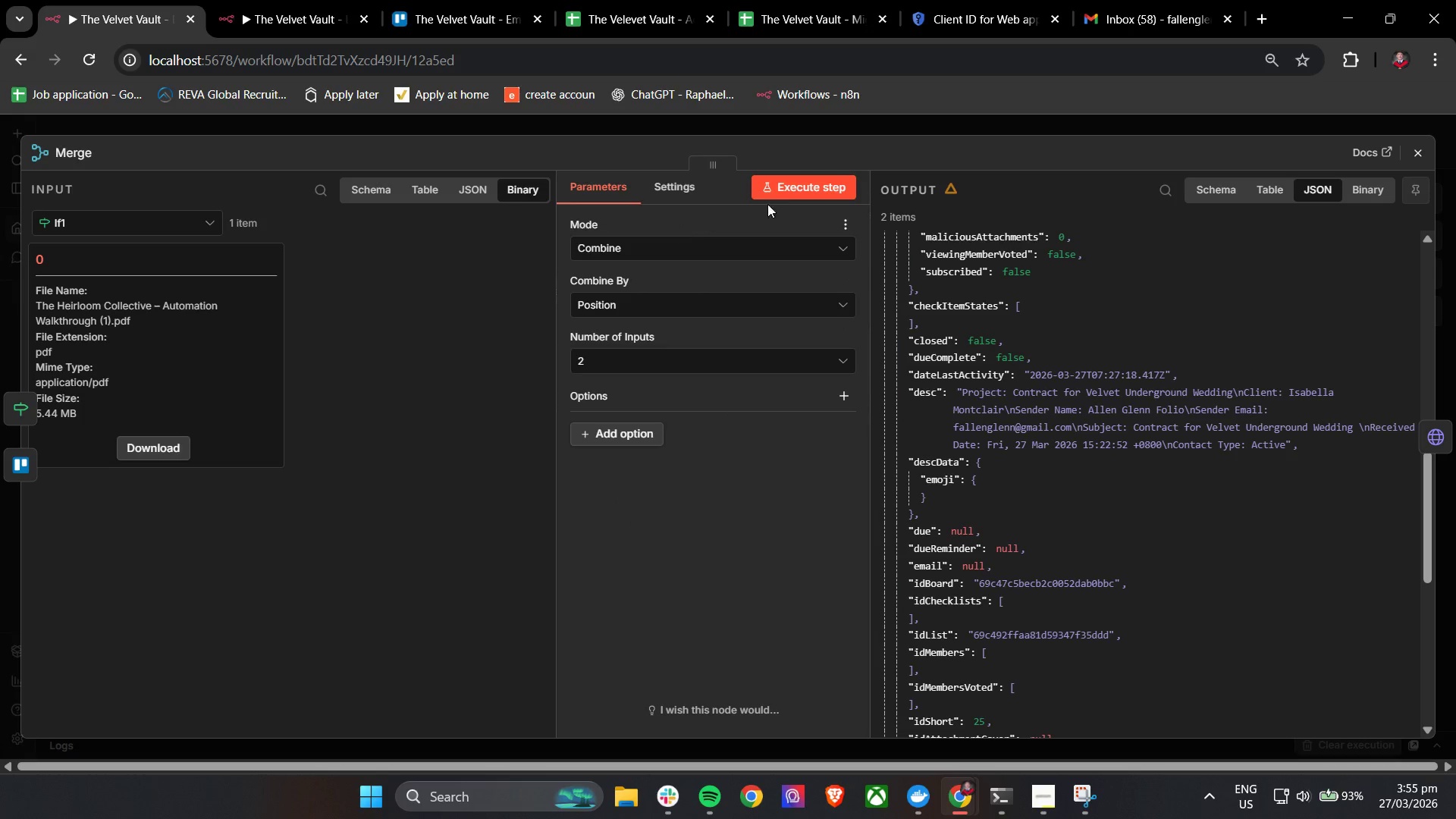 
left_click([794, 191])
 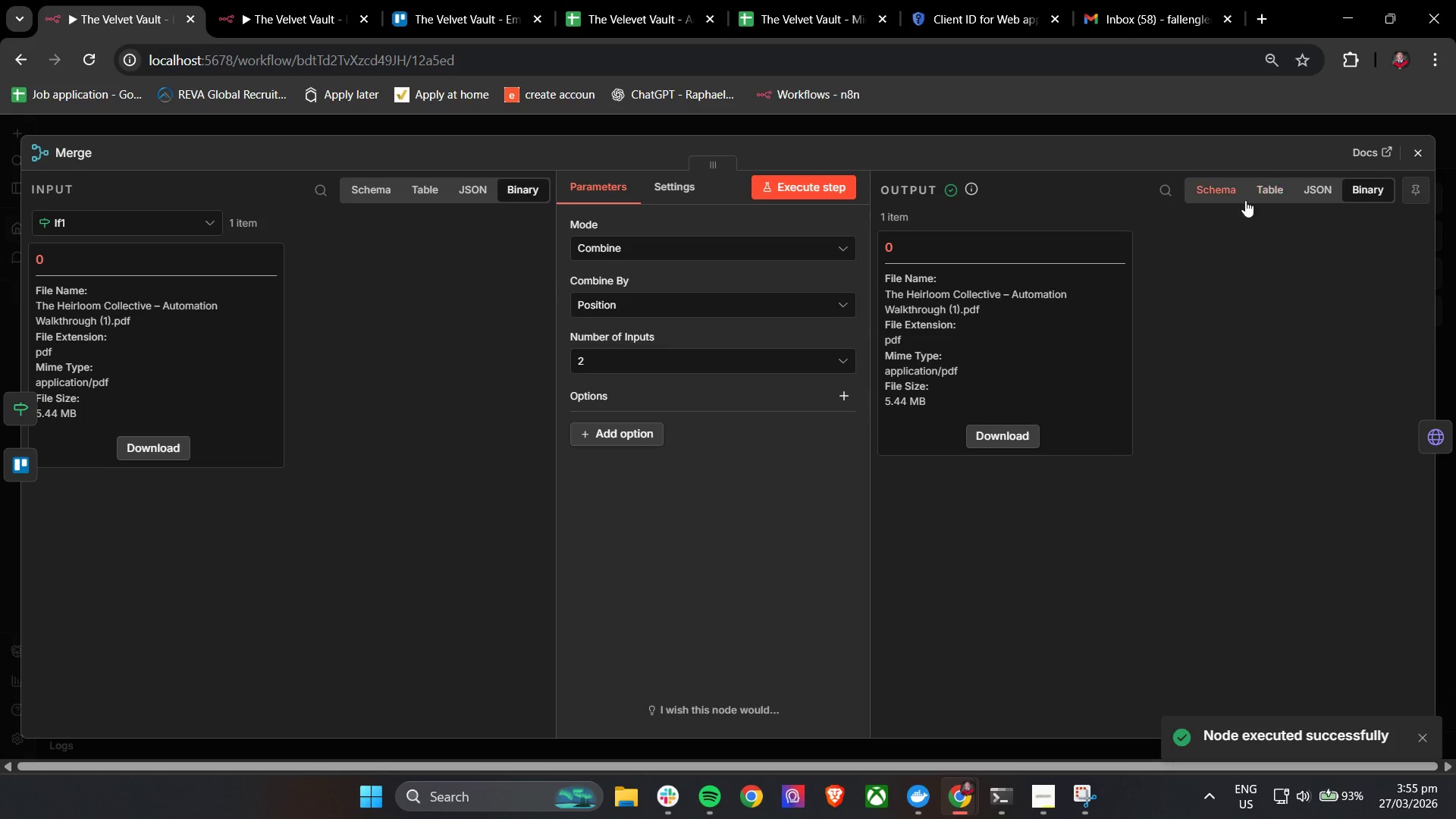 
left_click([1328, 180])
 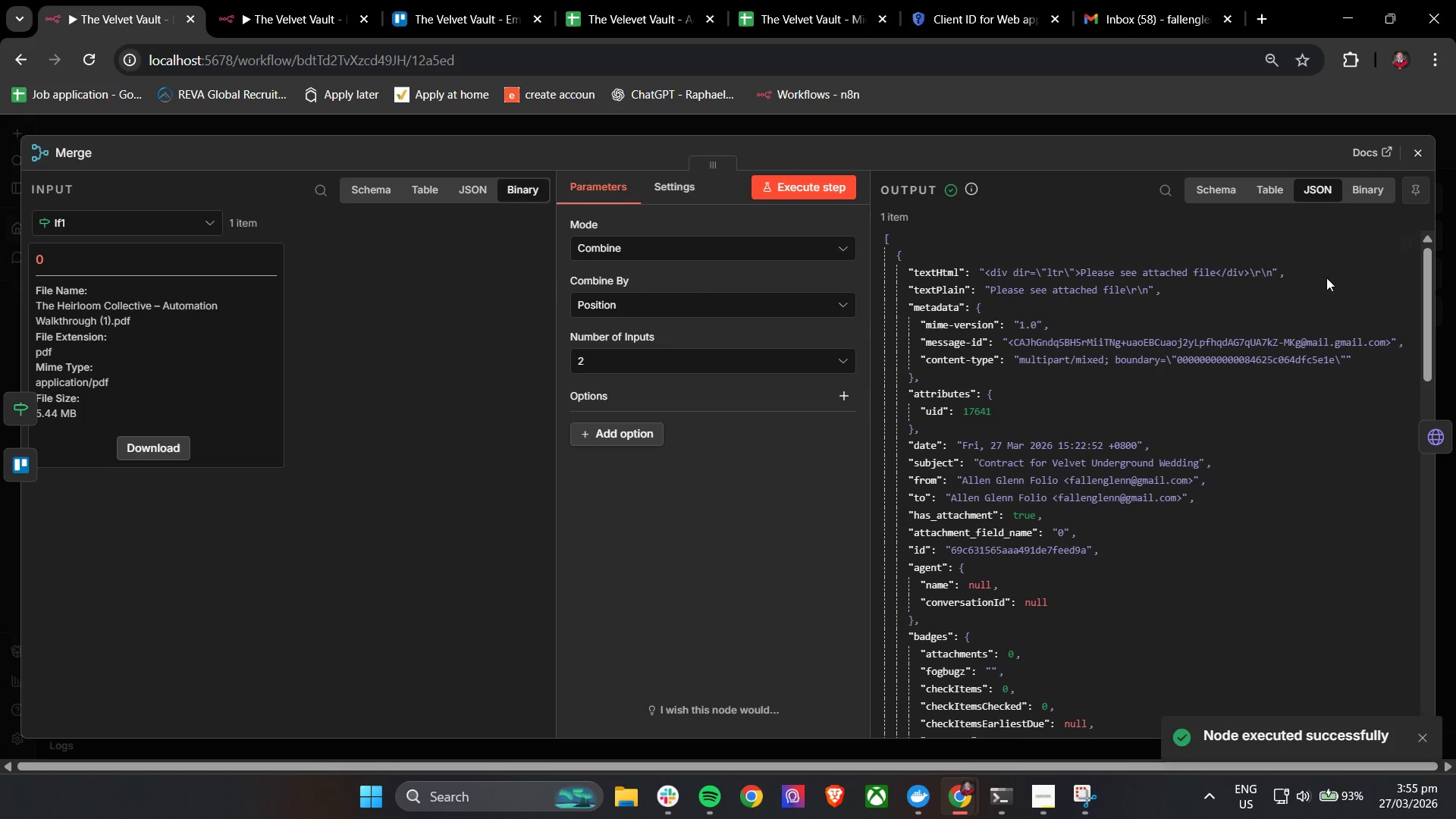 
scroll: coordinate [1320, 472], scroll_direction: down, amount: 19.0
 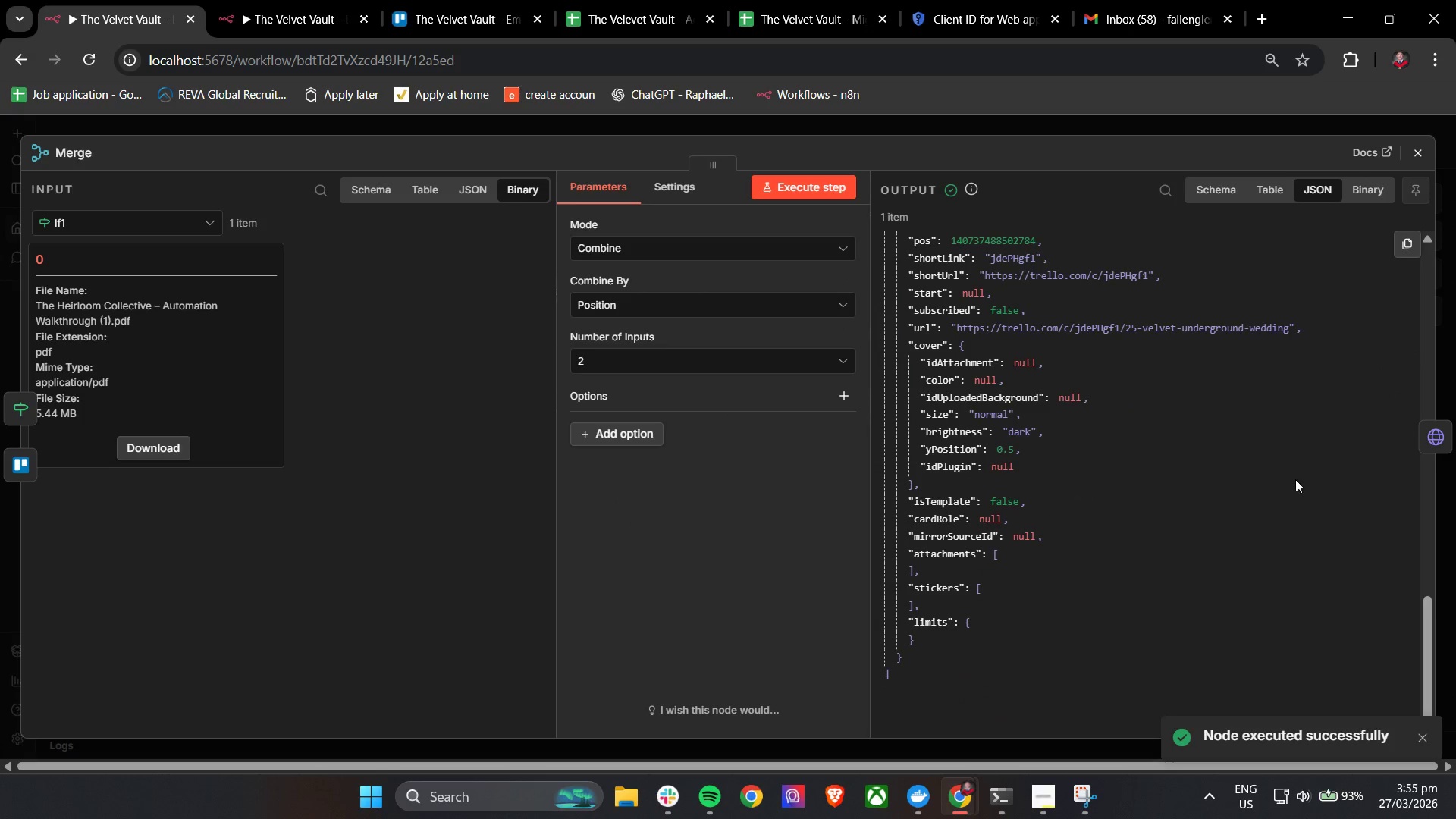 
left_click([1422, 153])
 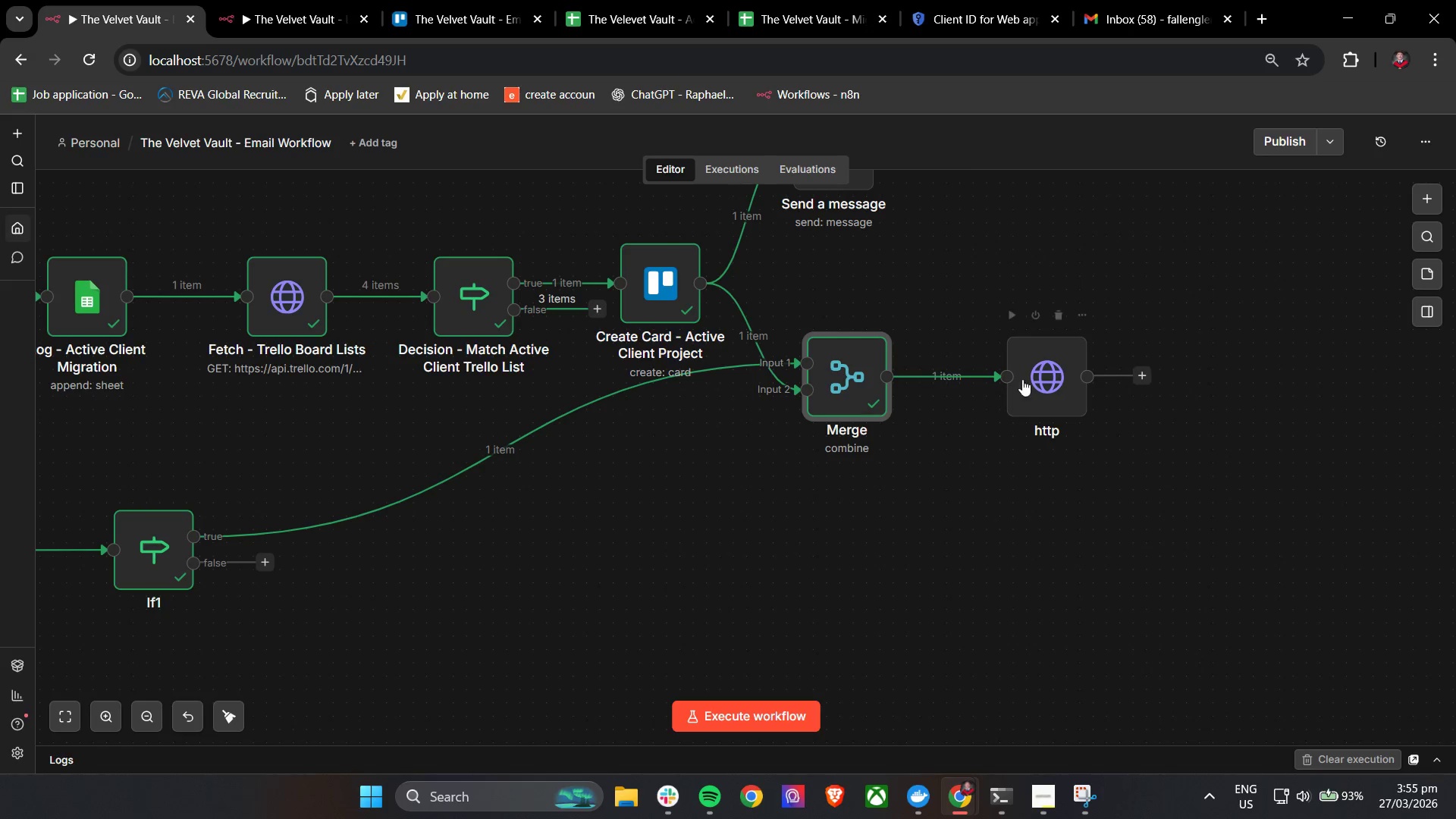 
scroll: coordinate [1348, 392], scroll_direction: up, amount: 7.0
 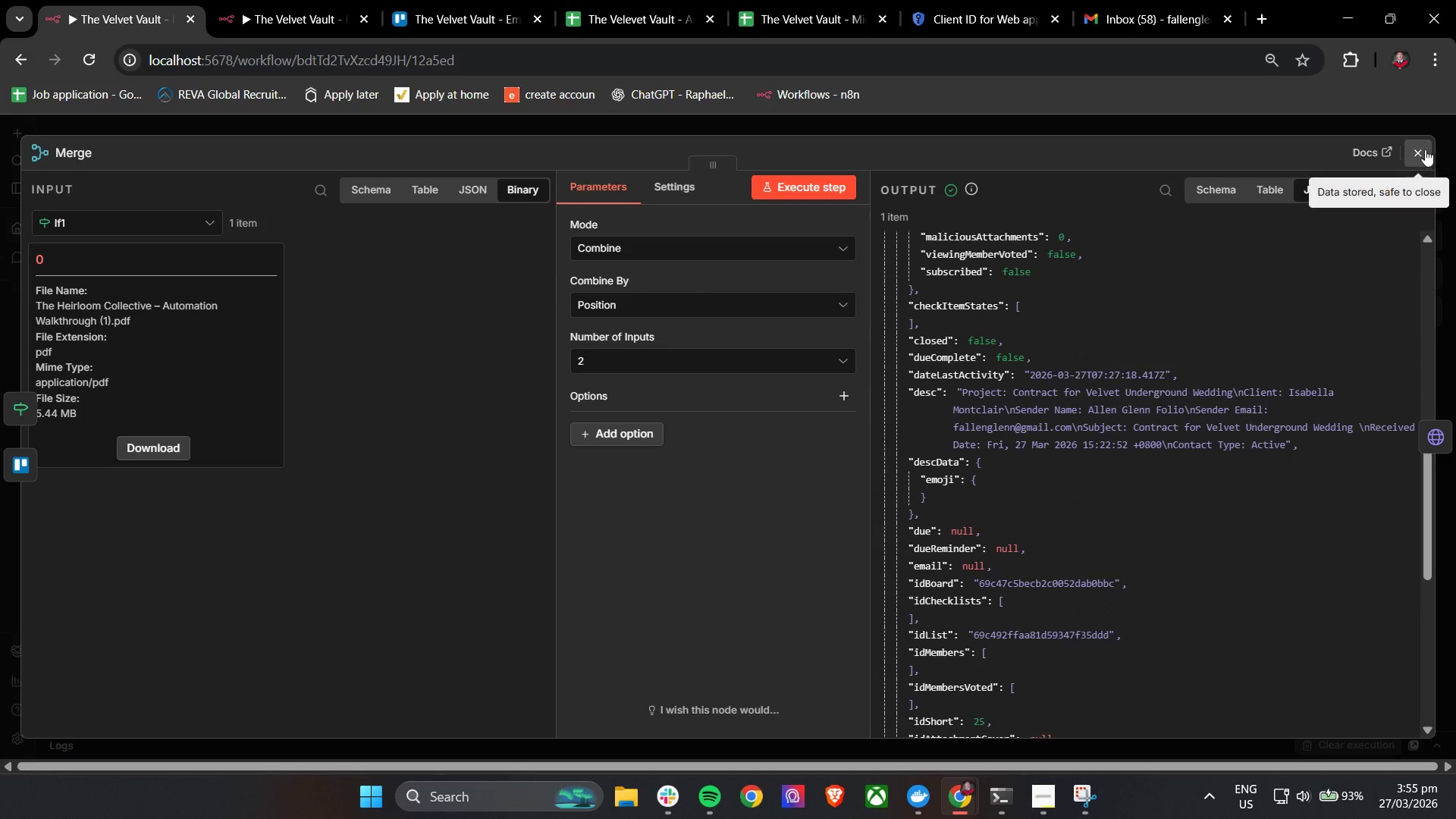 
double_click([1029, 376])
 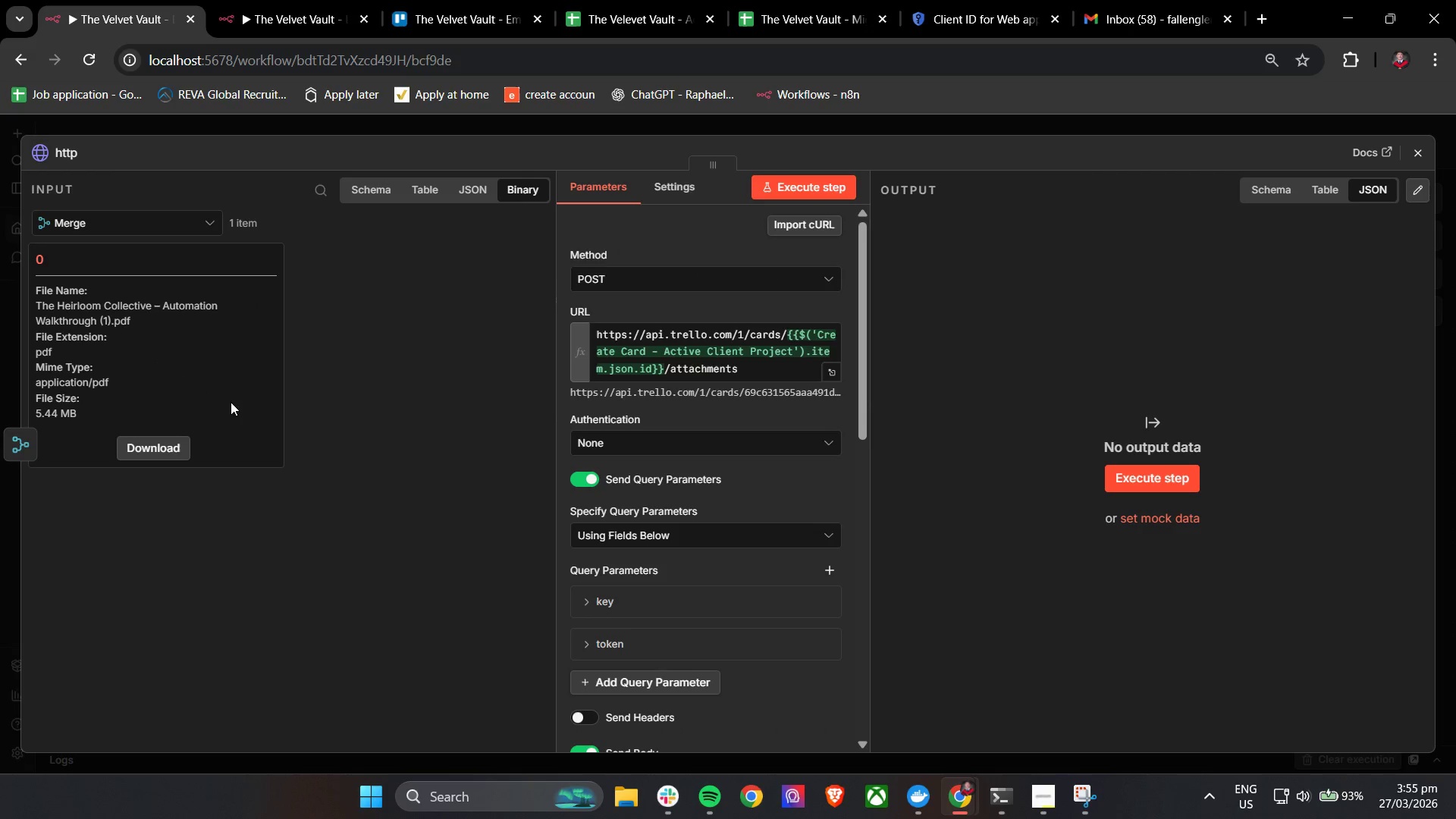 
scroll: coordinate [700, 463], scroll_direction: down, amount: 7.0
 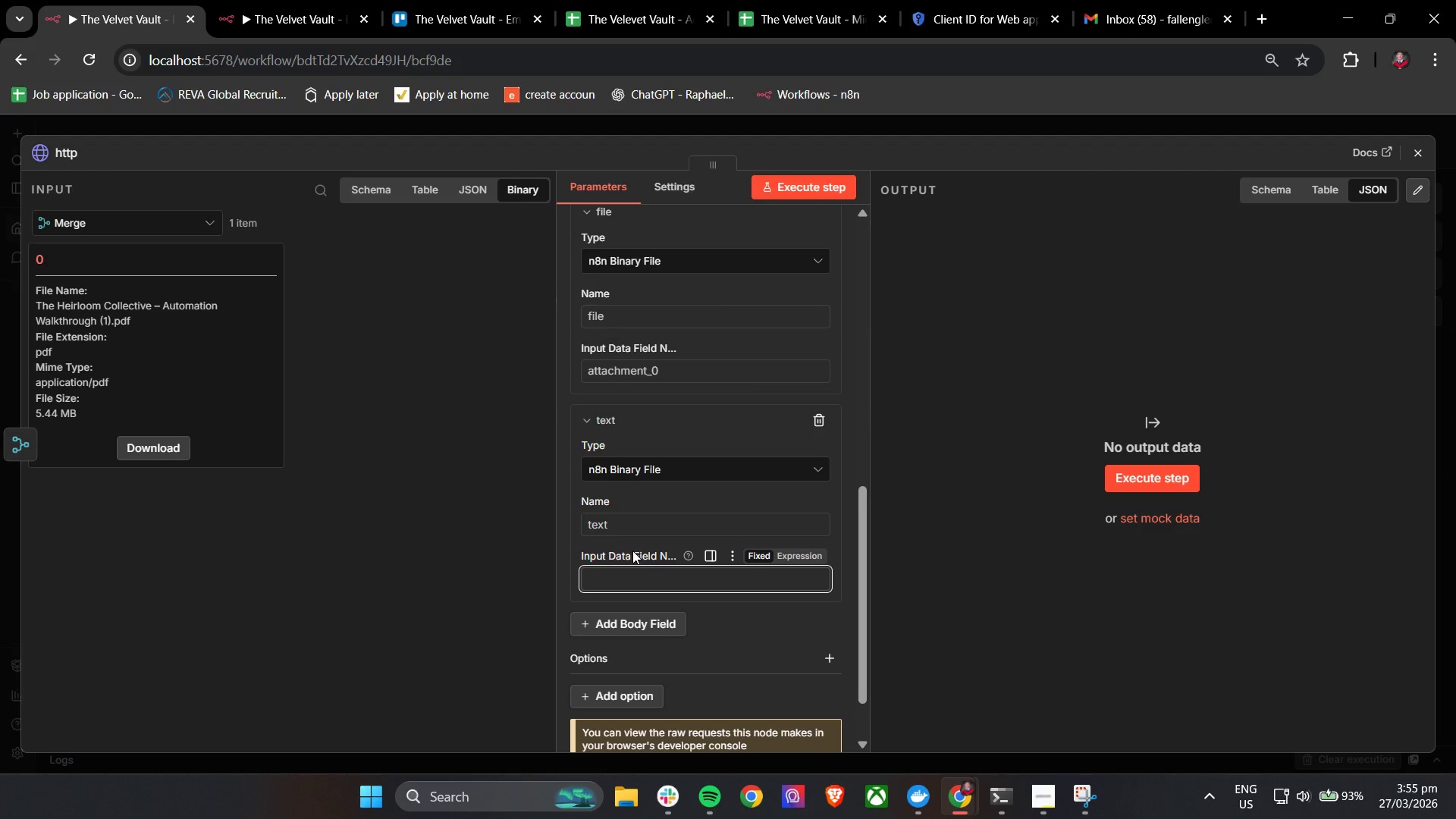 
wait(9.5)
 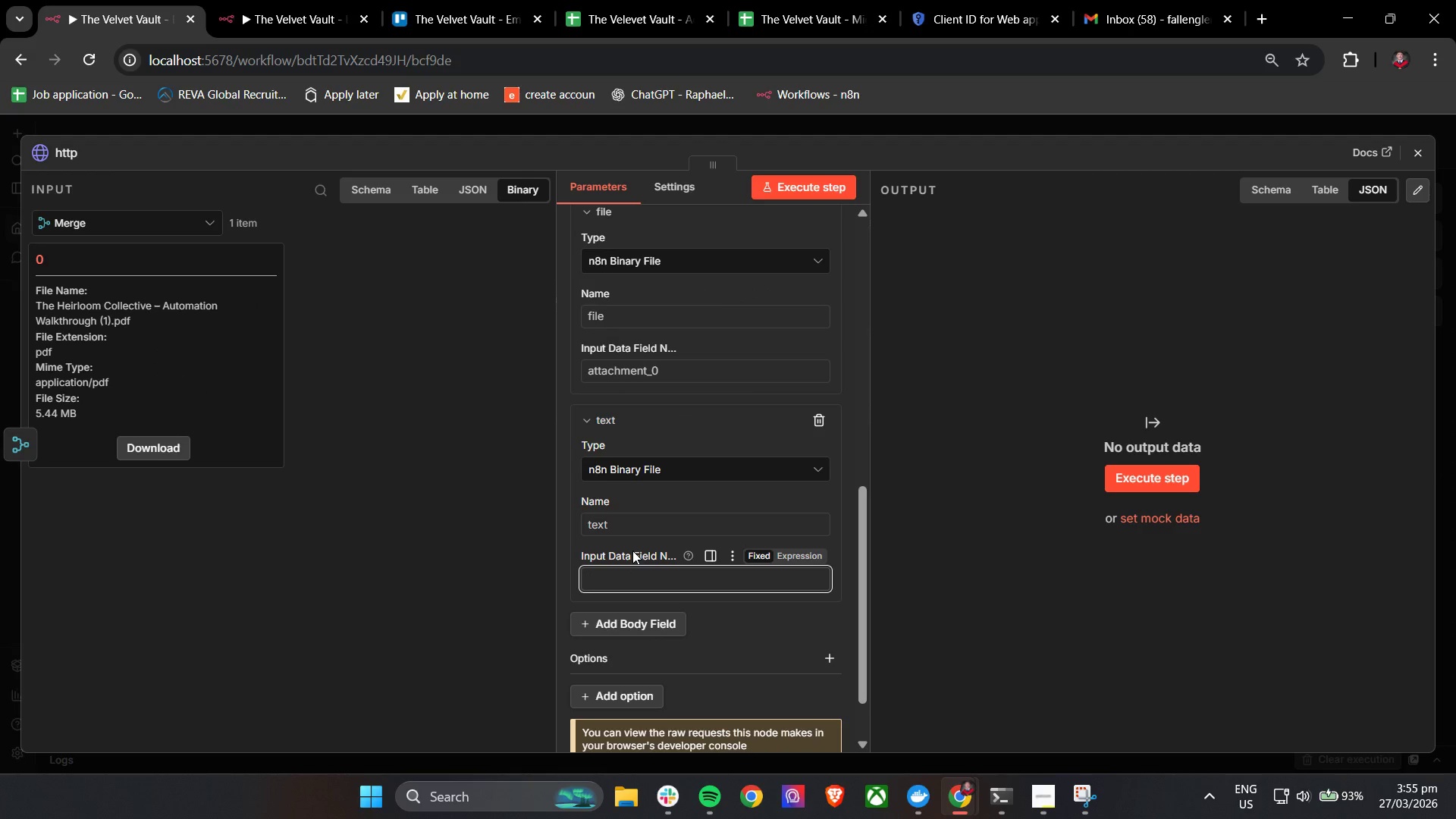 
left_click([1415, 165])
 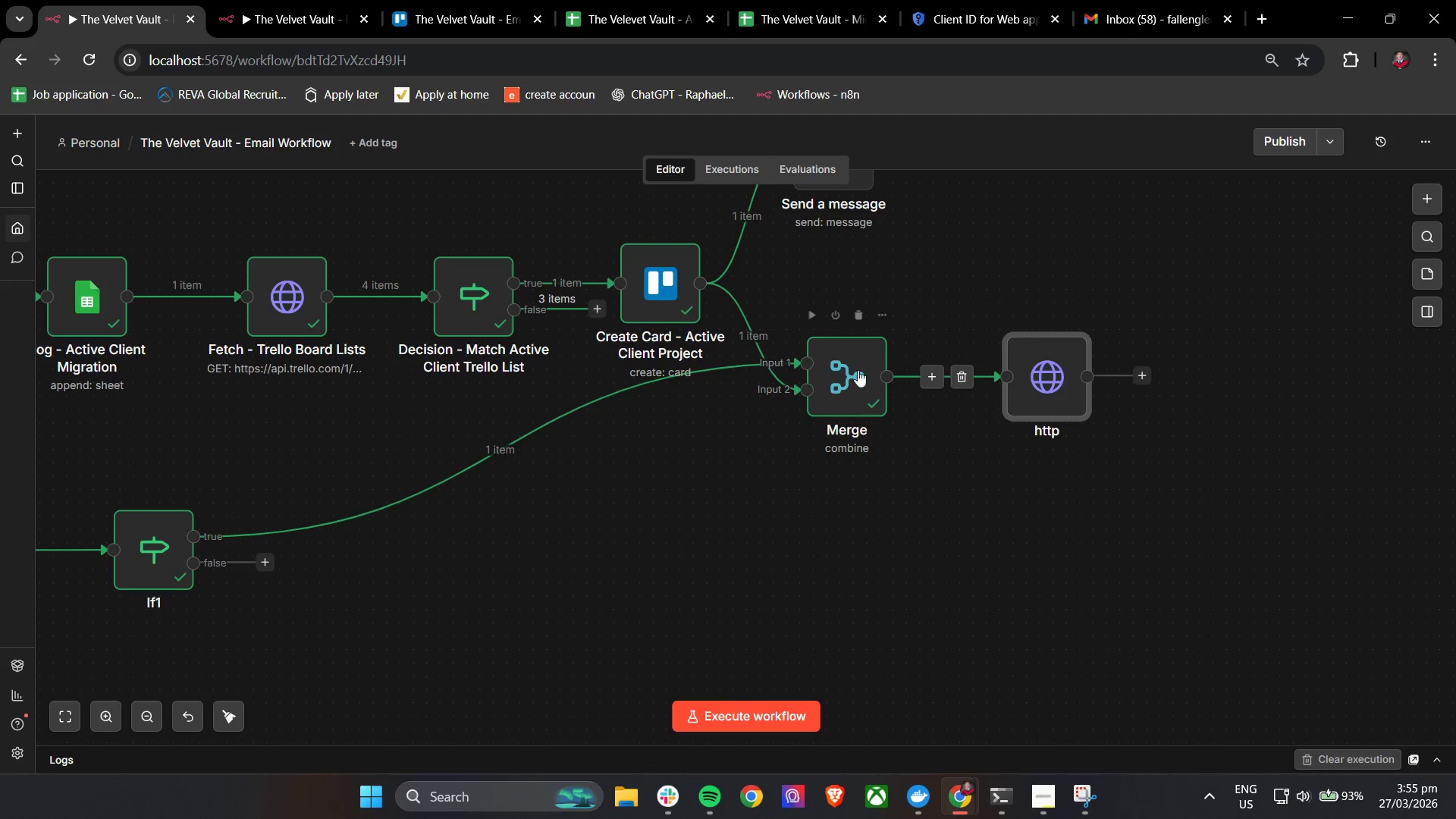 
double_click([858, 370])
 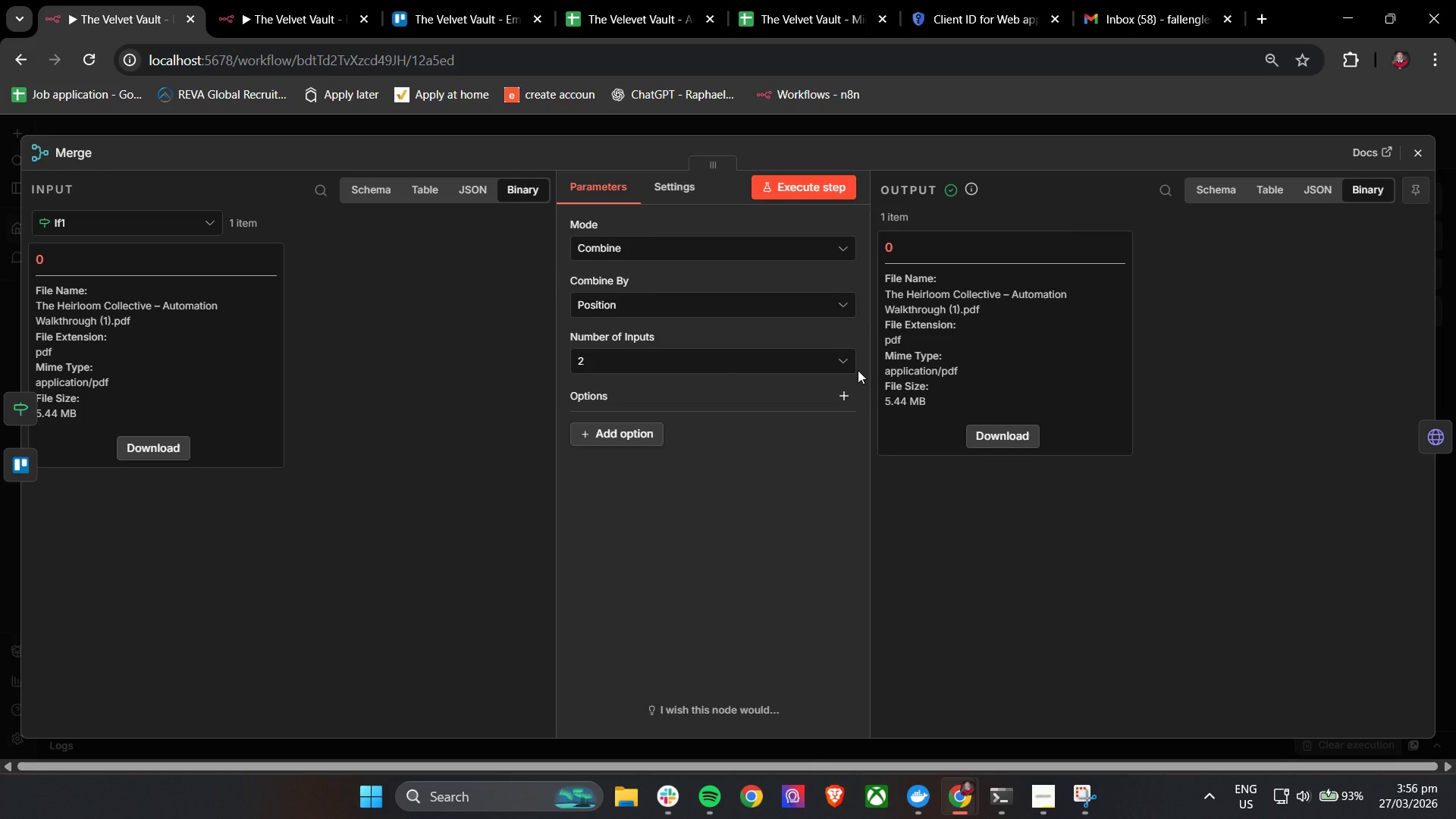 
wait(15.36)
 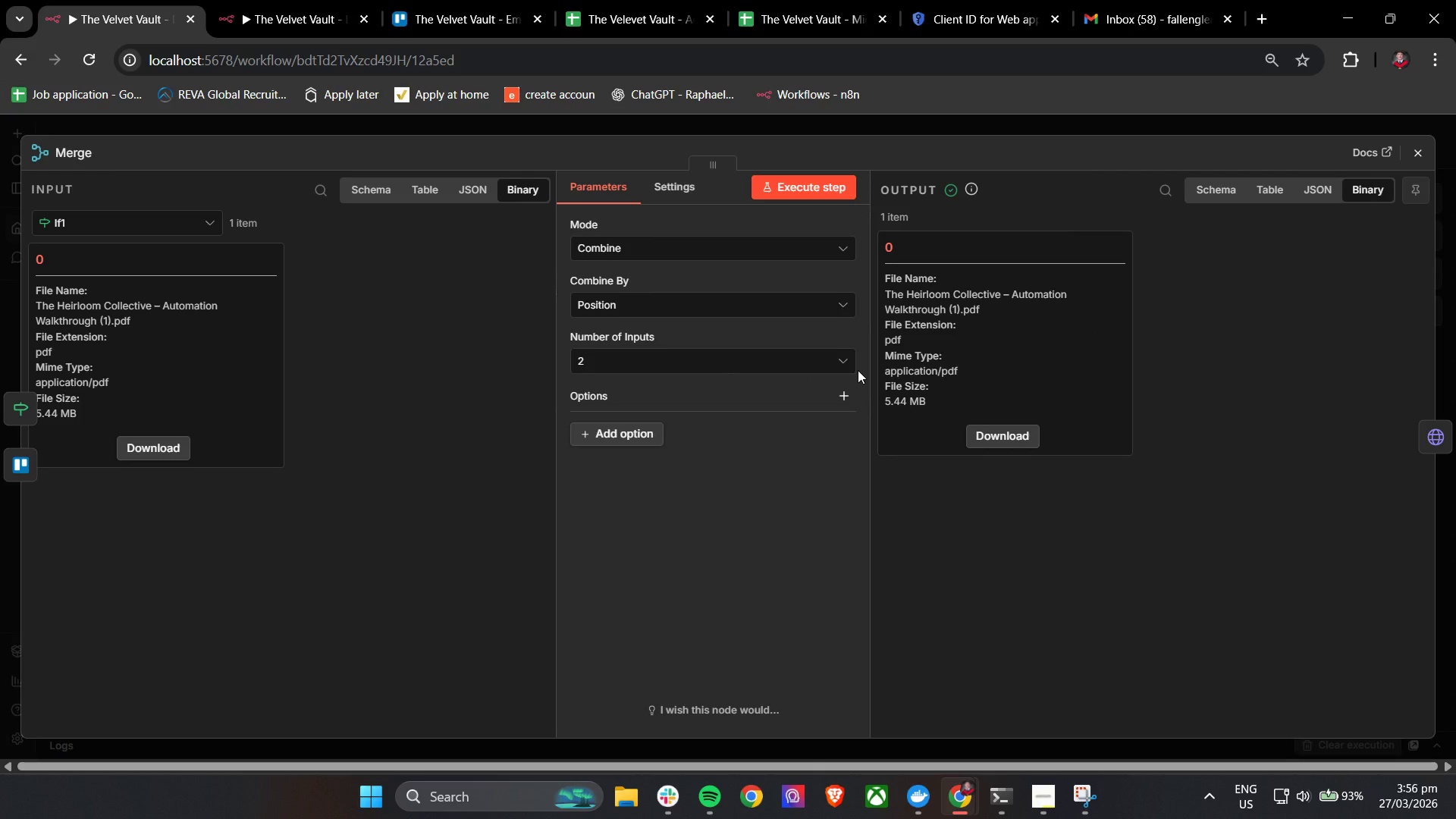 
left_click([1322, 190])
 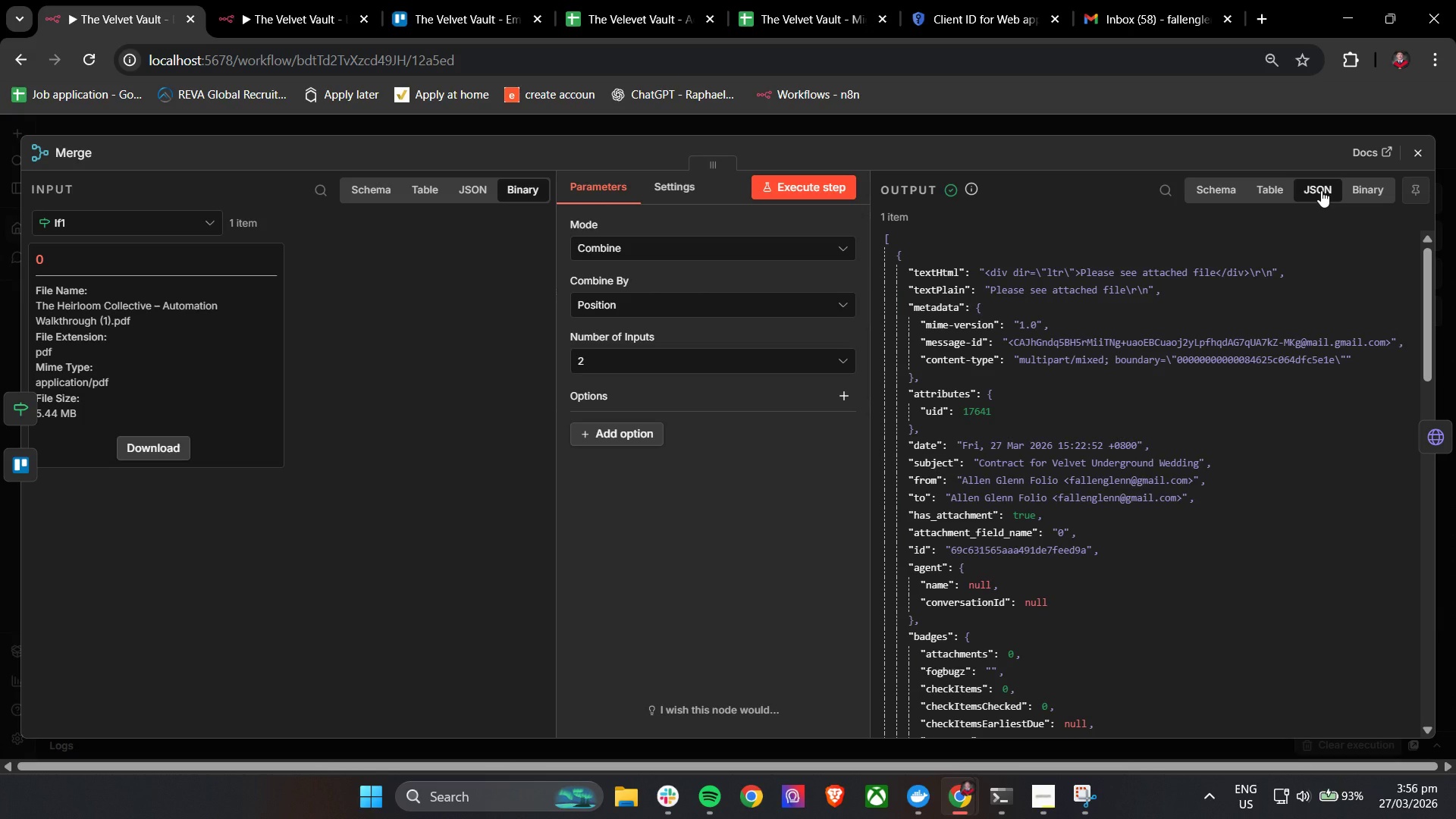 
wait(12.59)
 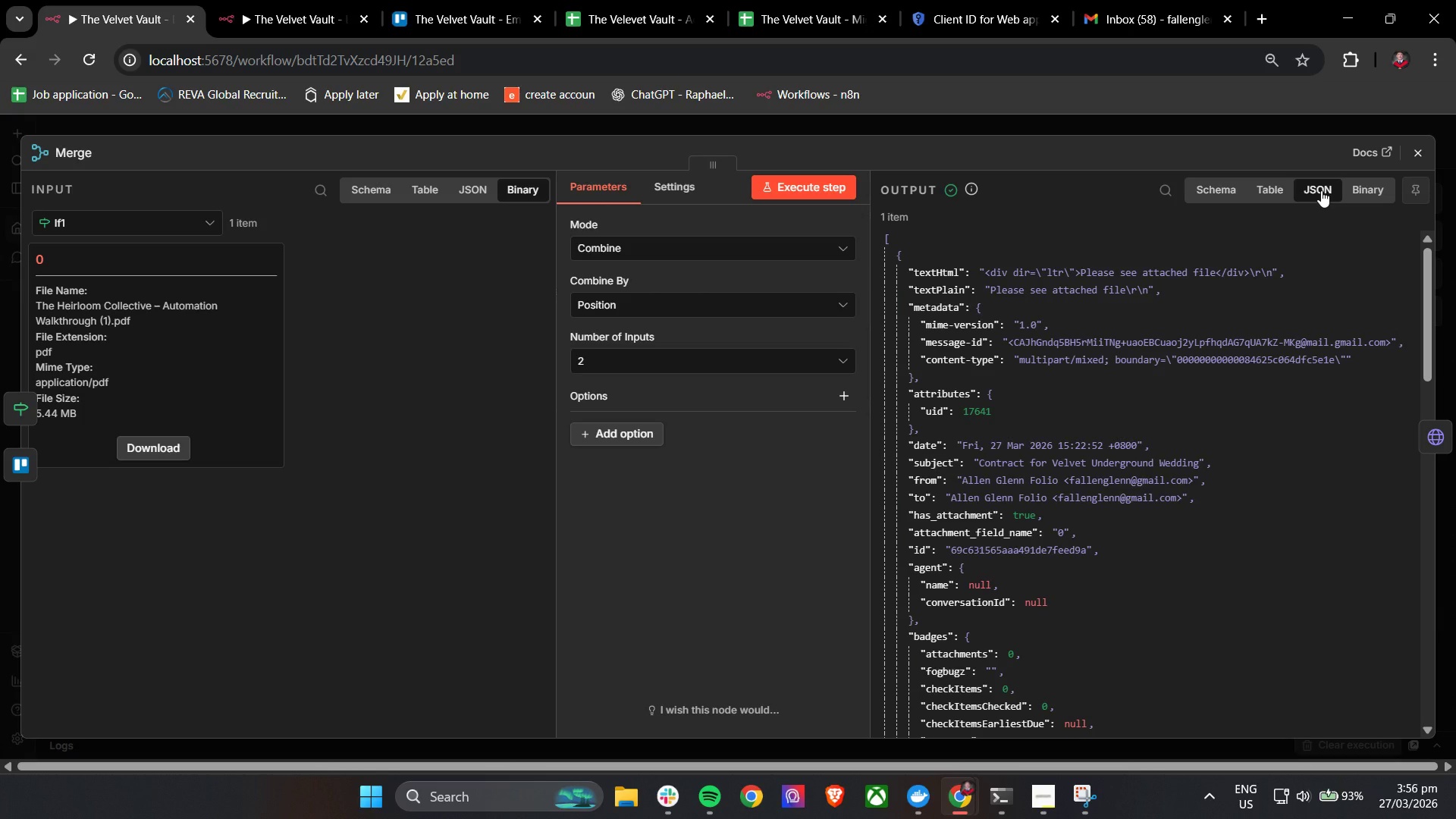 
scroll: coordinate [1177, 416], scroll_direction: down, amount: 5.0
 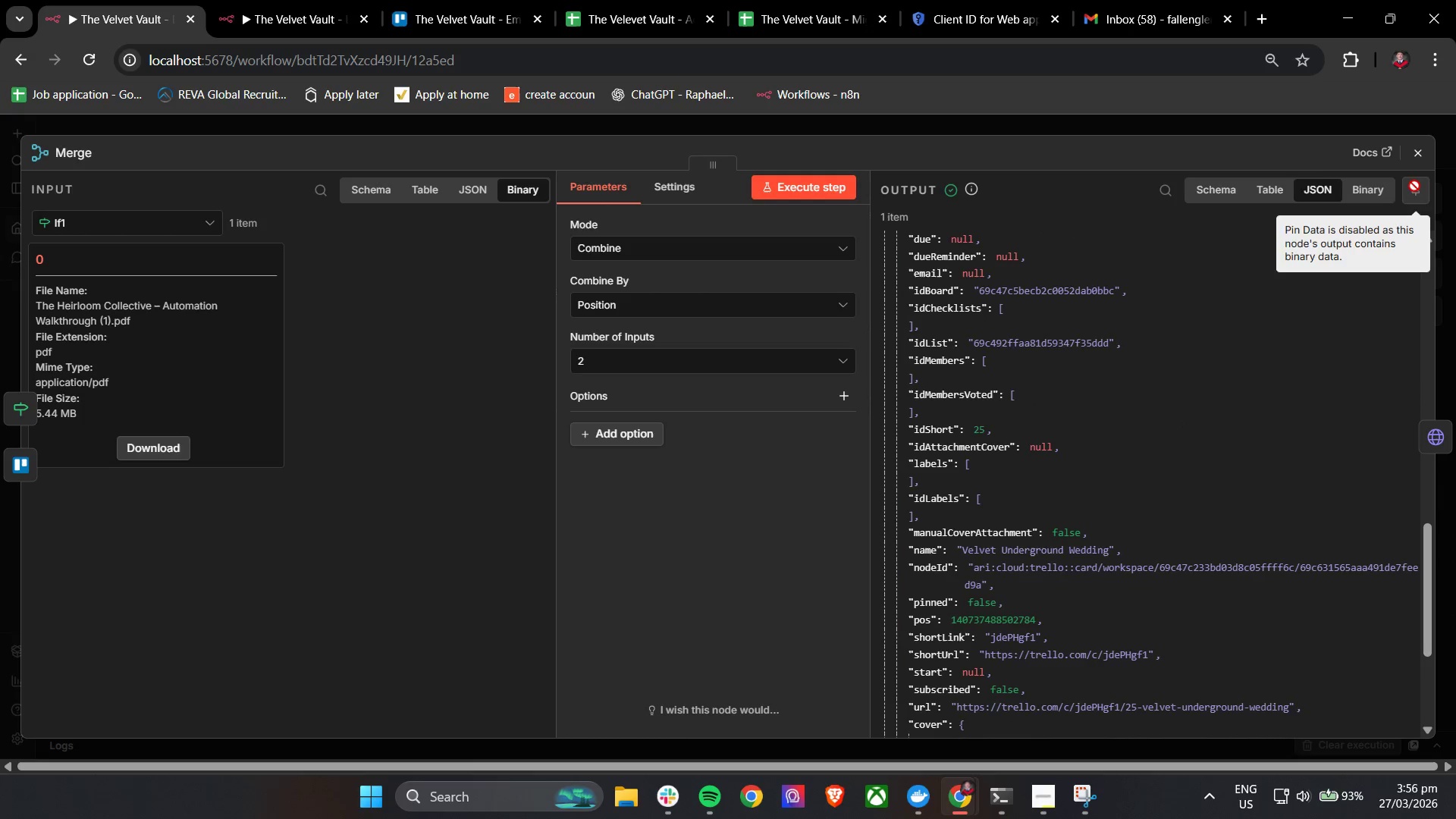 
left_click([1423, 153])
 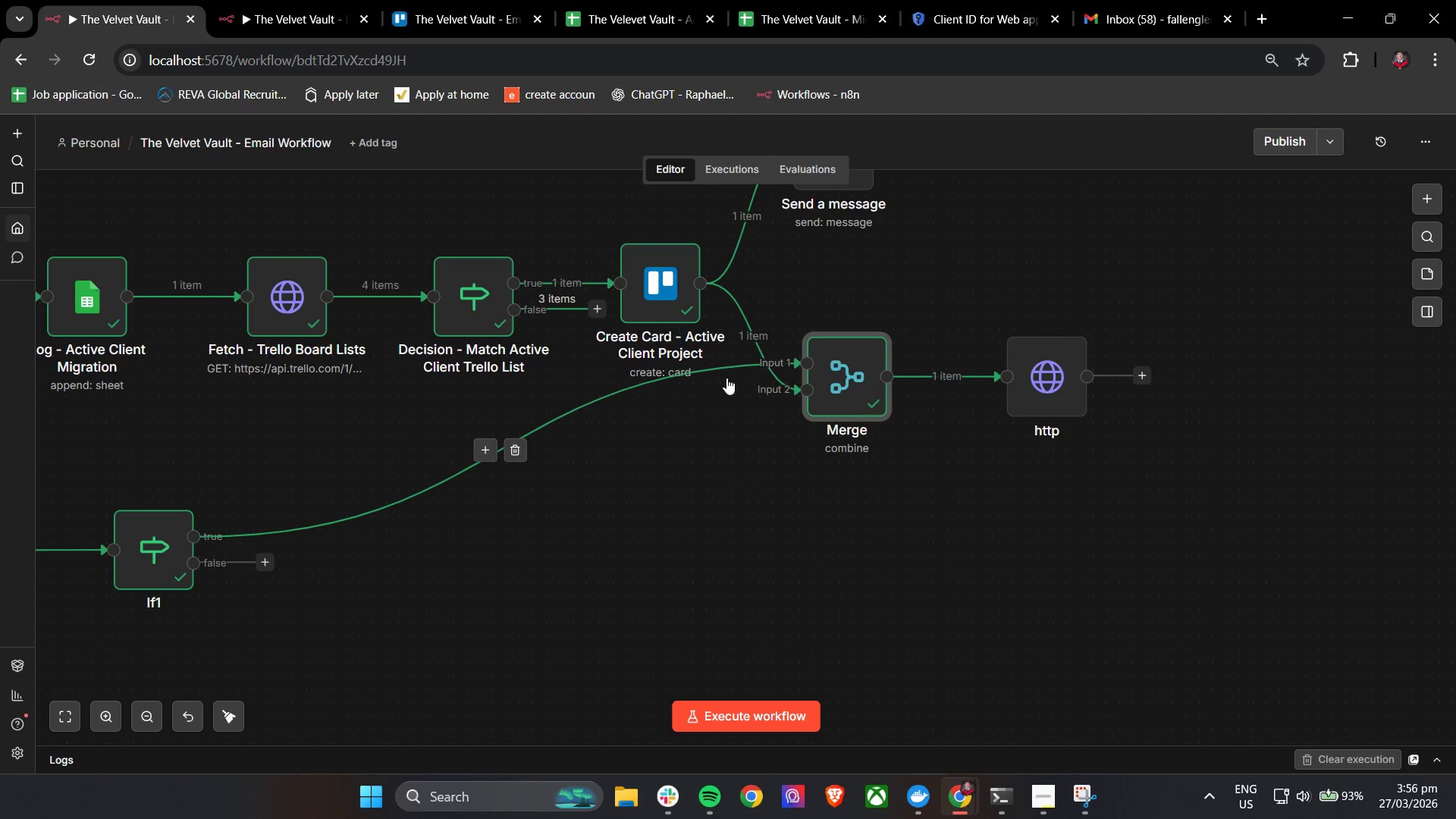 
left_click_drag(start_coordinate=[818, 381], to_coordinate=[786, 416])
 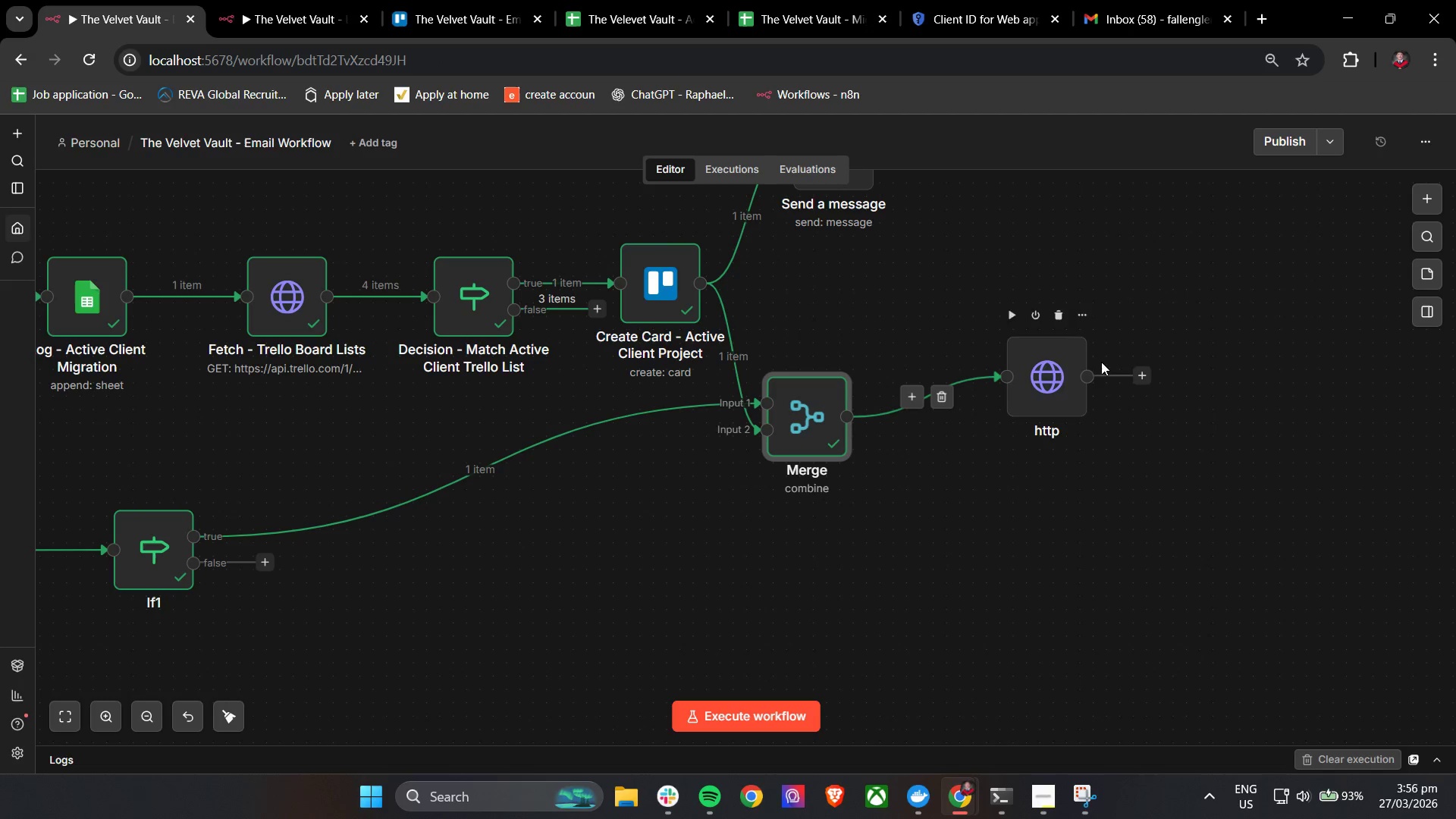 
double_click([1034, 371])
 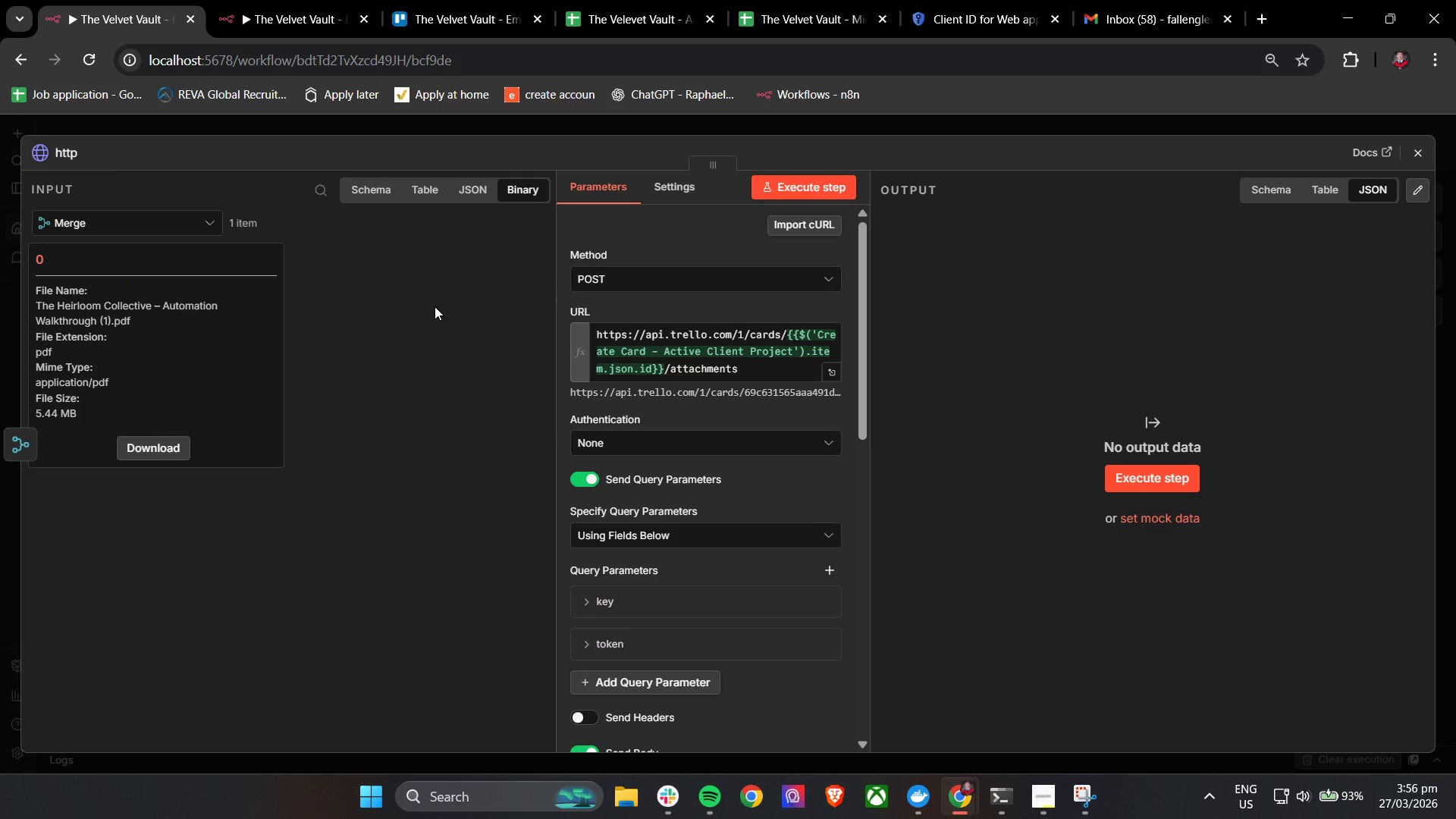 
left_click([681, 408])
 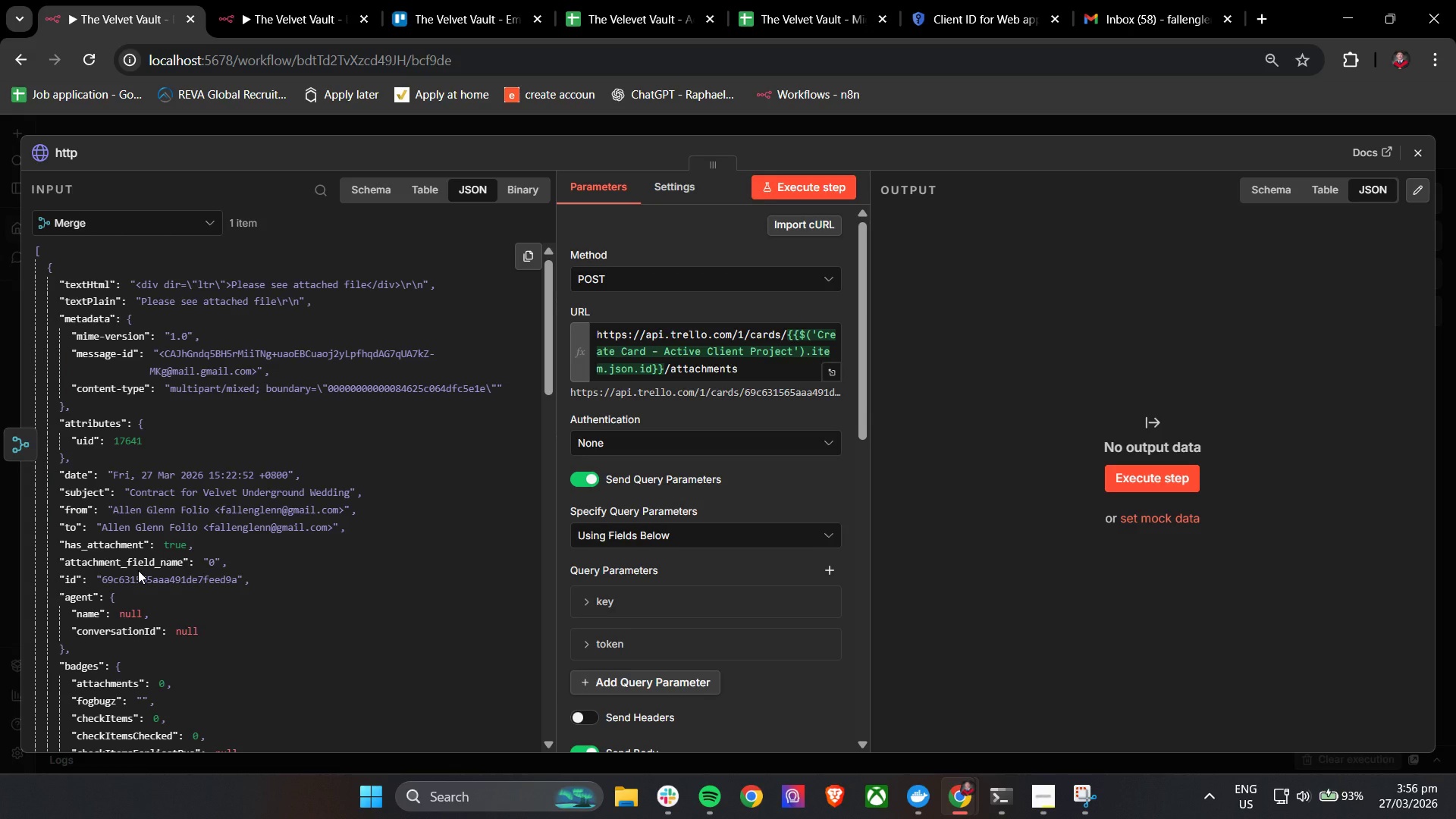 
wait(10.12)
 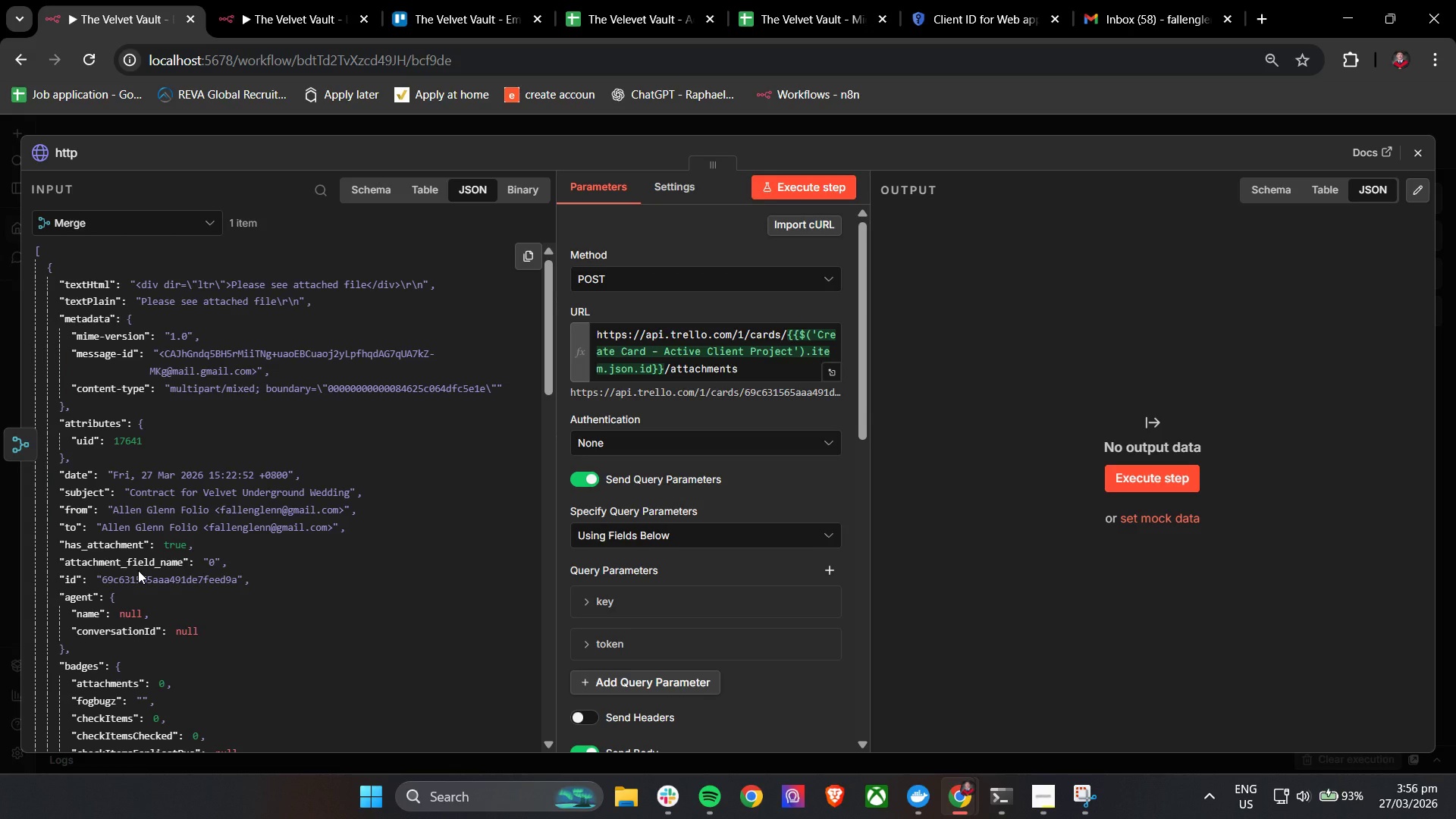 
left_click_drag(start_coordinate=[548, 340], to_coordinate=[574, 724])
 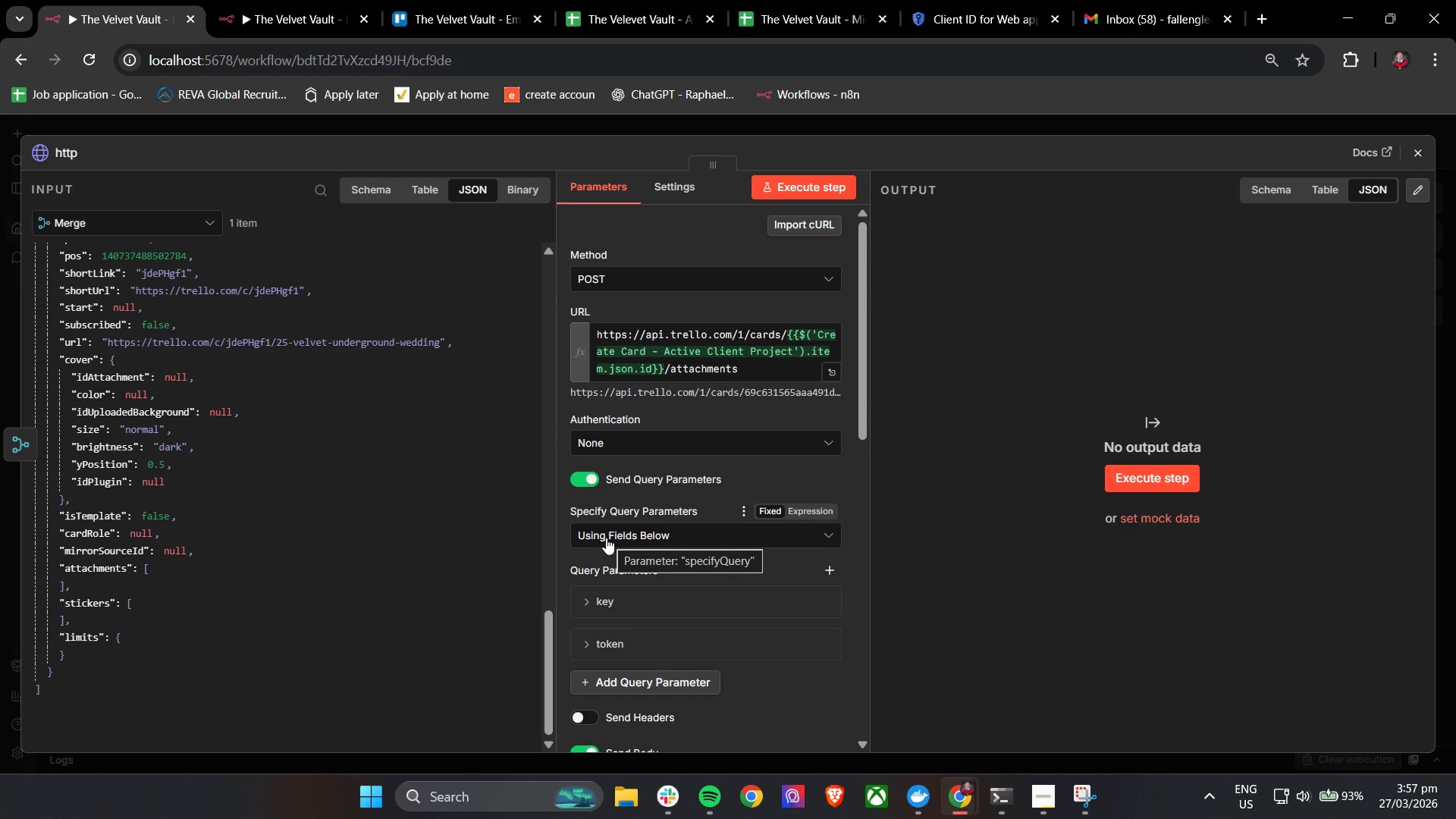 
wait(14.25)
 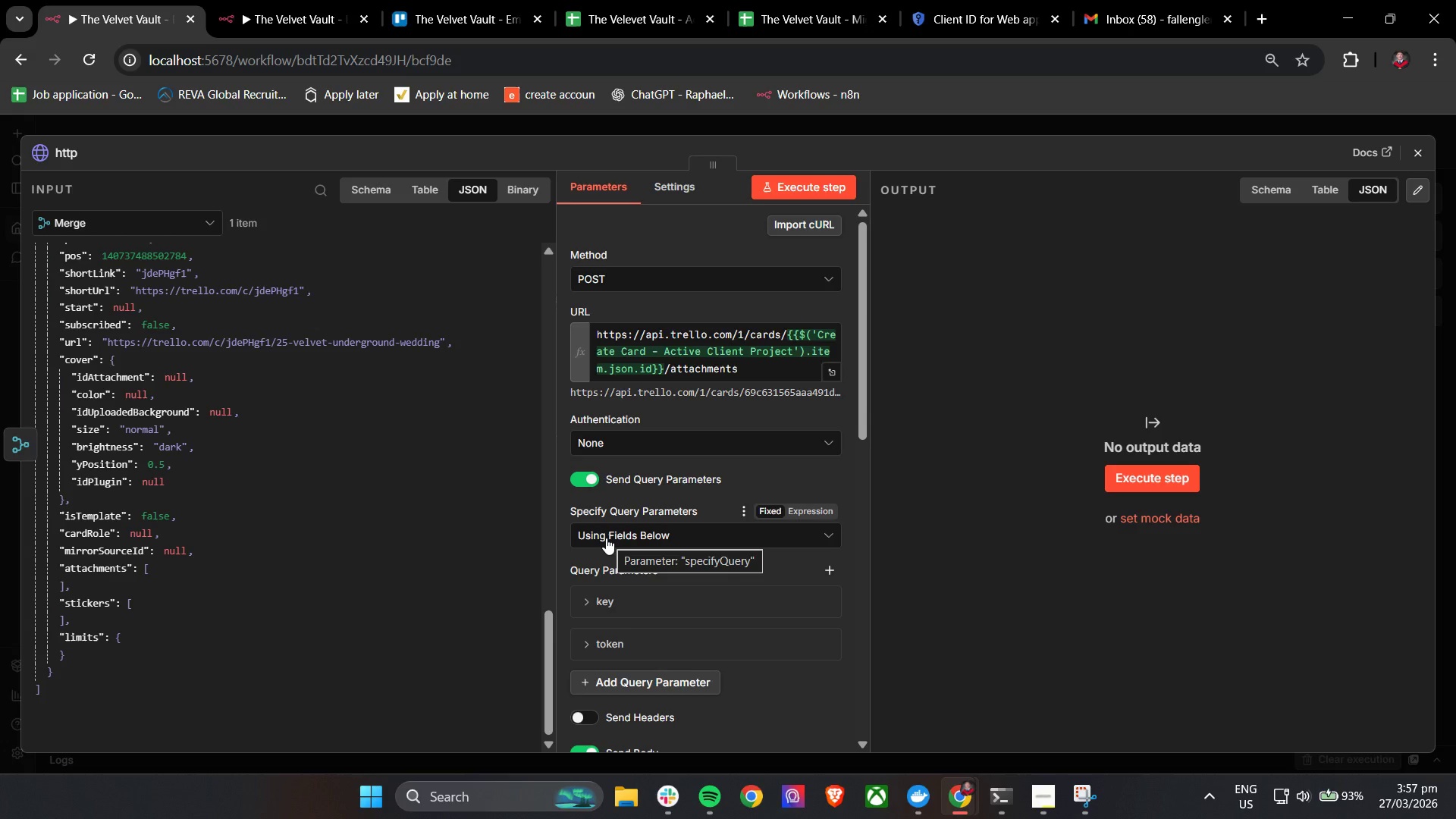 
left_click([1214, 692])
 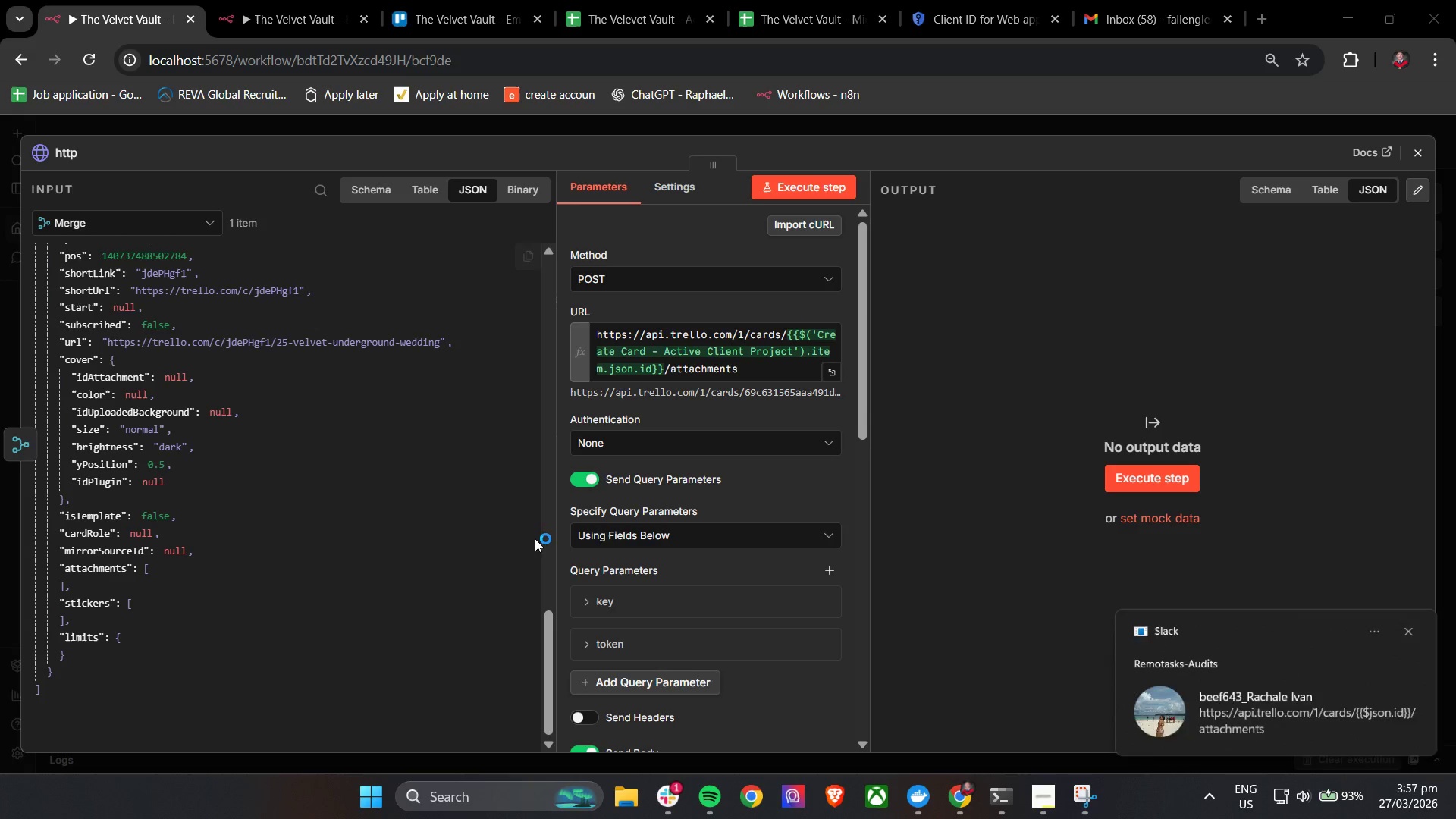 
left_click([879, 644])
 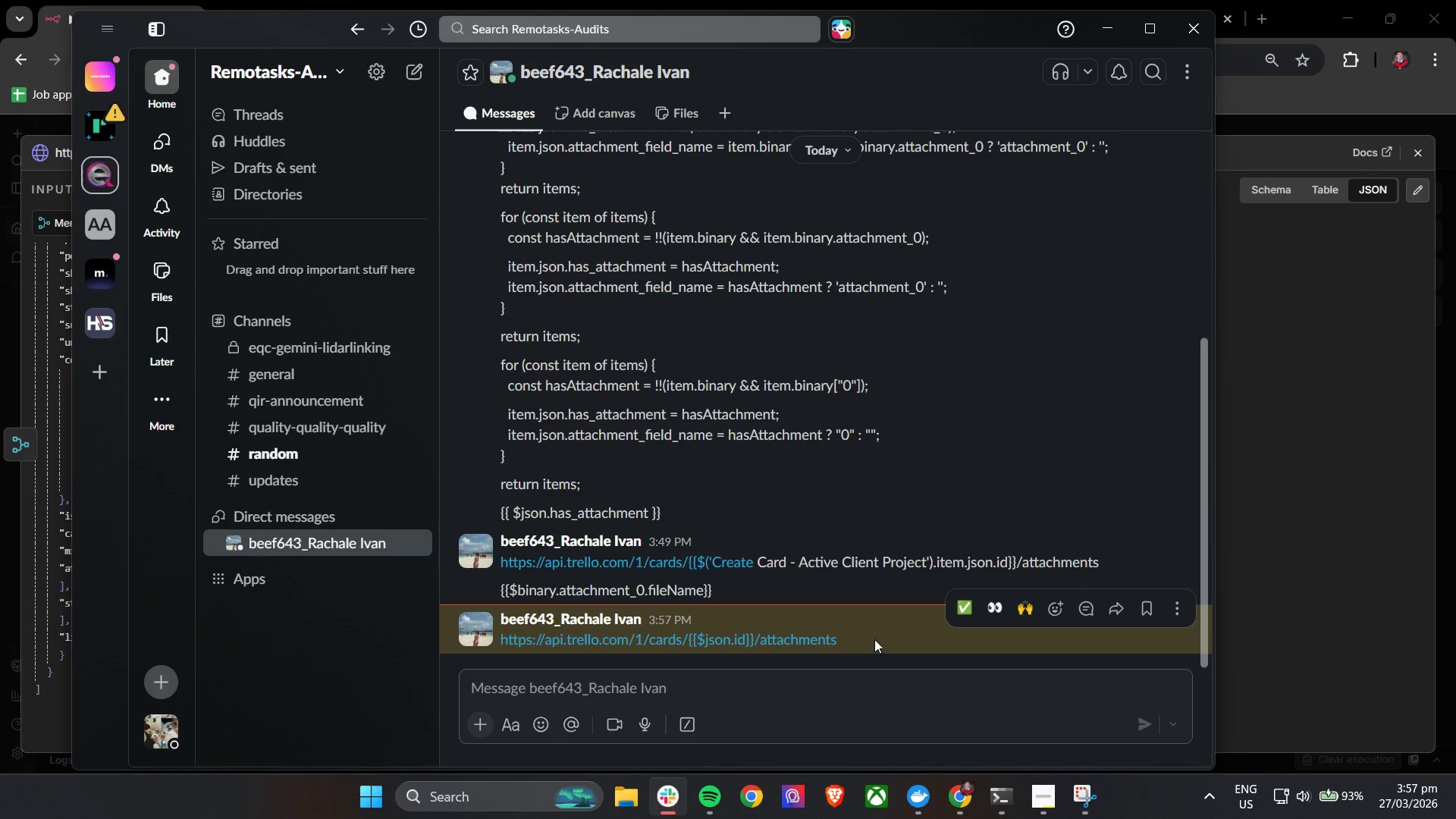 
left_click_drag(start_coordinate=[874, 639], to_coordinate=[499, 648])
 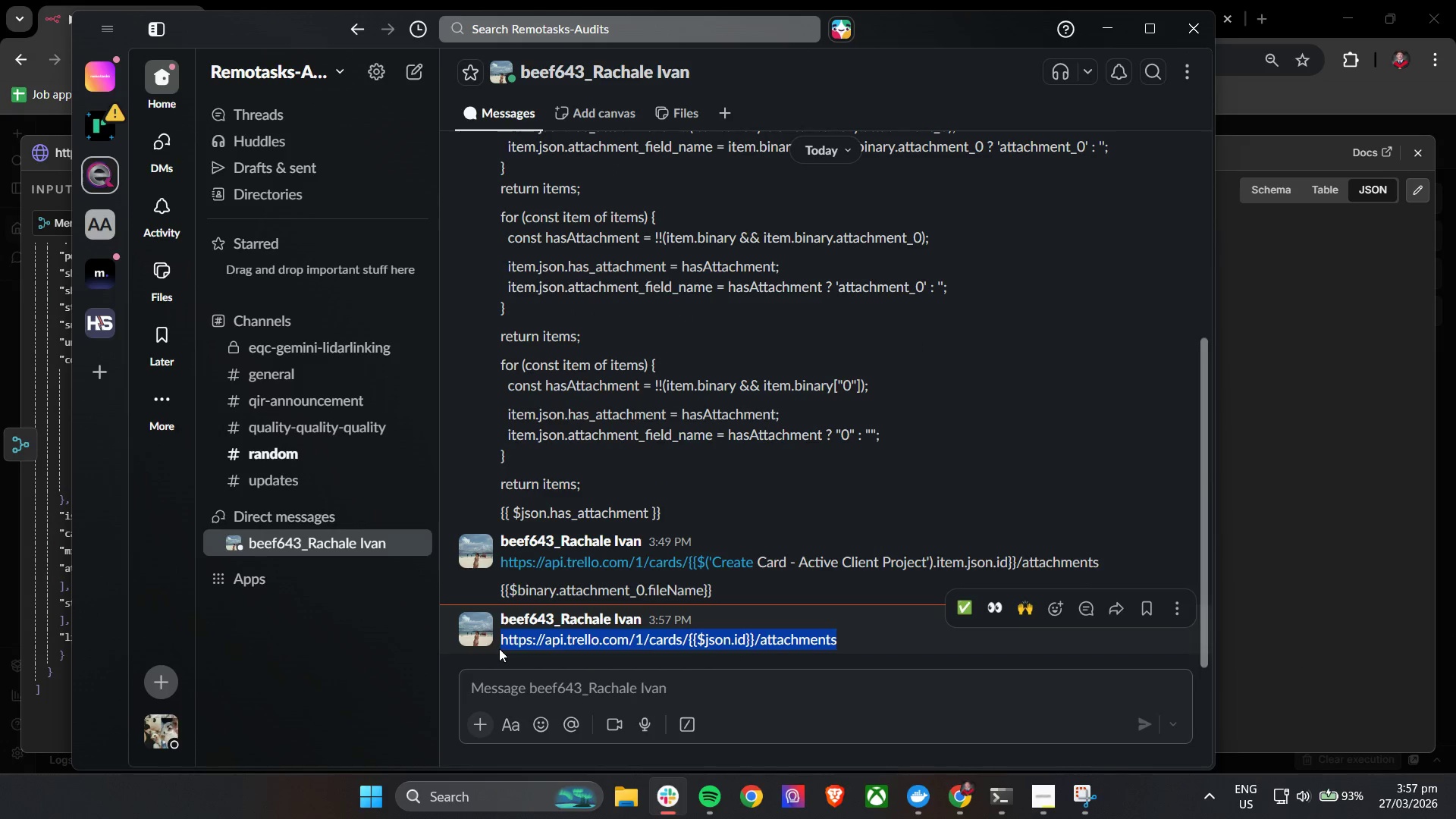 
key(Control+C)
 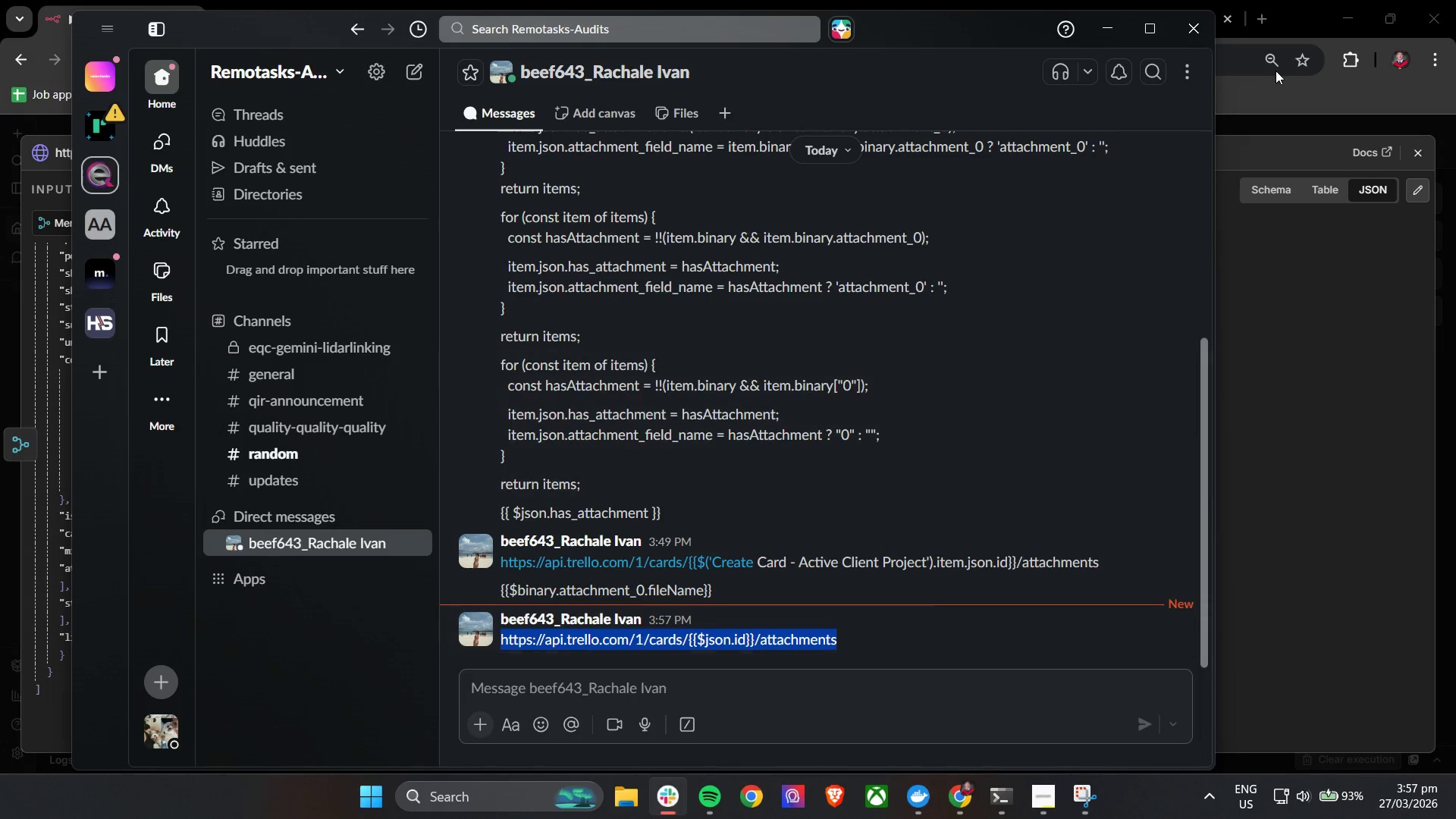 
key(Control+C)
 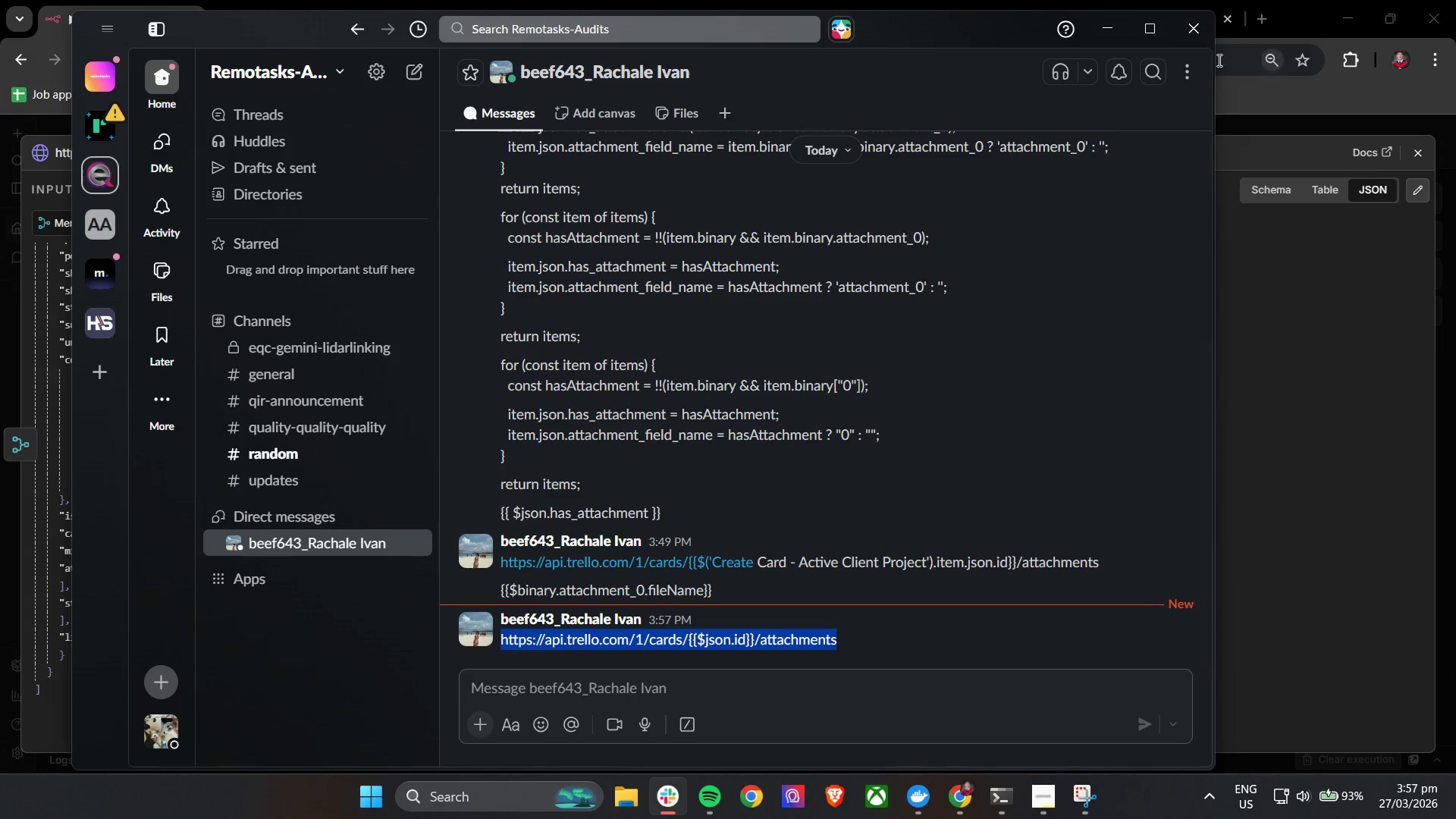 
key(Control+C)
 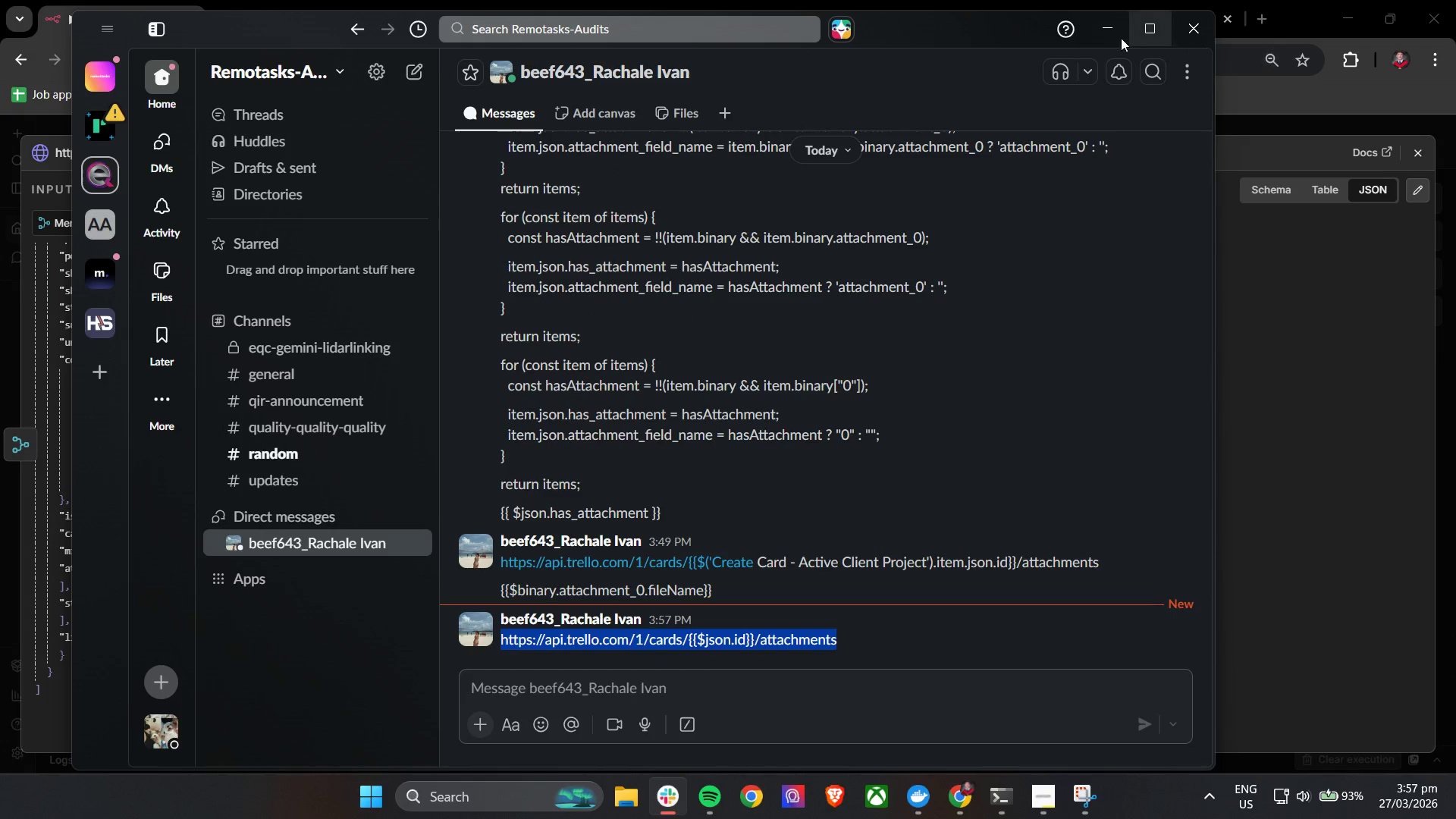 
key(Control+C)
 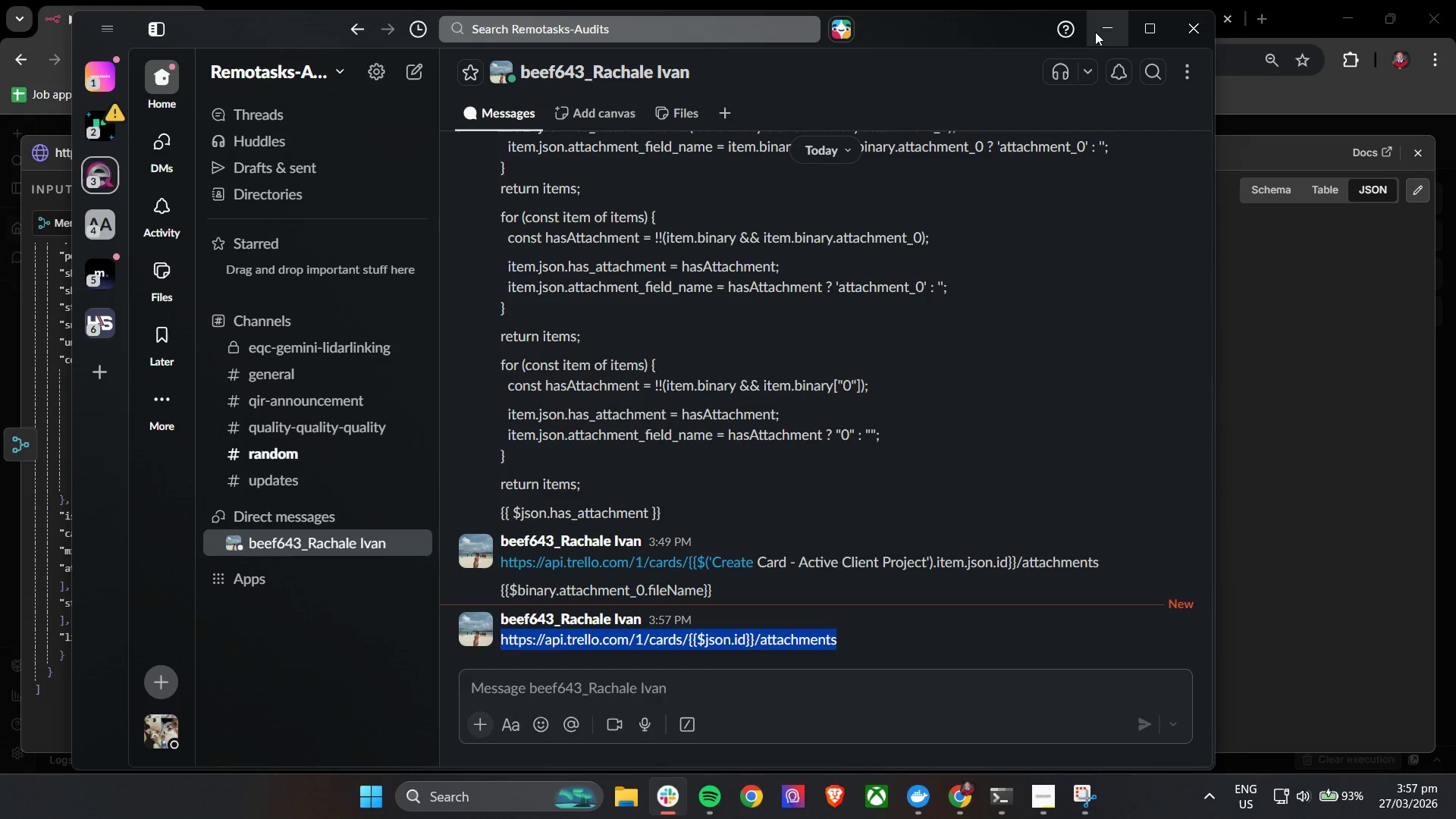 
left_click([1102, 29])
 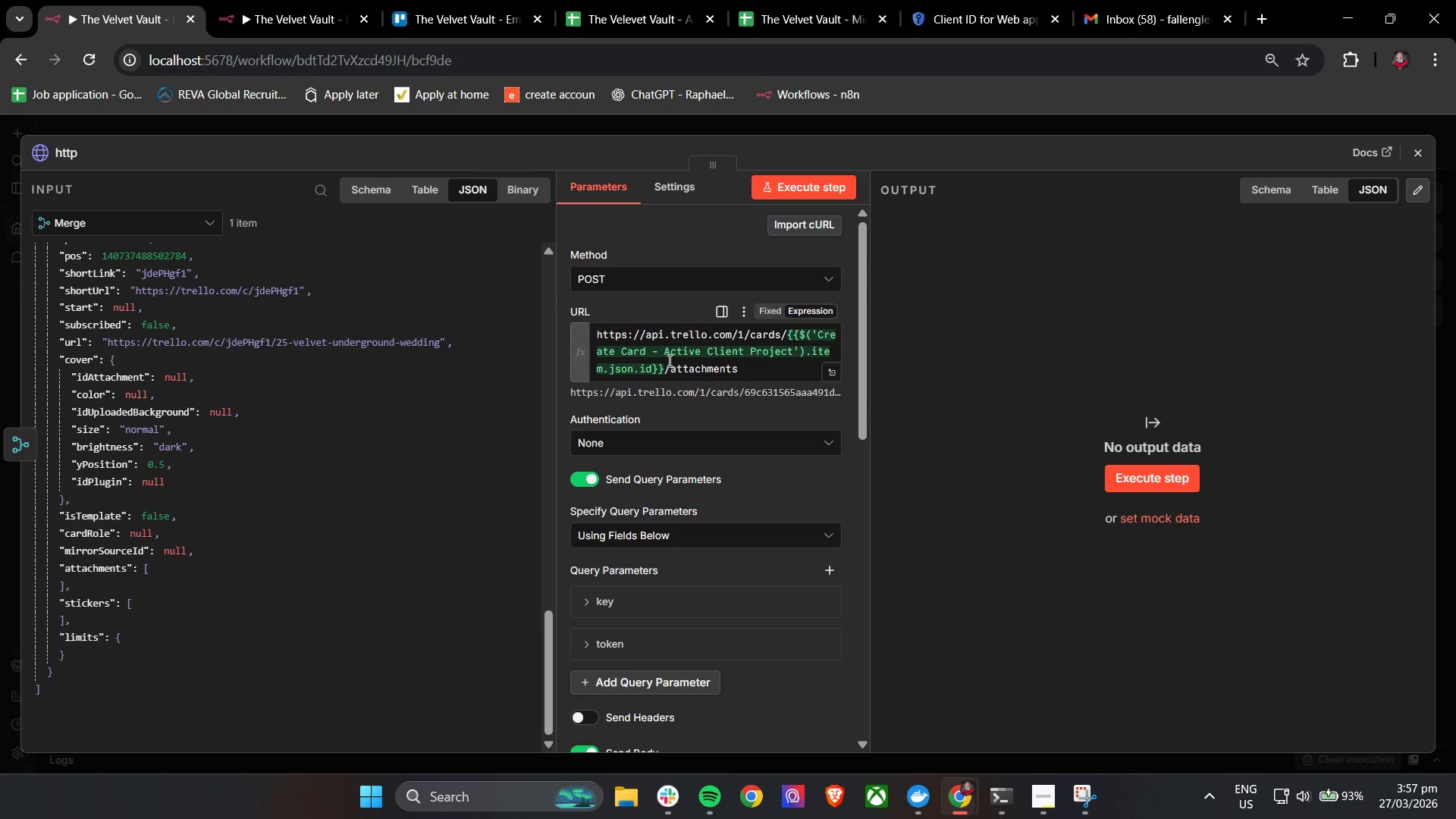 
left_click_drag(start_coordinate=[749, 372], to_coordinate=[753, 372])
 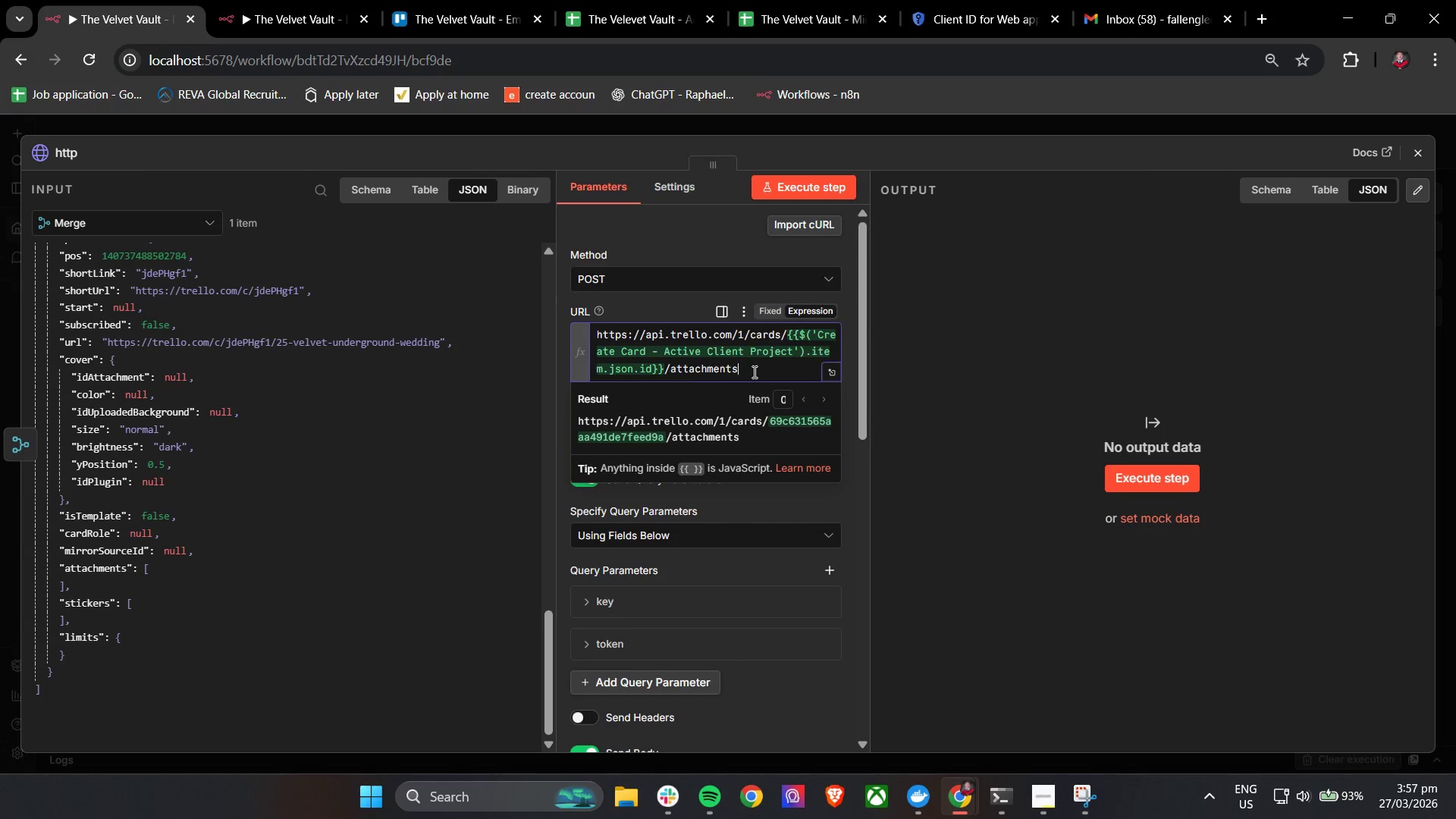 
key(Control+A)
 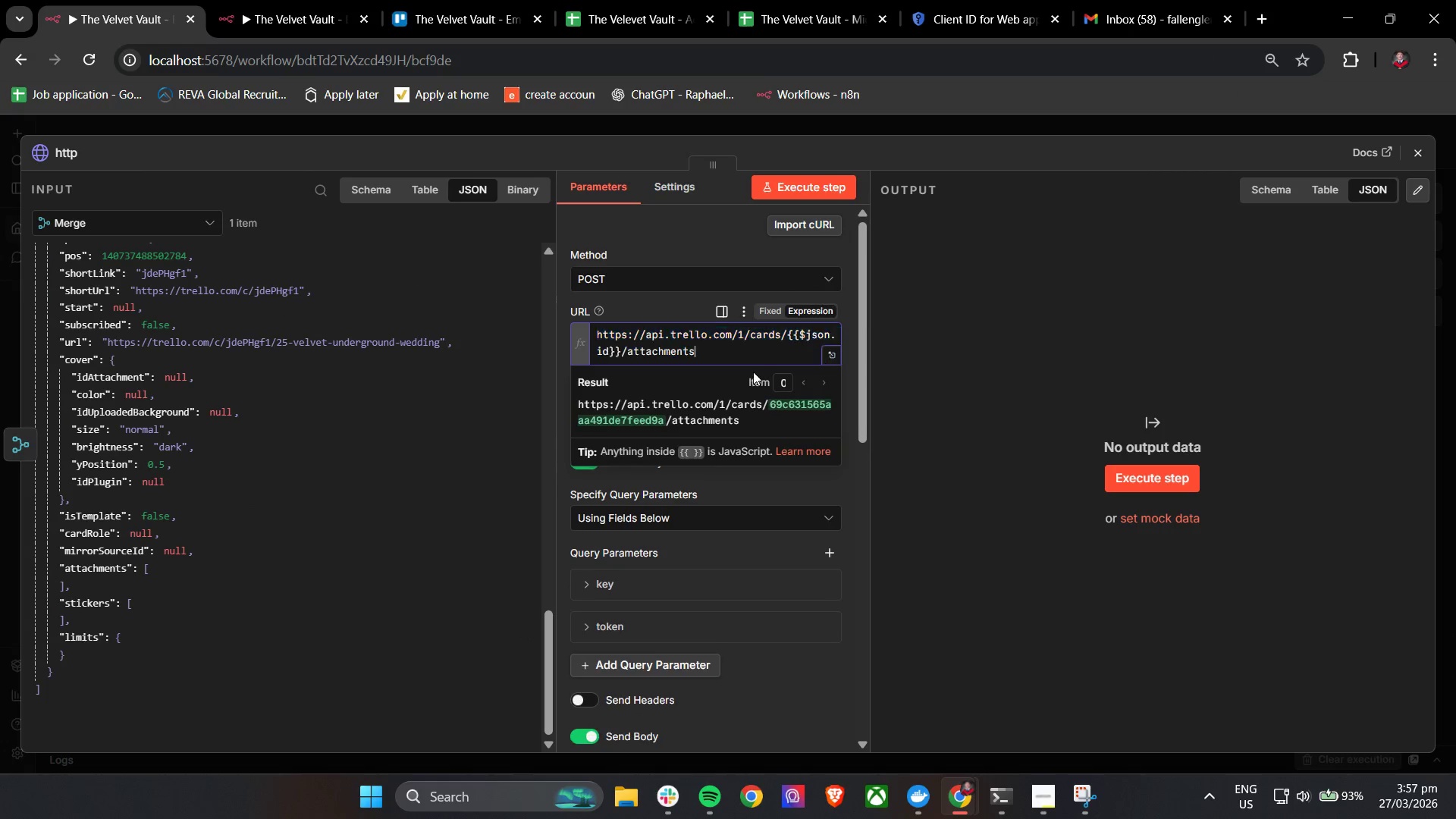 
key(Control+V)
 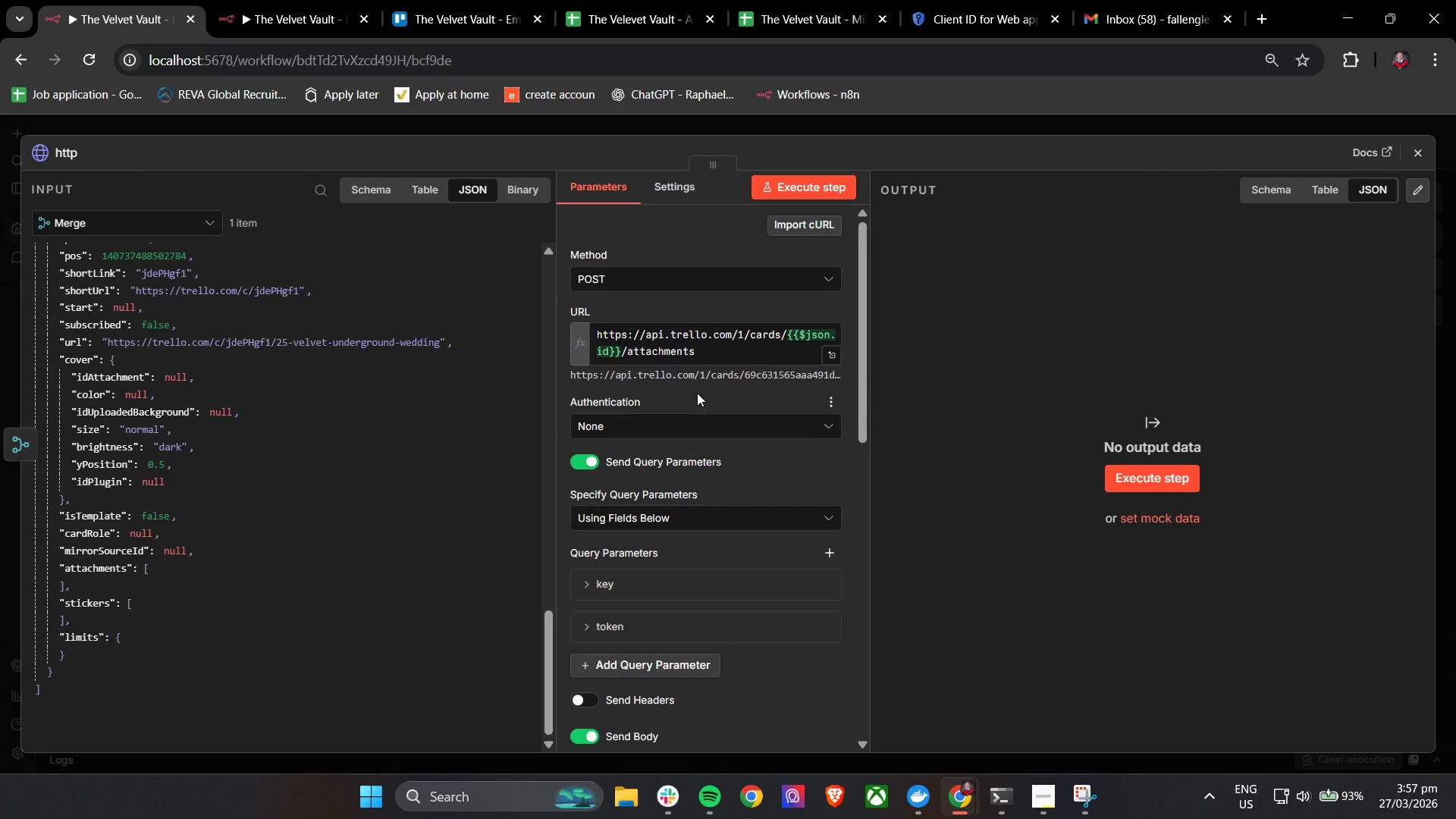 
scroll: coordinate [669, 466], scroll_direction: down, amount: 4.0
 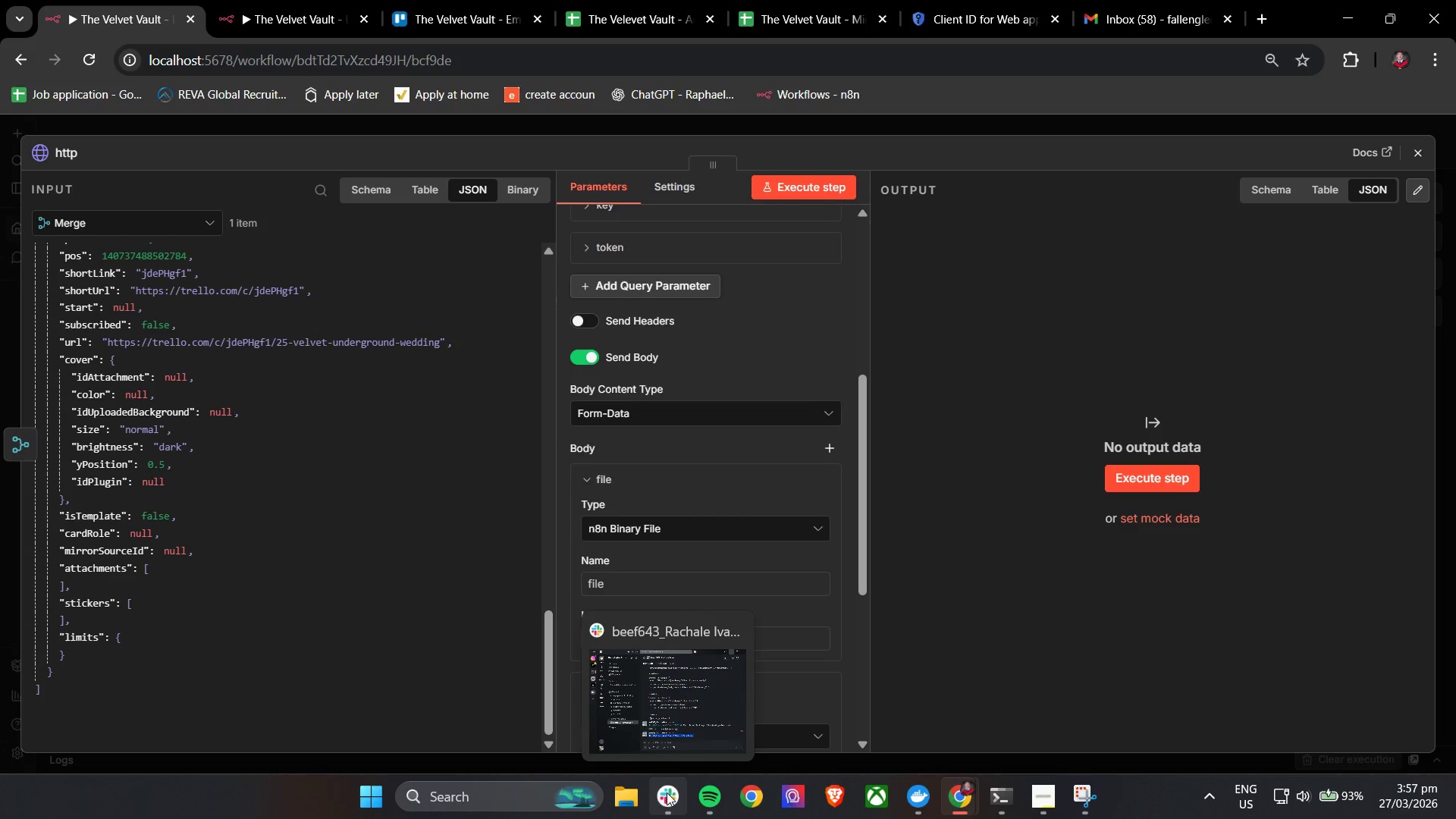 
wait(5.38)
 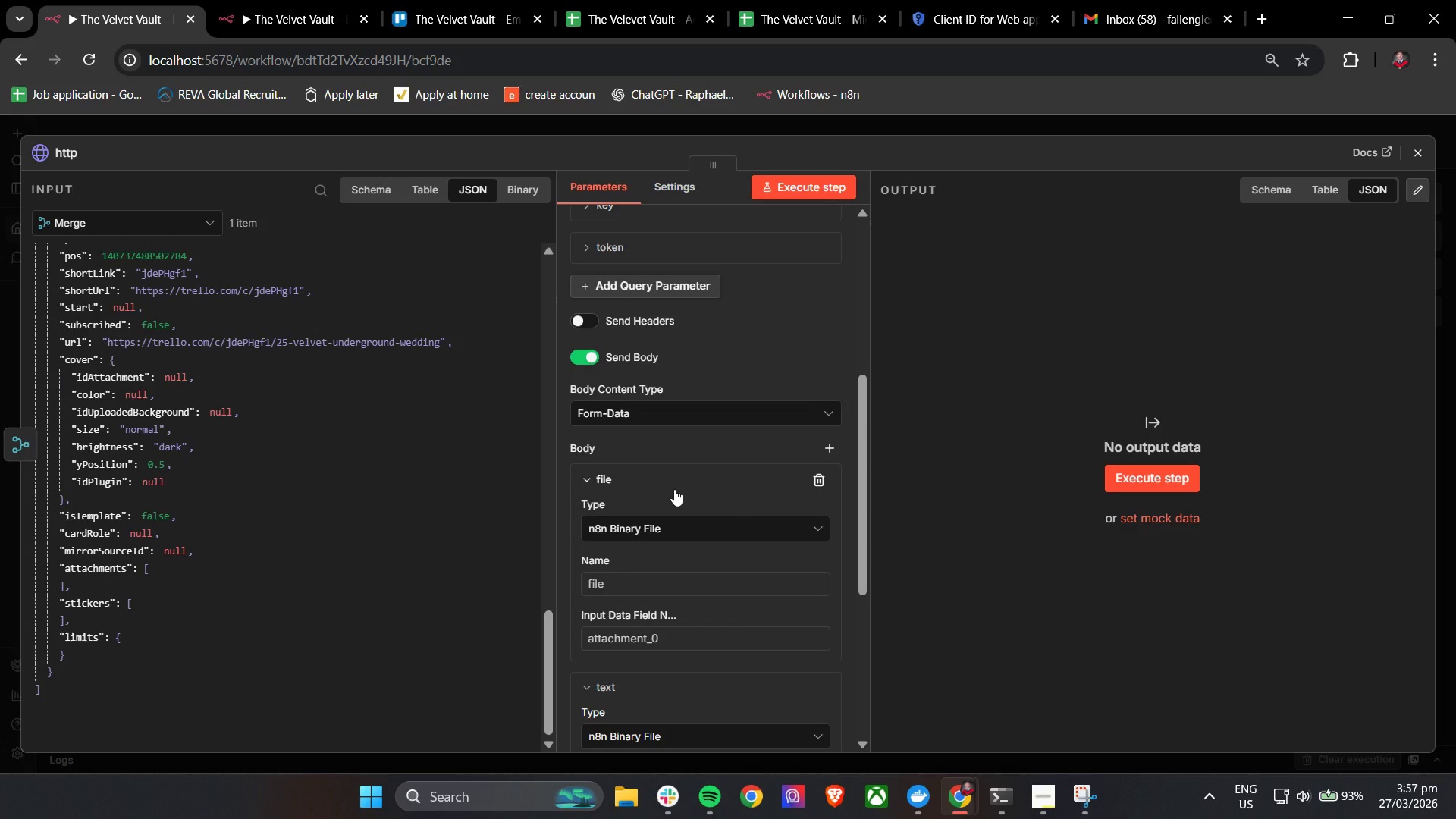 
left_click_drag(start_coordinate=[734, 589], to_coordinate=[497, 598])
 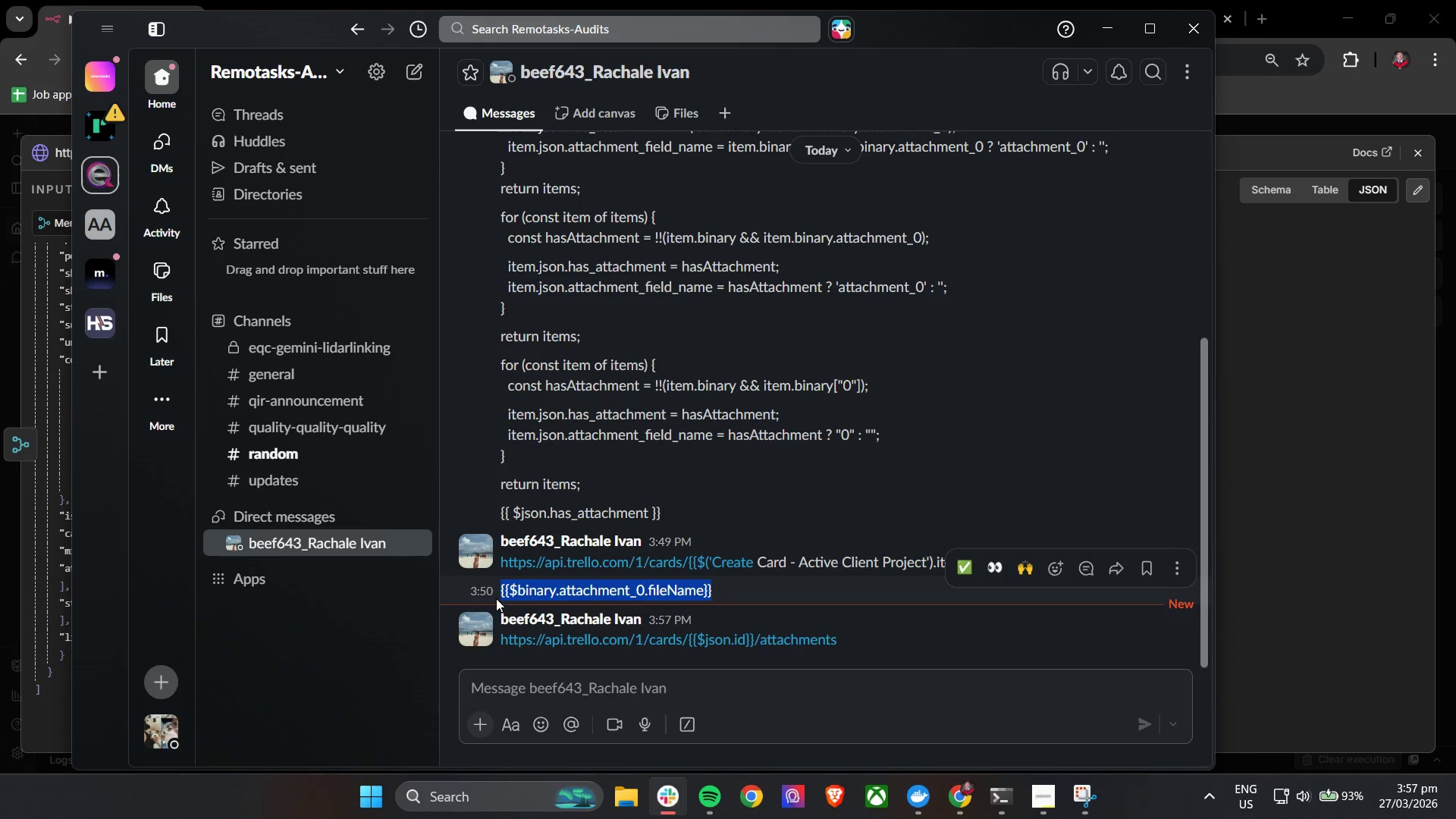 
key(Control+C)
 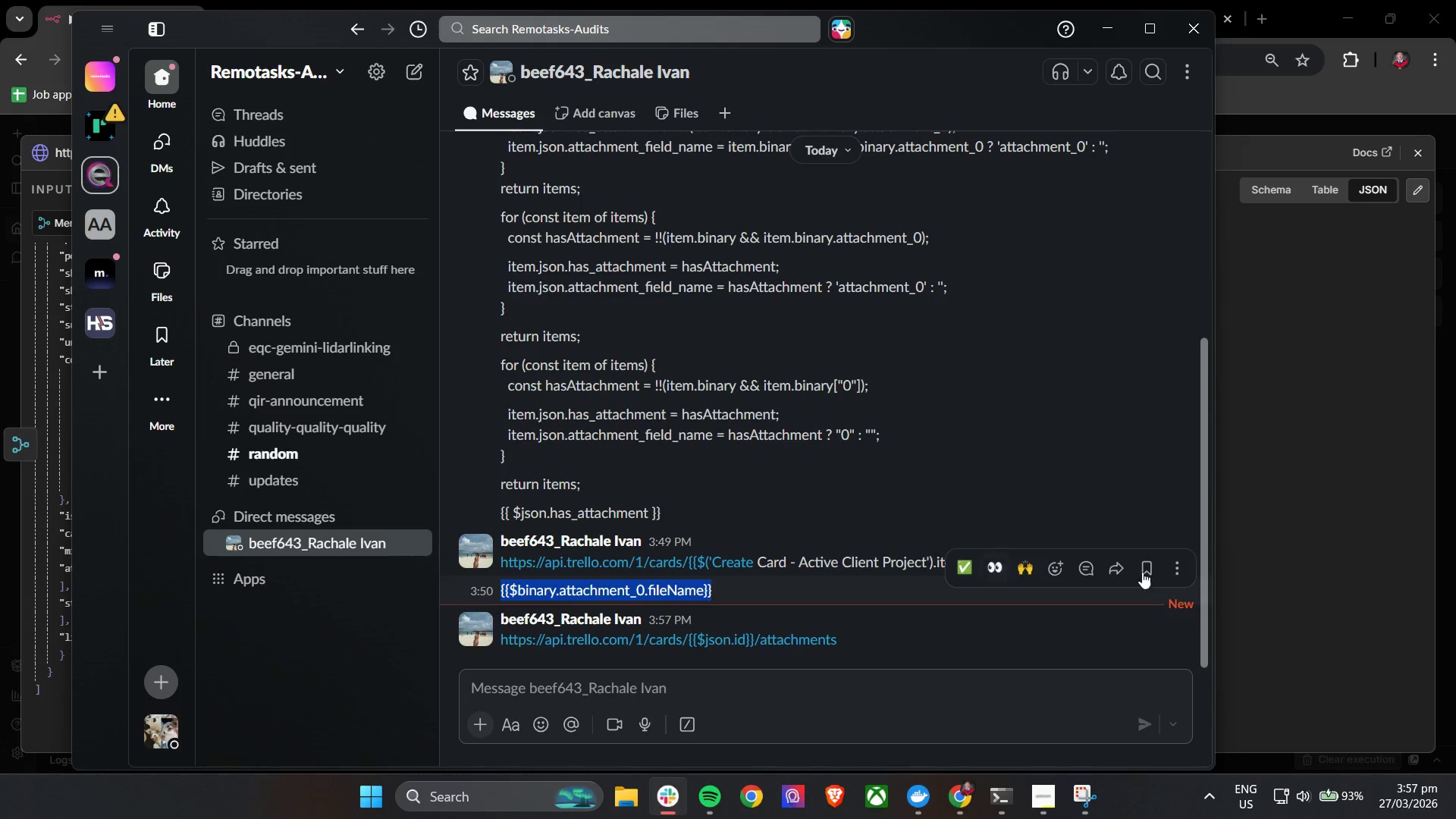 
key(Control+C)
 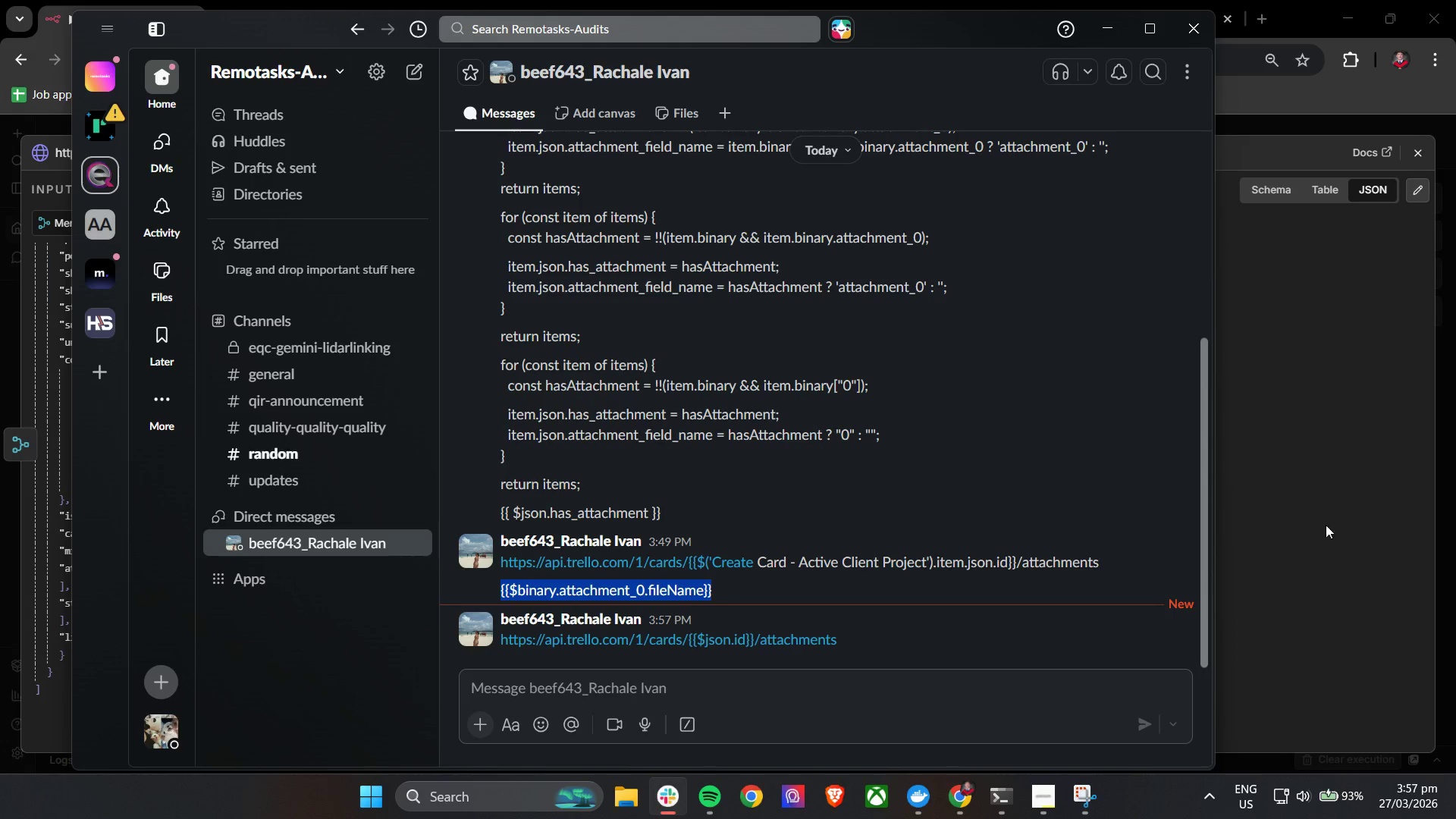 
key(Control+C)
 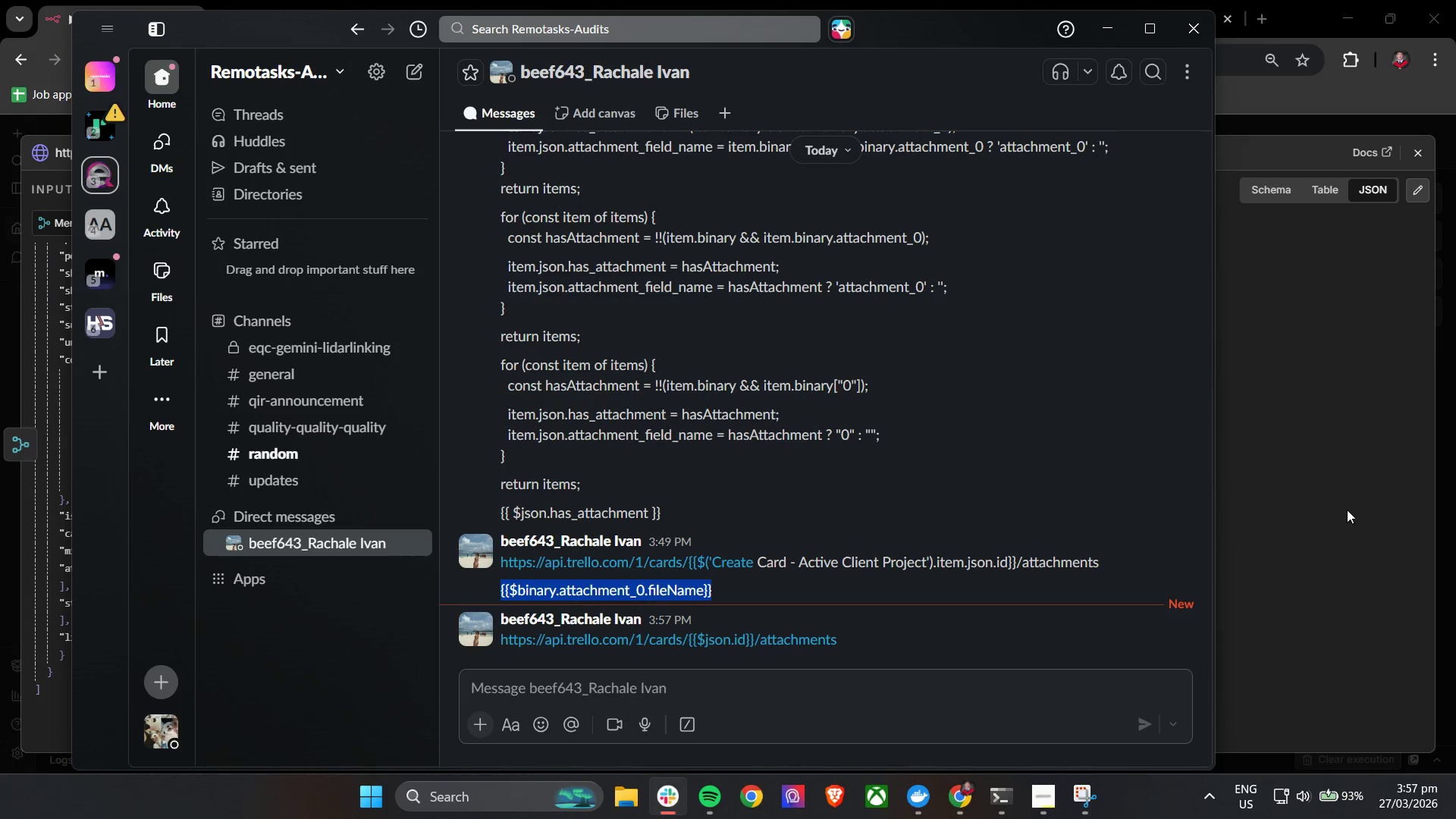 
left_click([1341, 507])
 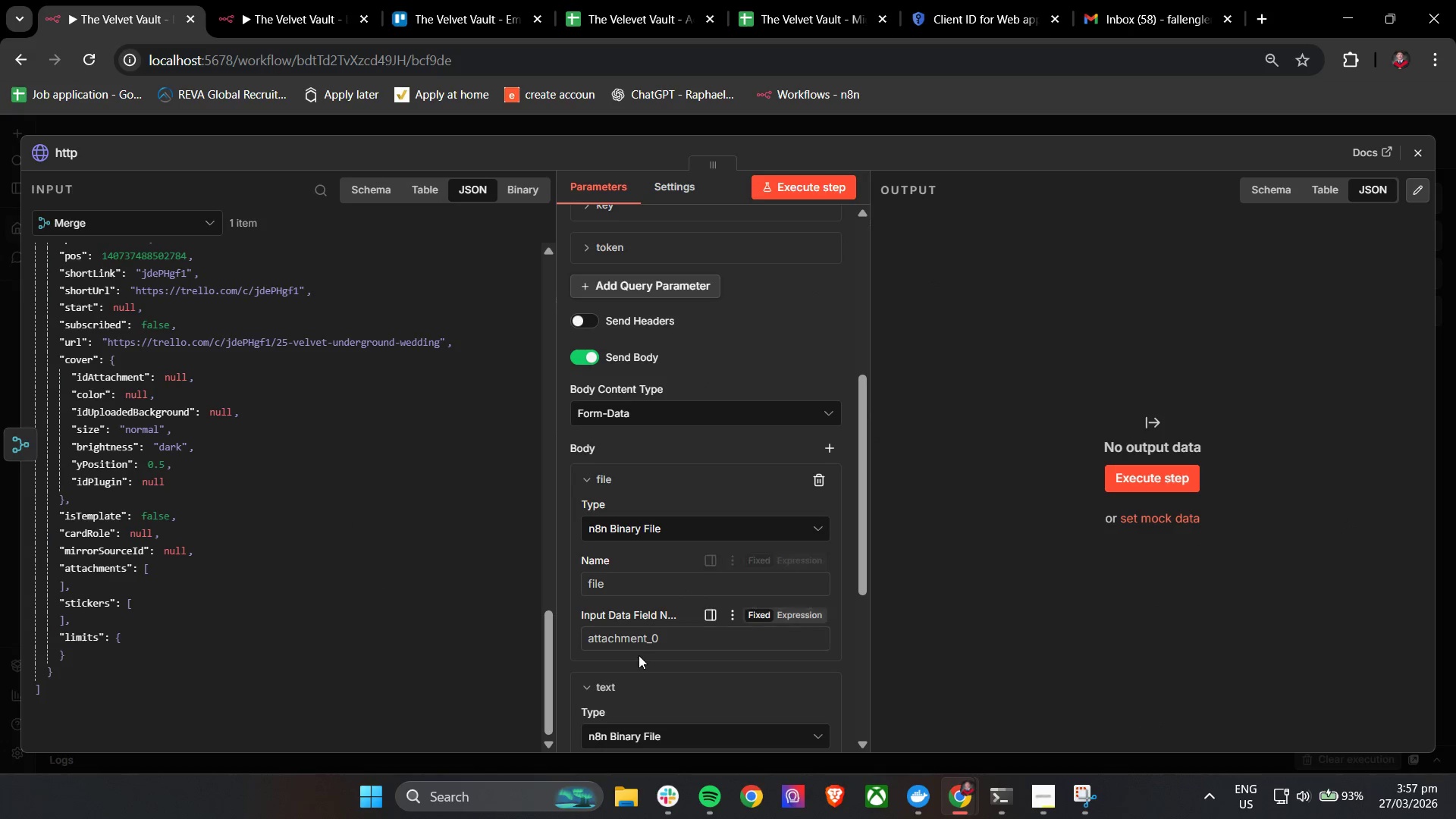 
left_click([639, 640])
 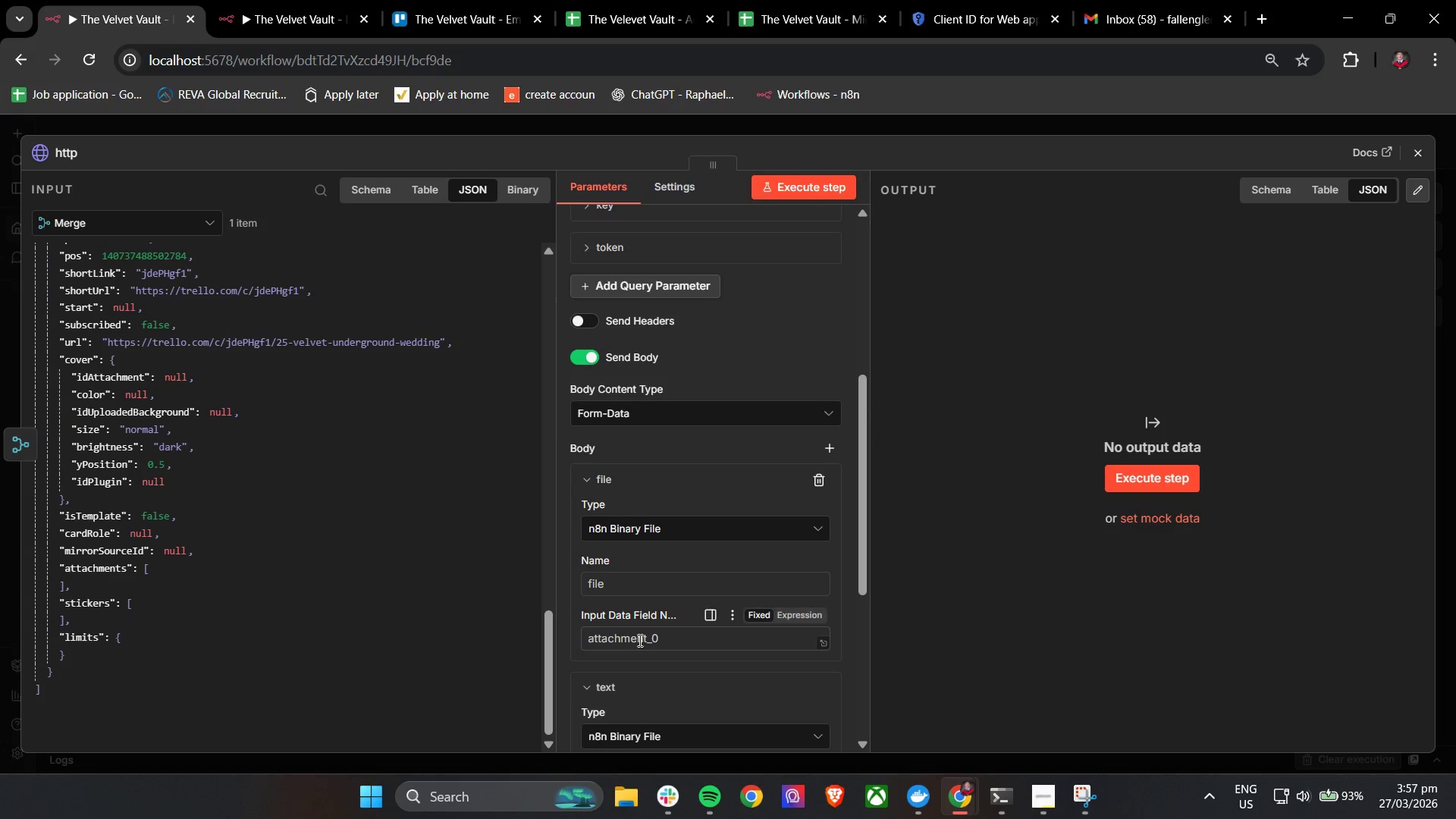 
hold_key(key=ControlLeft, duration=0.66)
 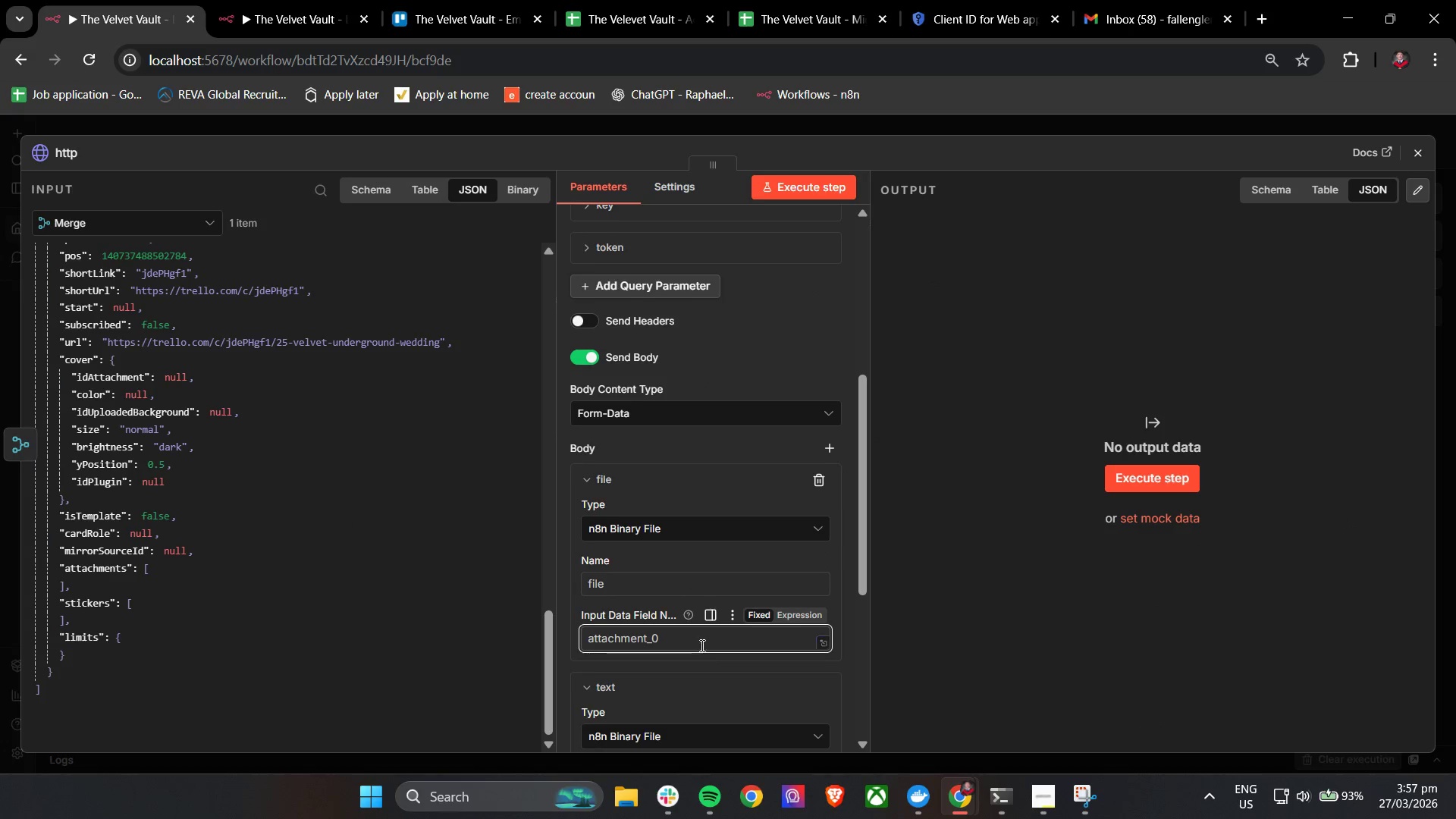 
scroll: coordinate [701, 645], scroll_direction: down, amount: 2.0
 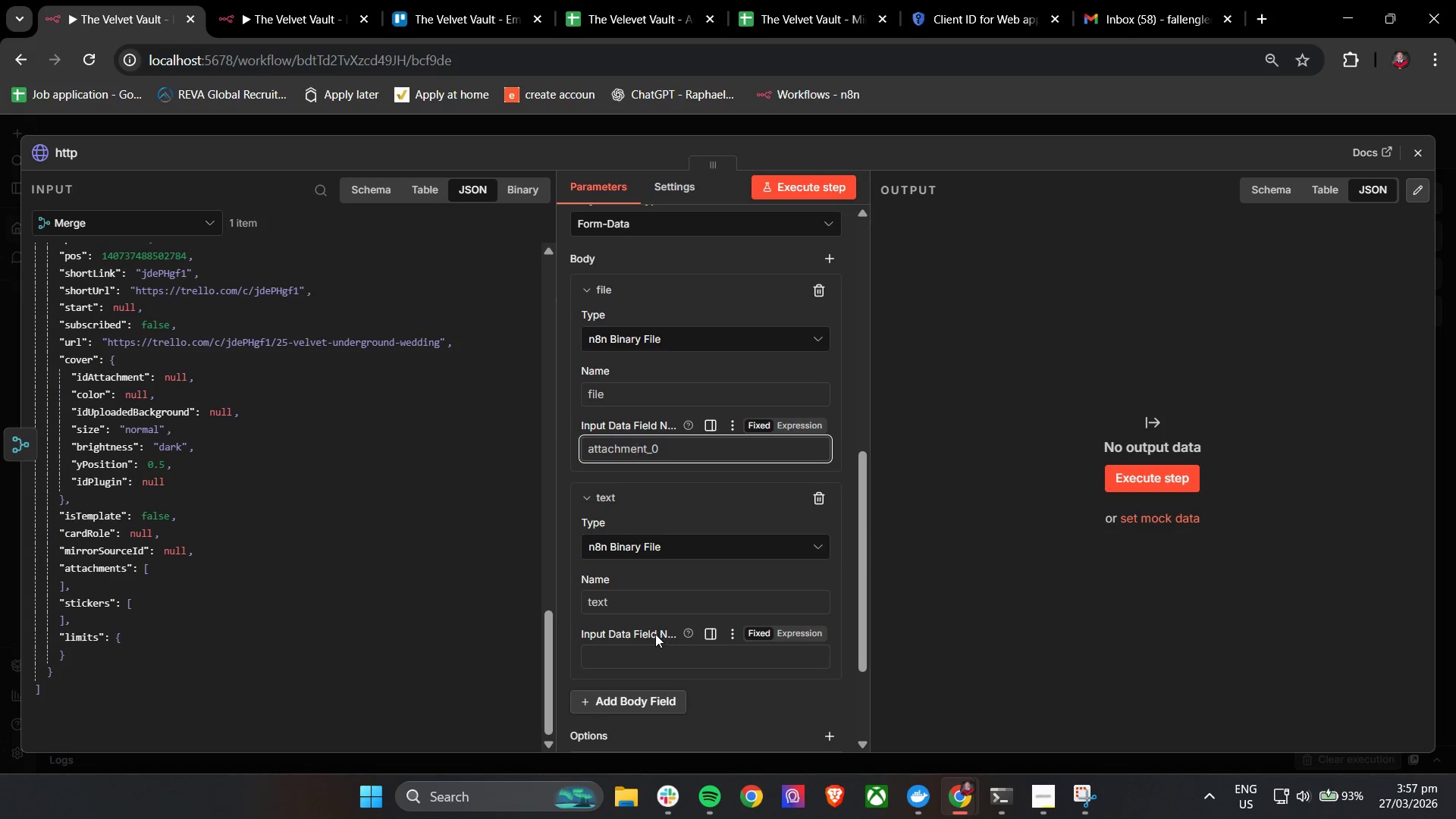 
left_click([639, 655])
 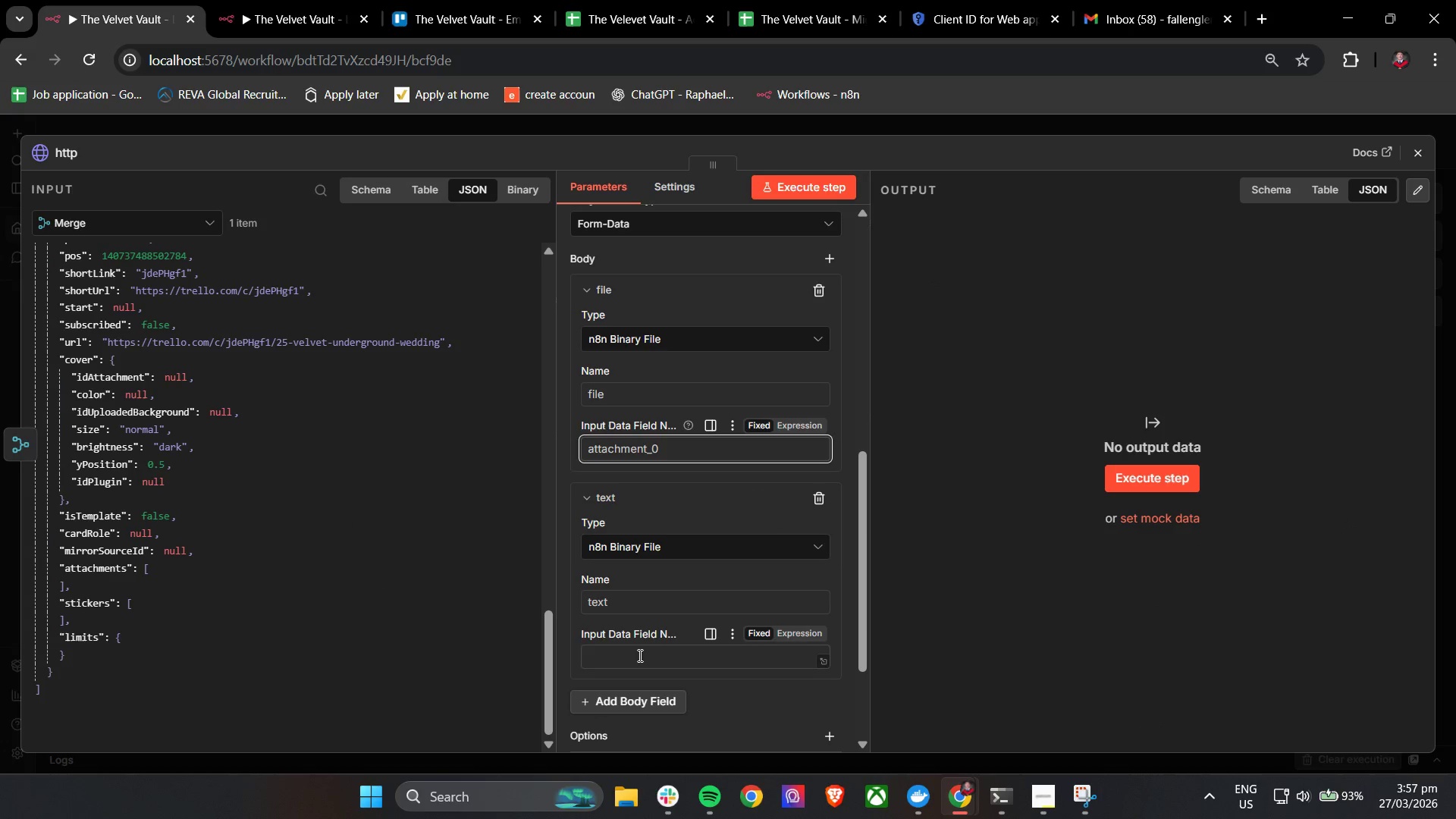 
key(Control+V)
 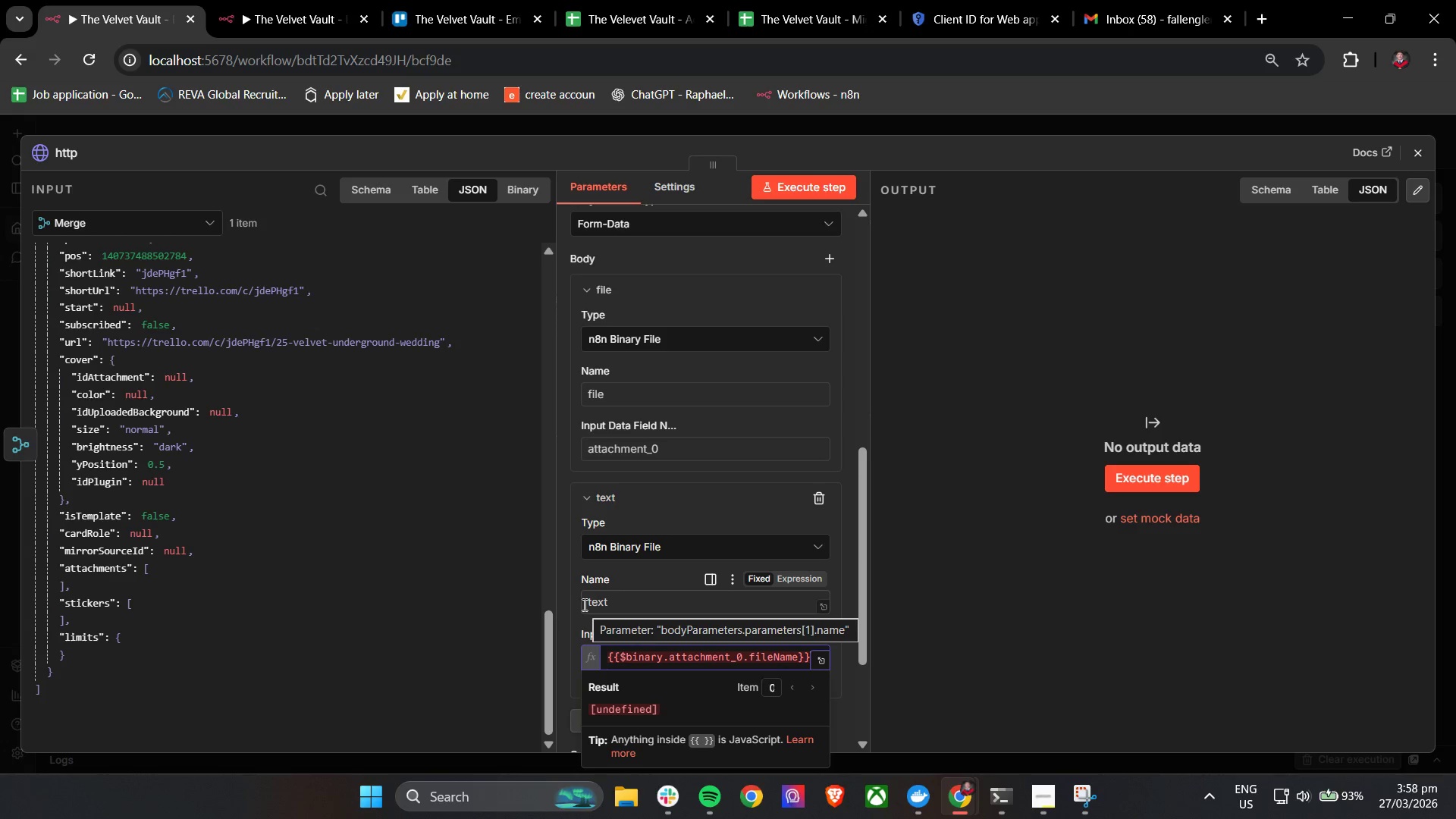 
wait(17.23)
 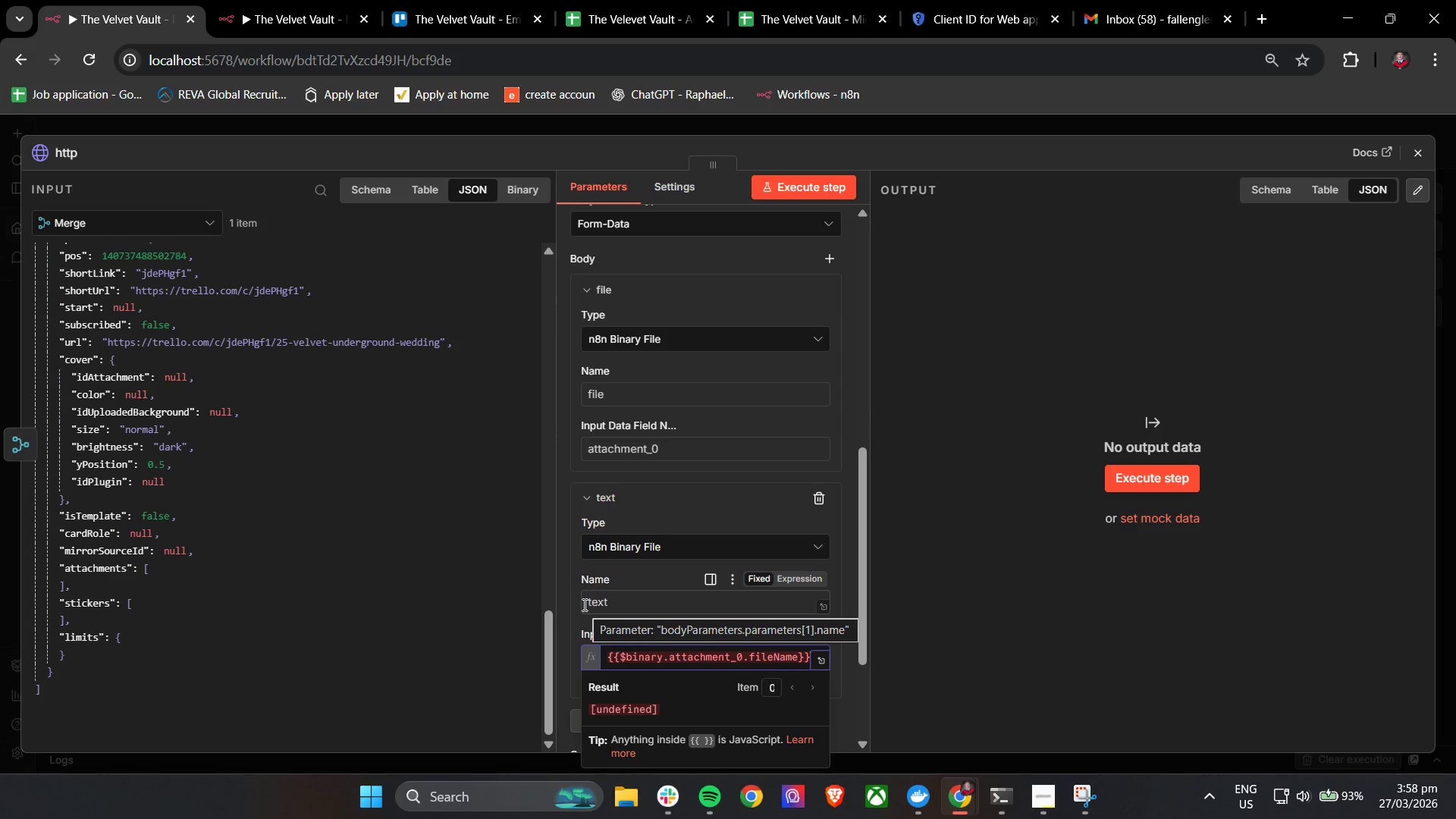 
scroll: coordinate [620, 578], scroll_direction: down, amount: 2.0
 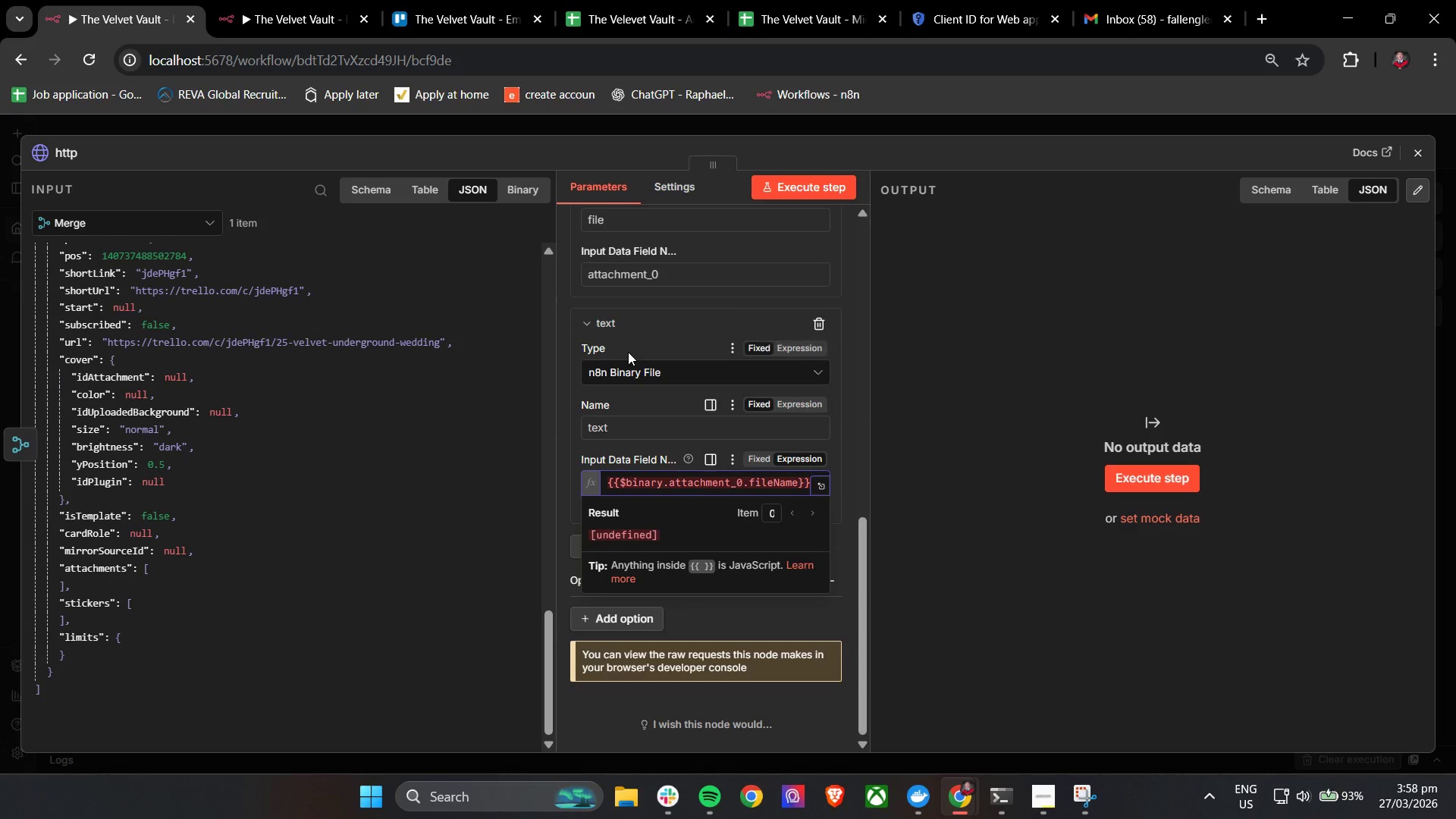 
double_click([632, 362])
 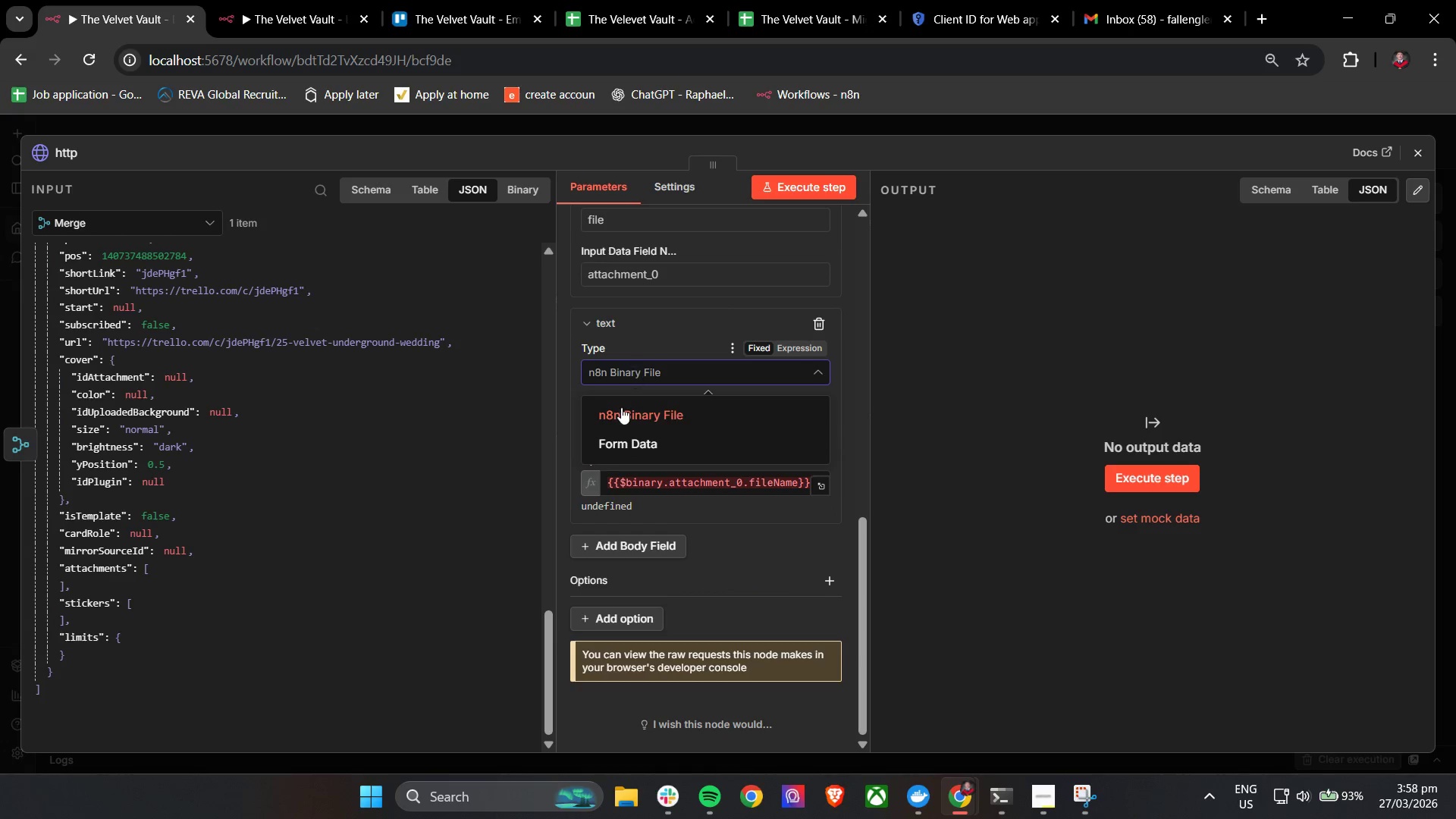 
left_click([619, 420])
 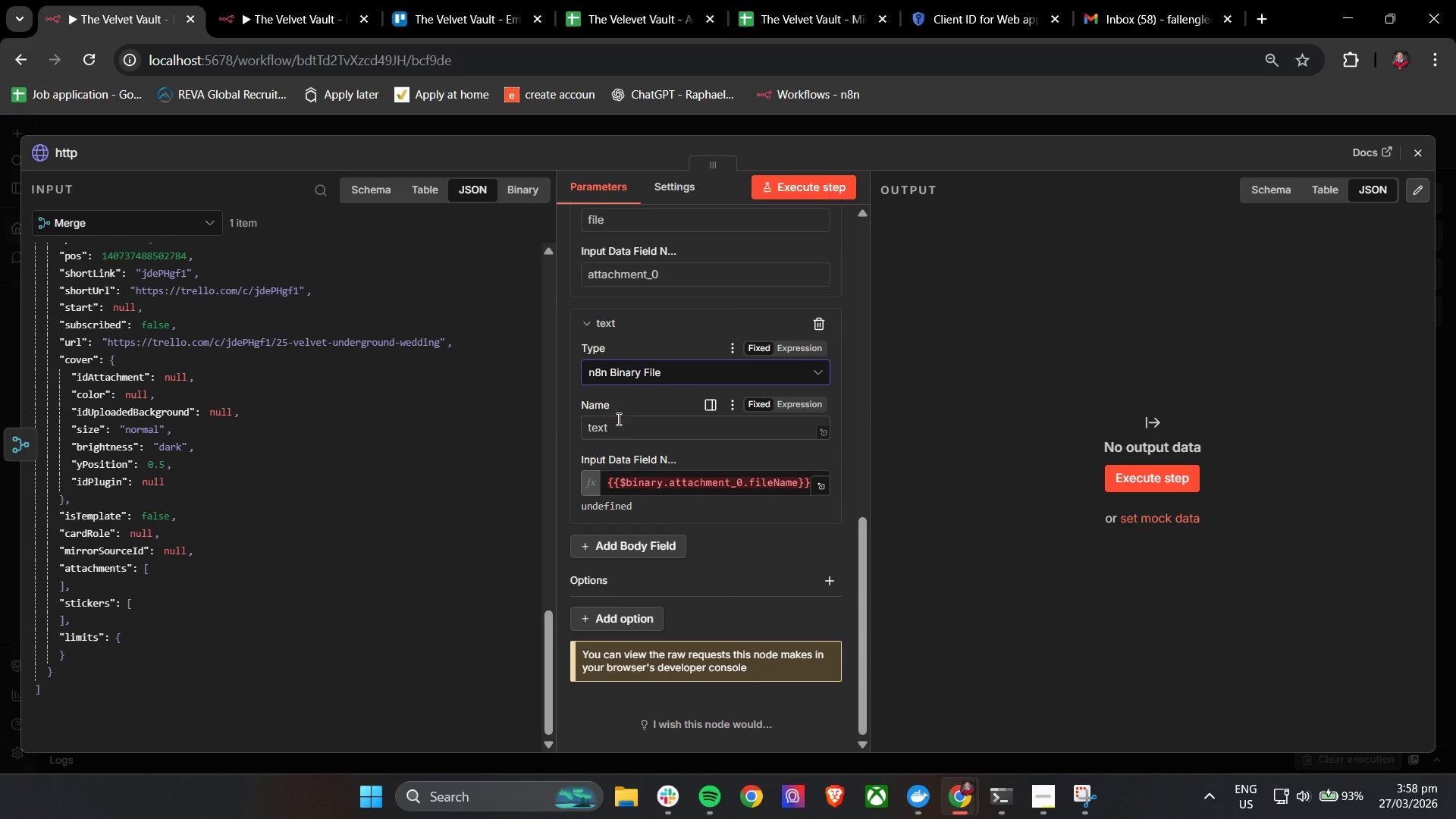 
mouse_move([626, 415])
 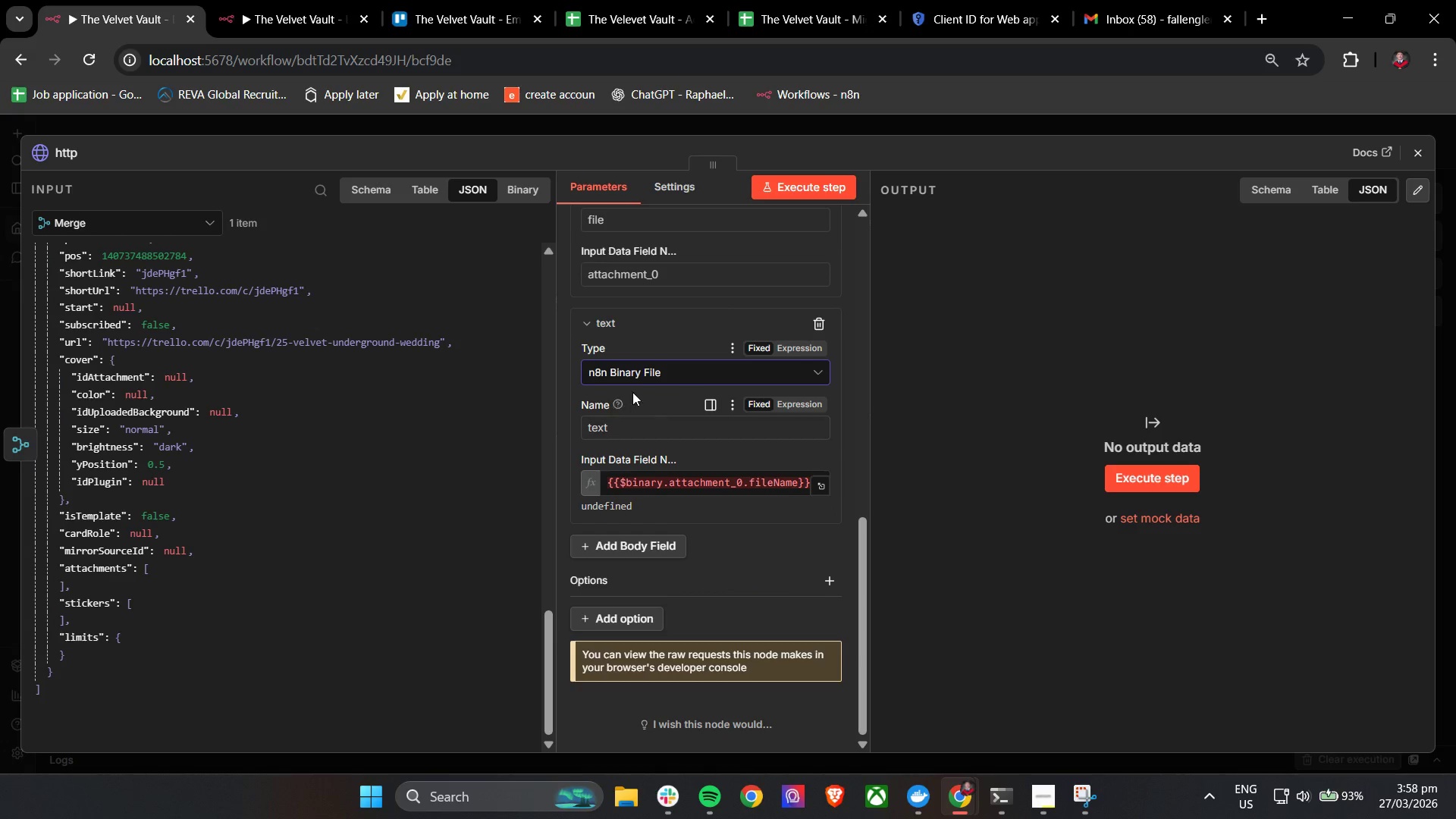 
left_click([635, 375])
 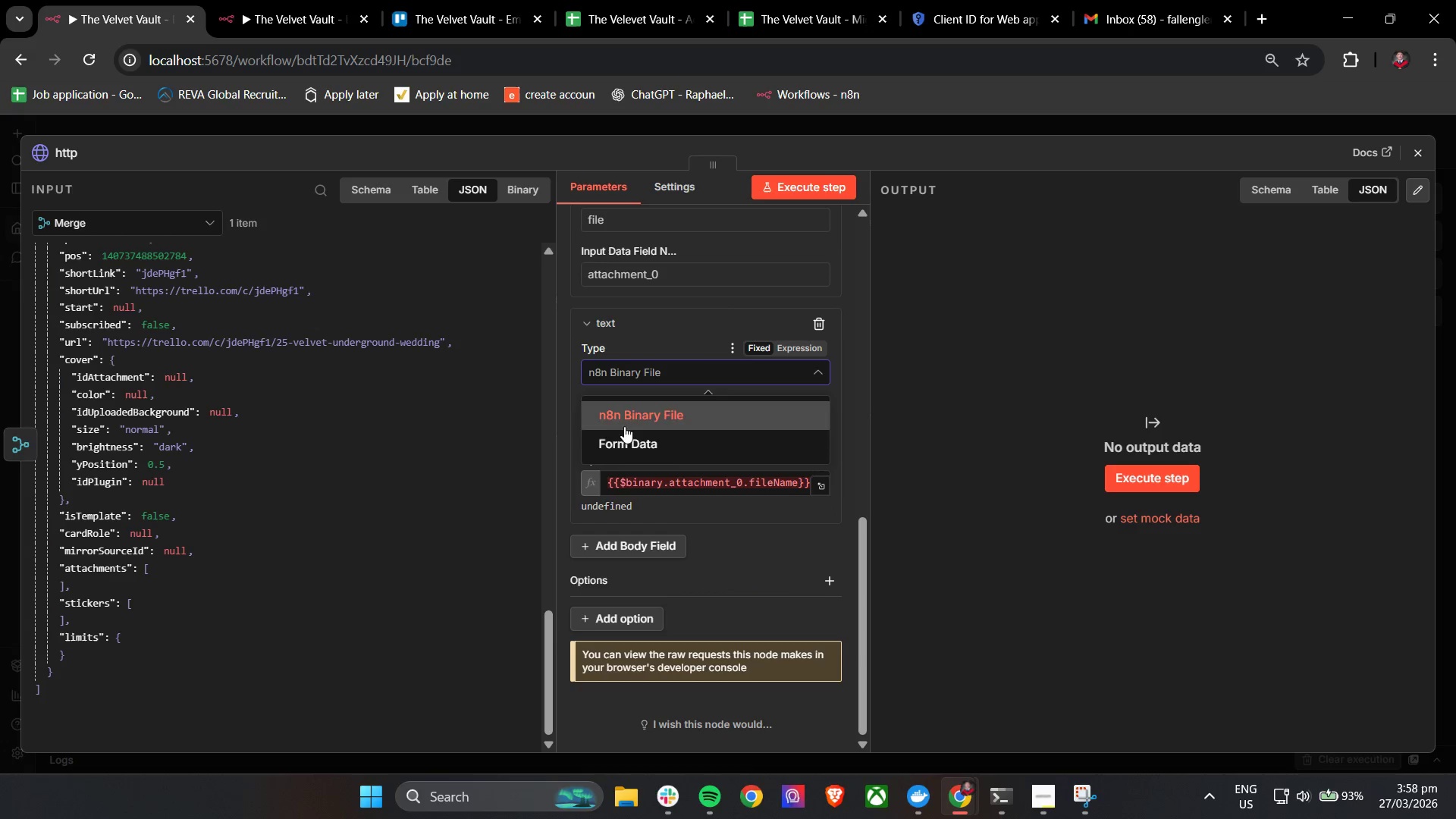 
left_click([624, 438])
 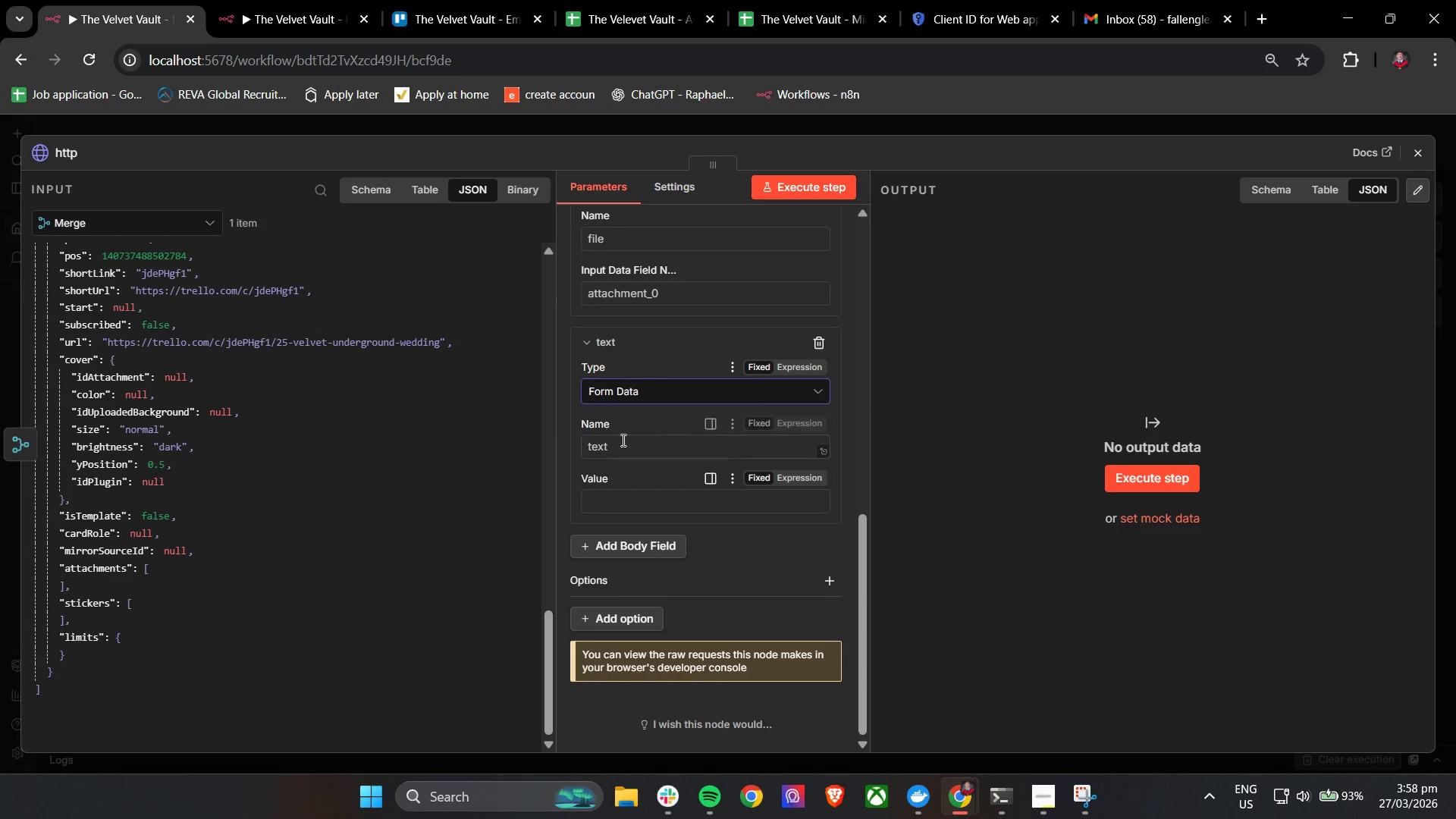 
left_click([624, 449])
 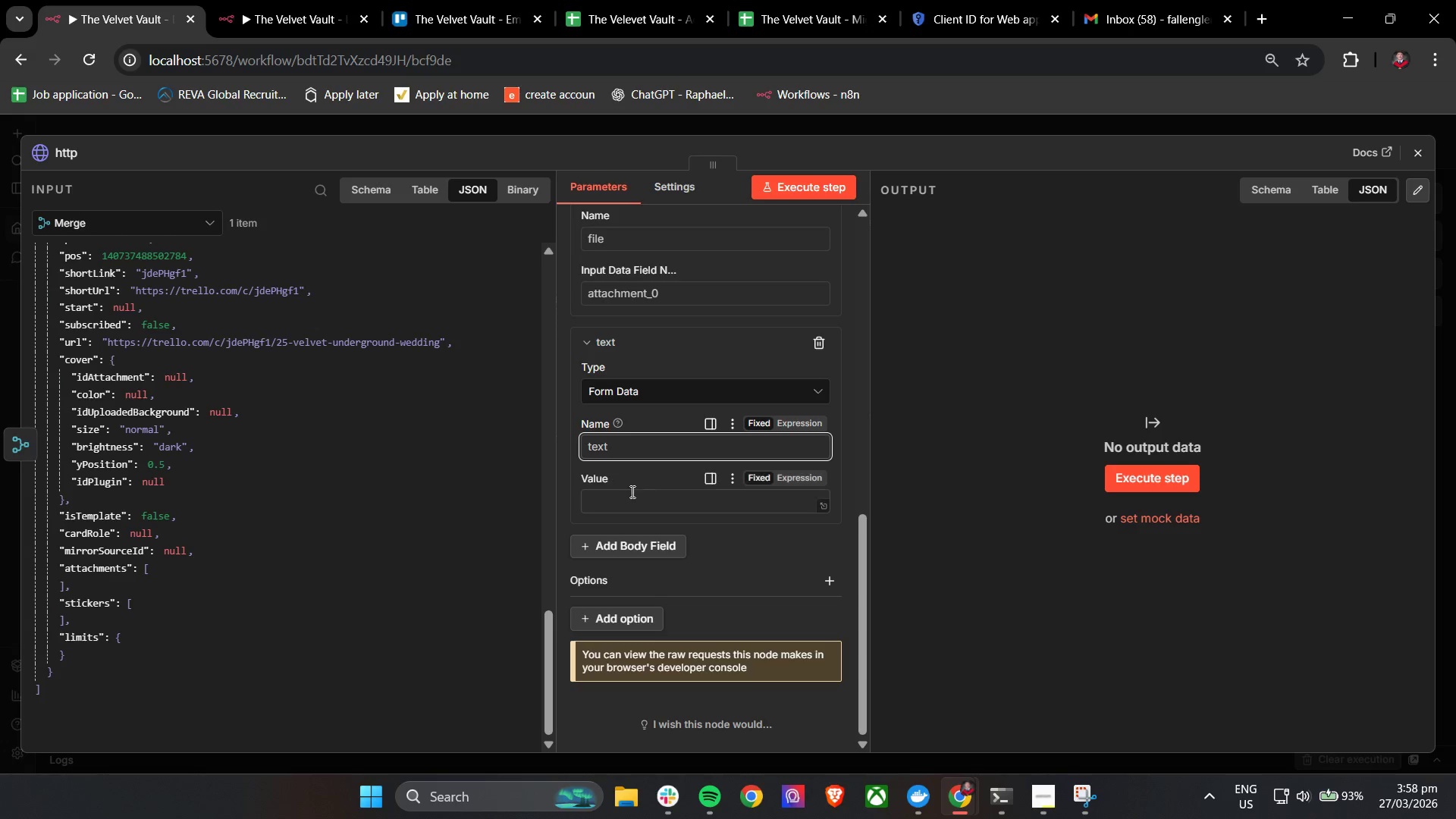 
left_click([629, 499])
 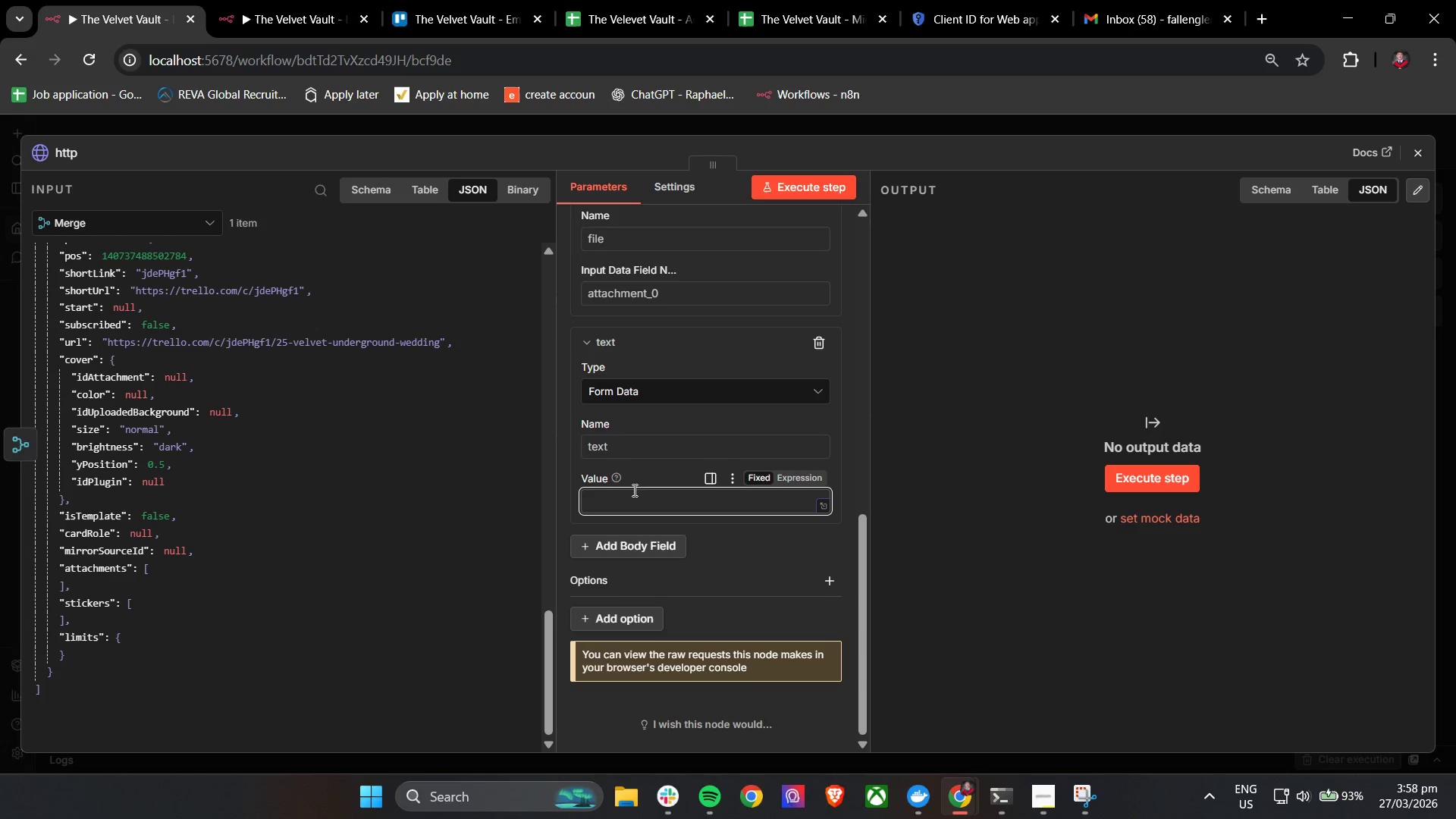 
left_click([683, 393])
 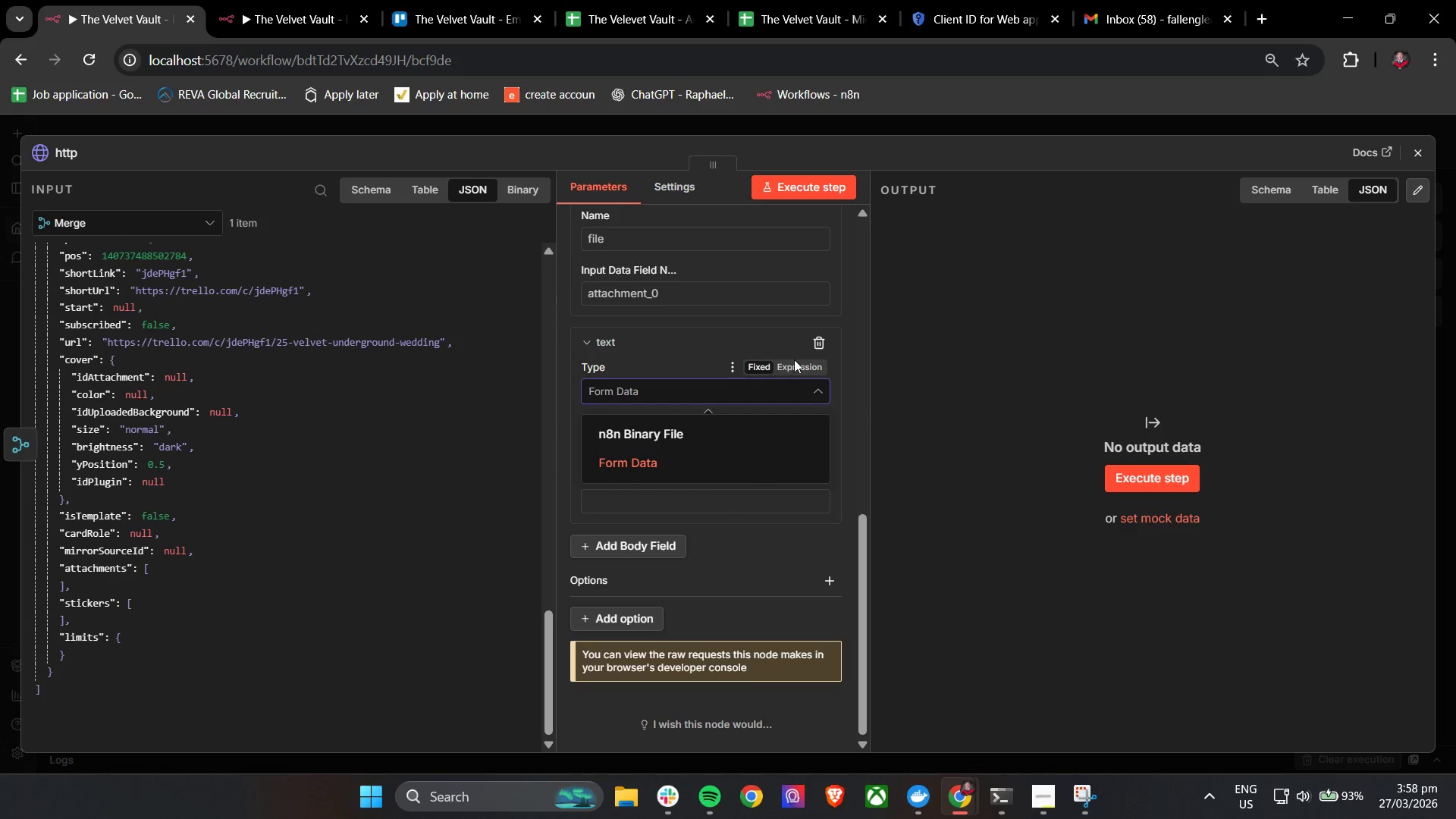 
left_click([799, 366])
 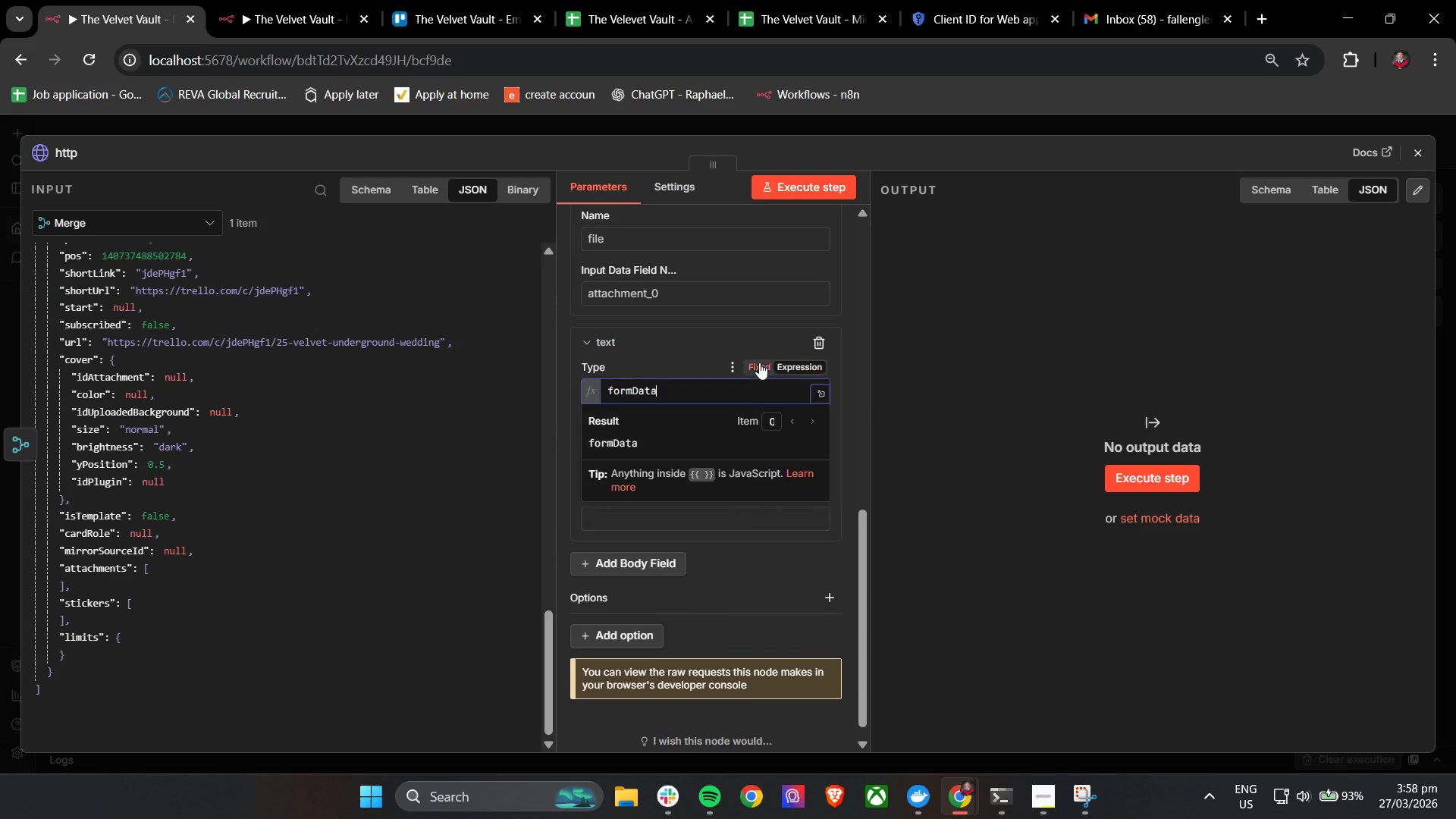 
left_click([758, 362])
 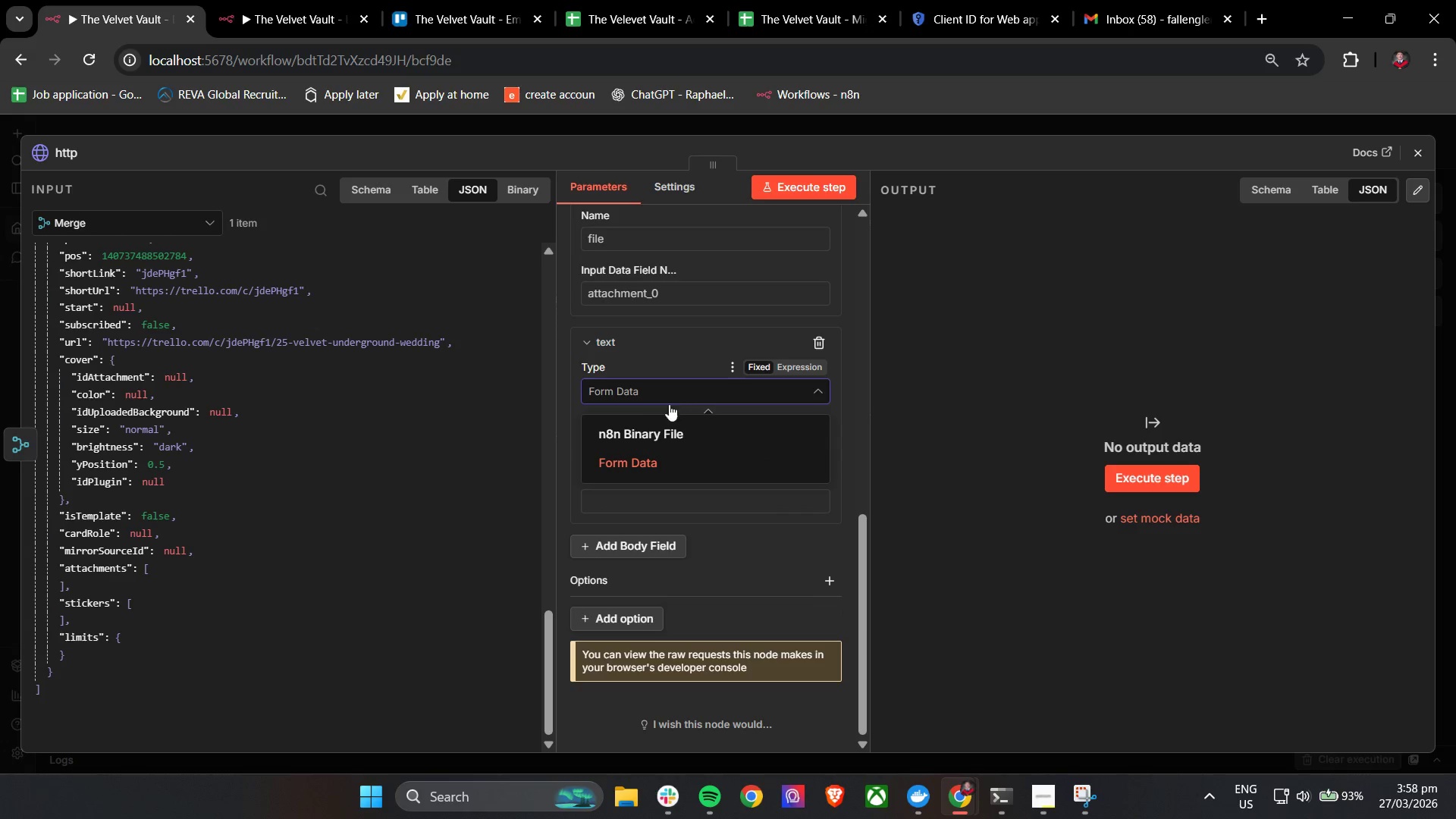 
left_click([631, 465])
 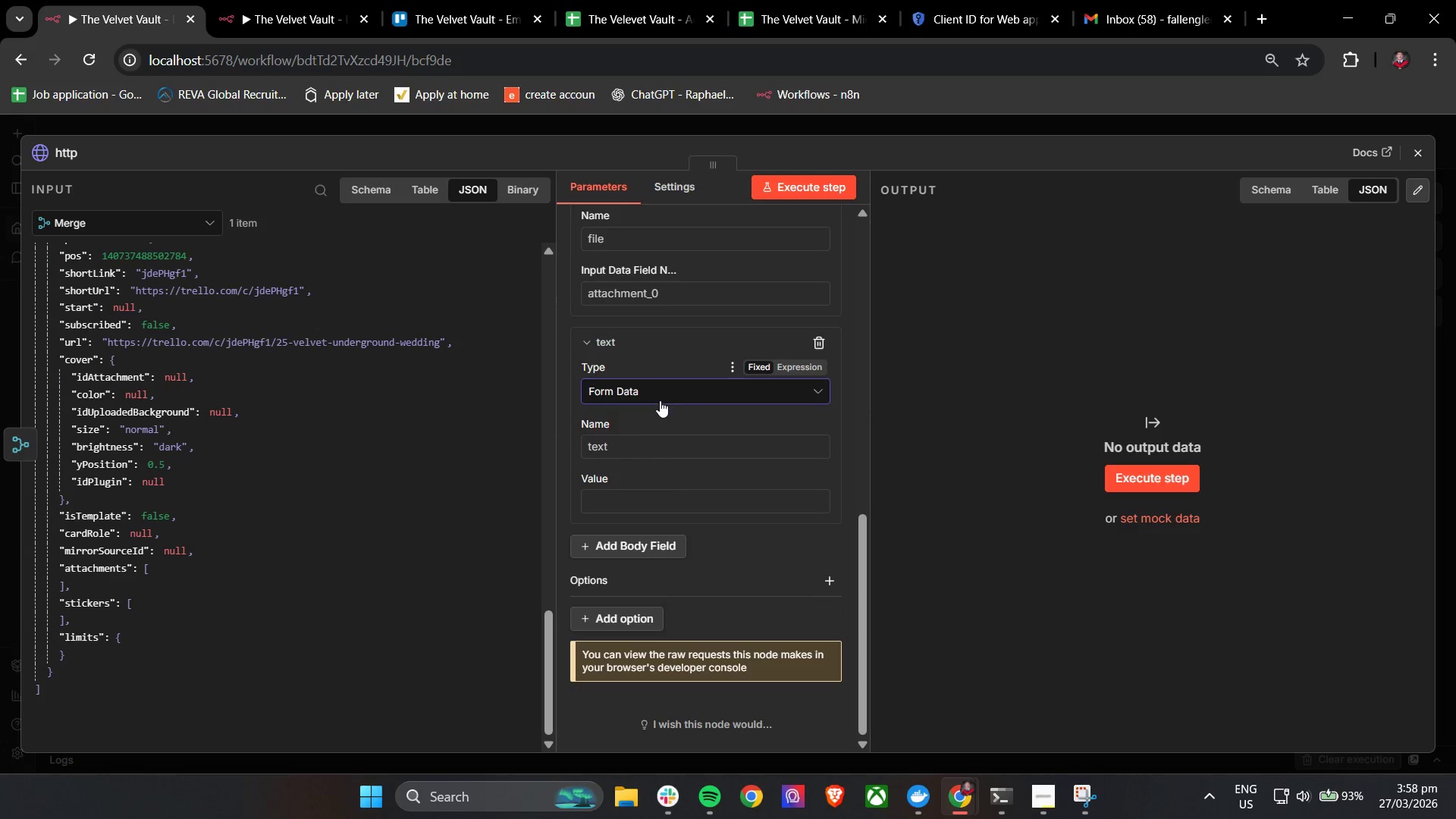 
left_click([643, 440])
 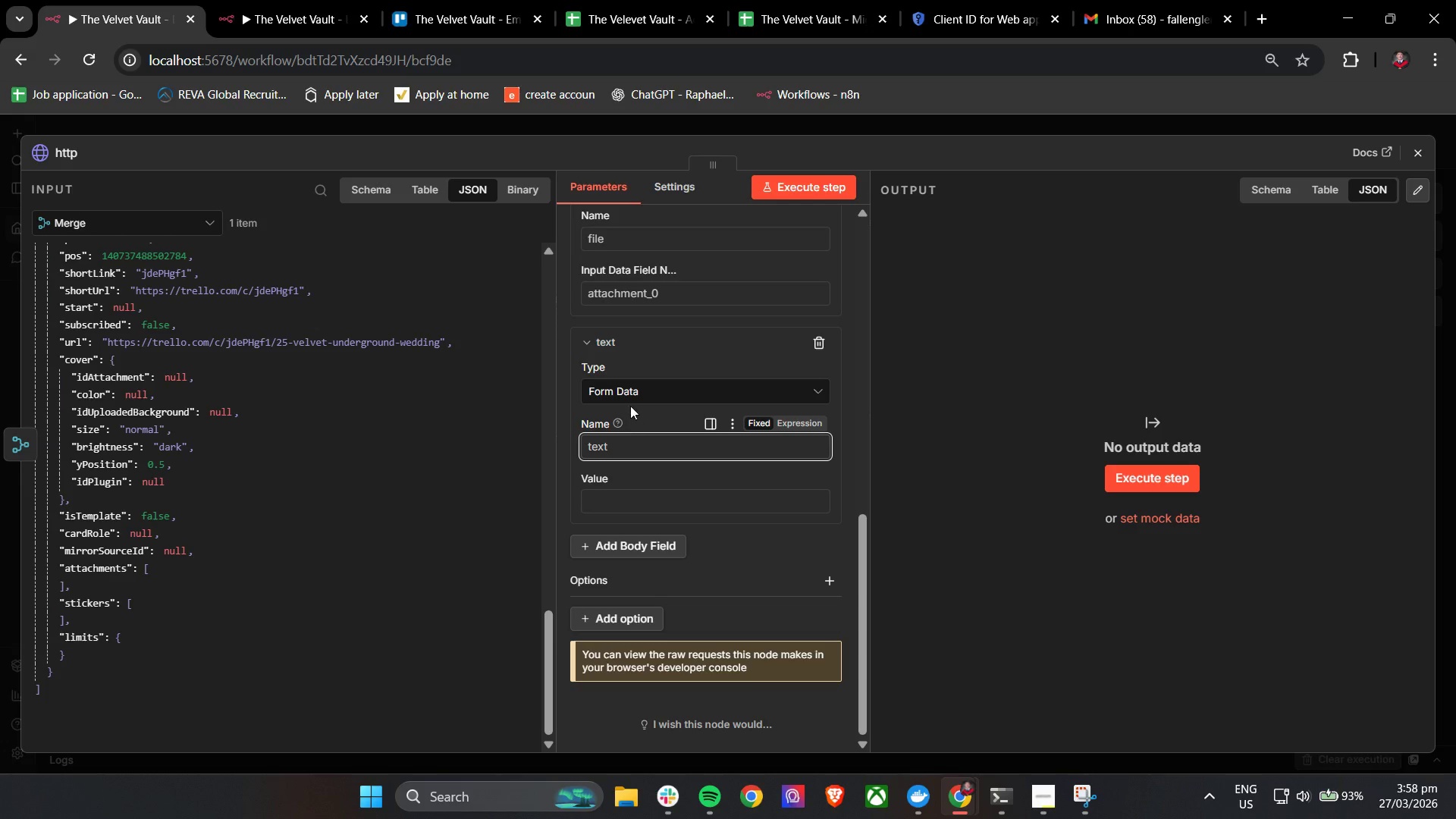 
left_click([631, 392])
 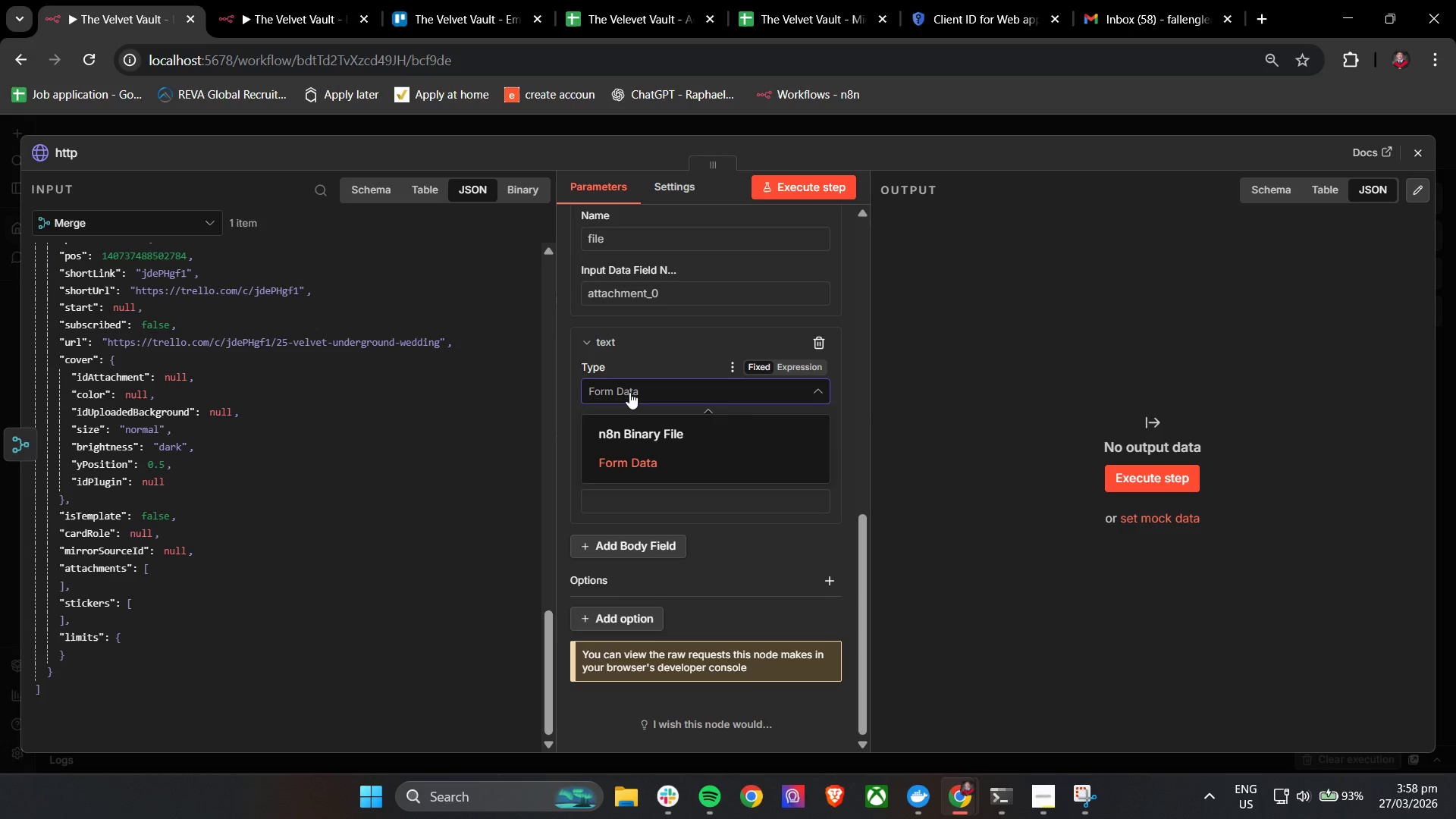 
scroll: coordinate [625, 406], scroll_direction: up, amount: 1.0
 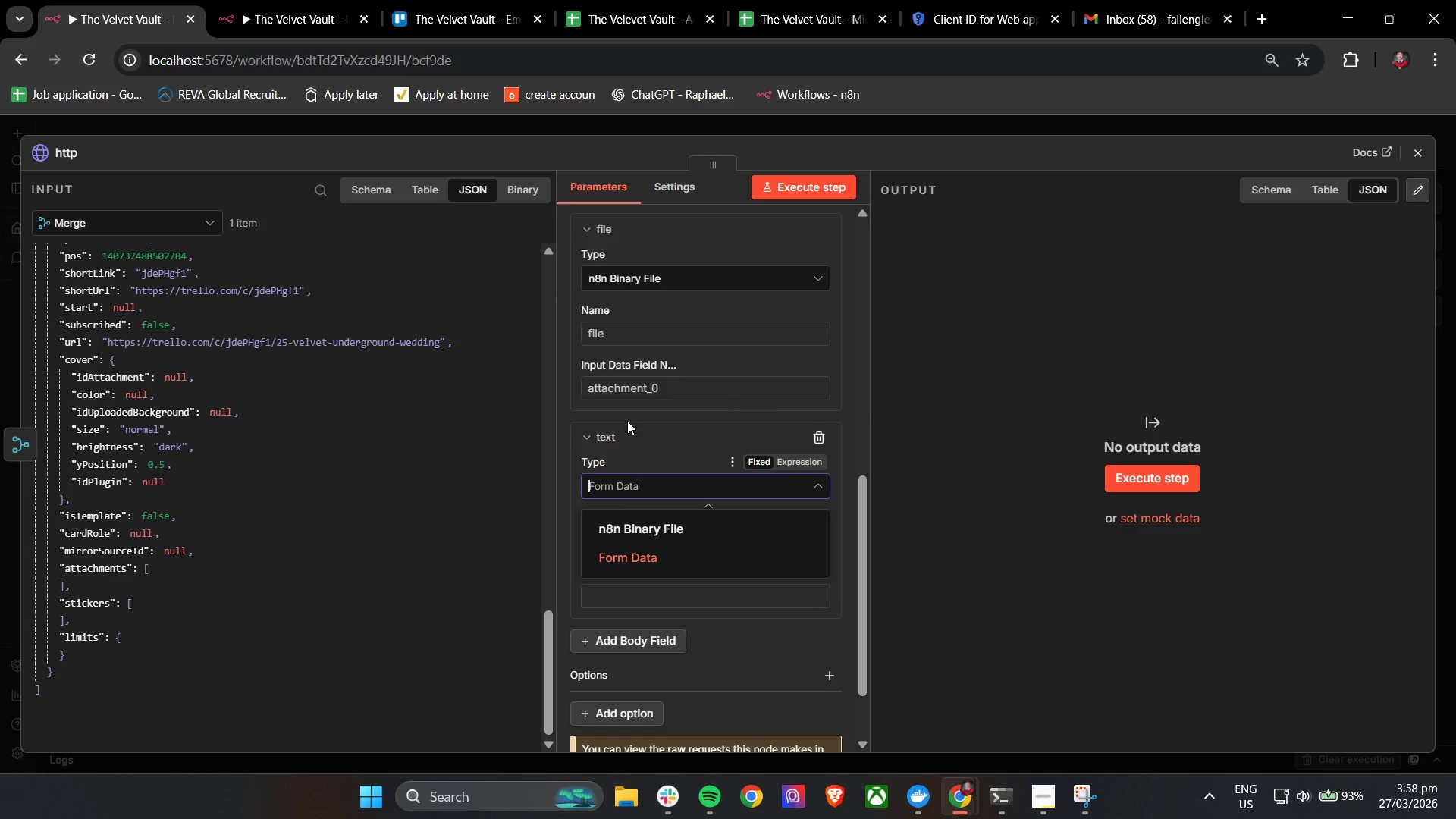 
wait(8.77)
 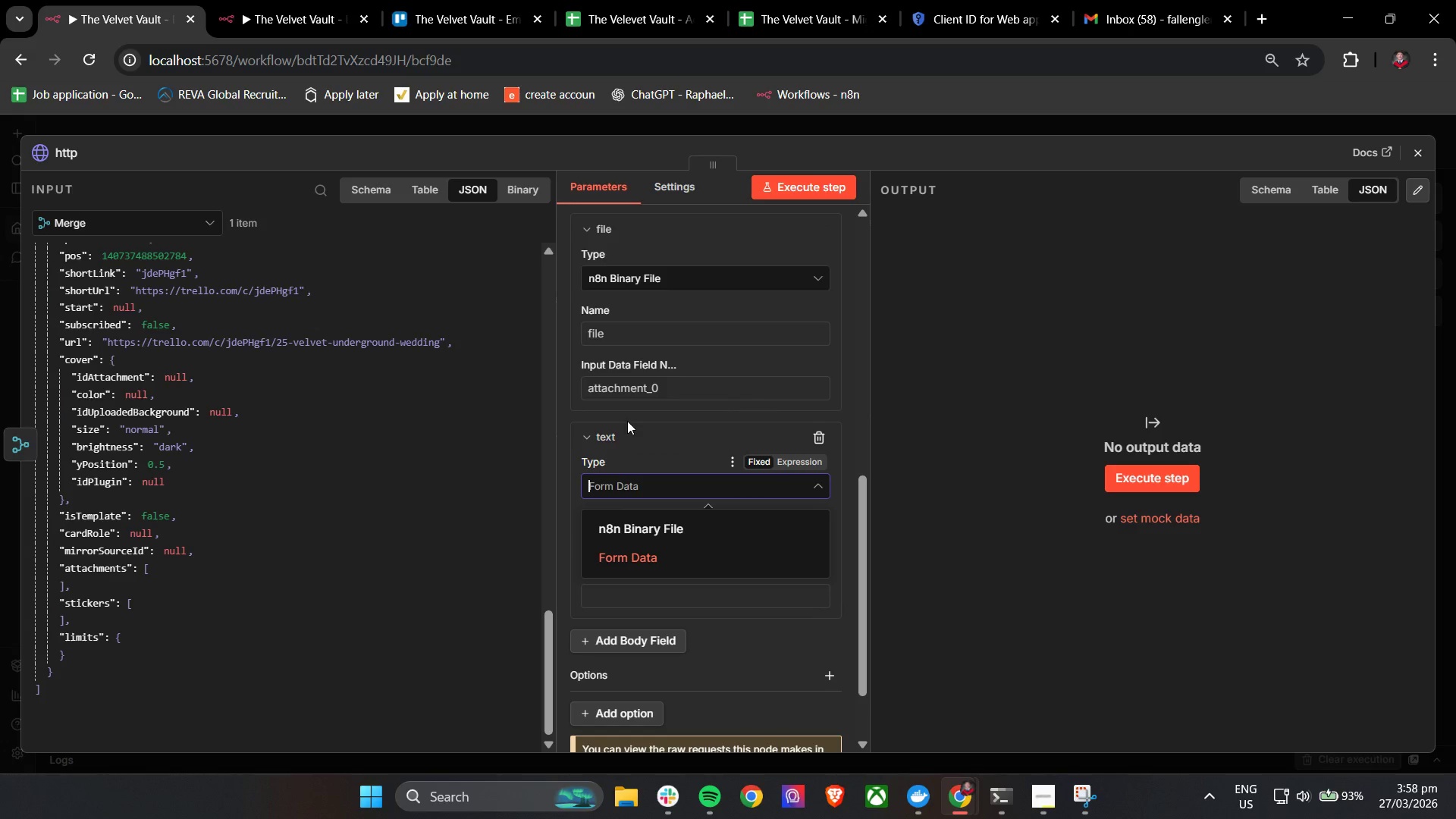 
left_click([565, 513])
 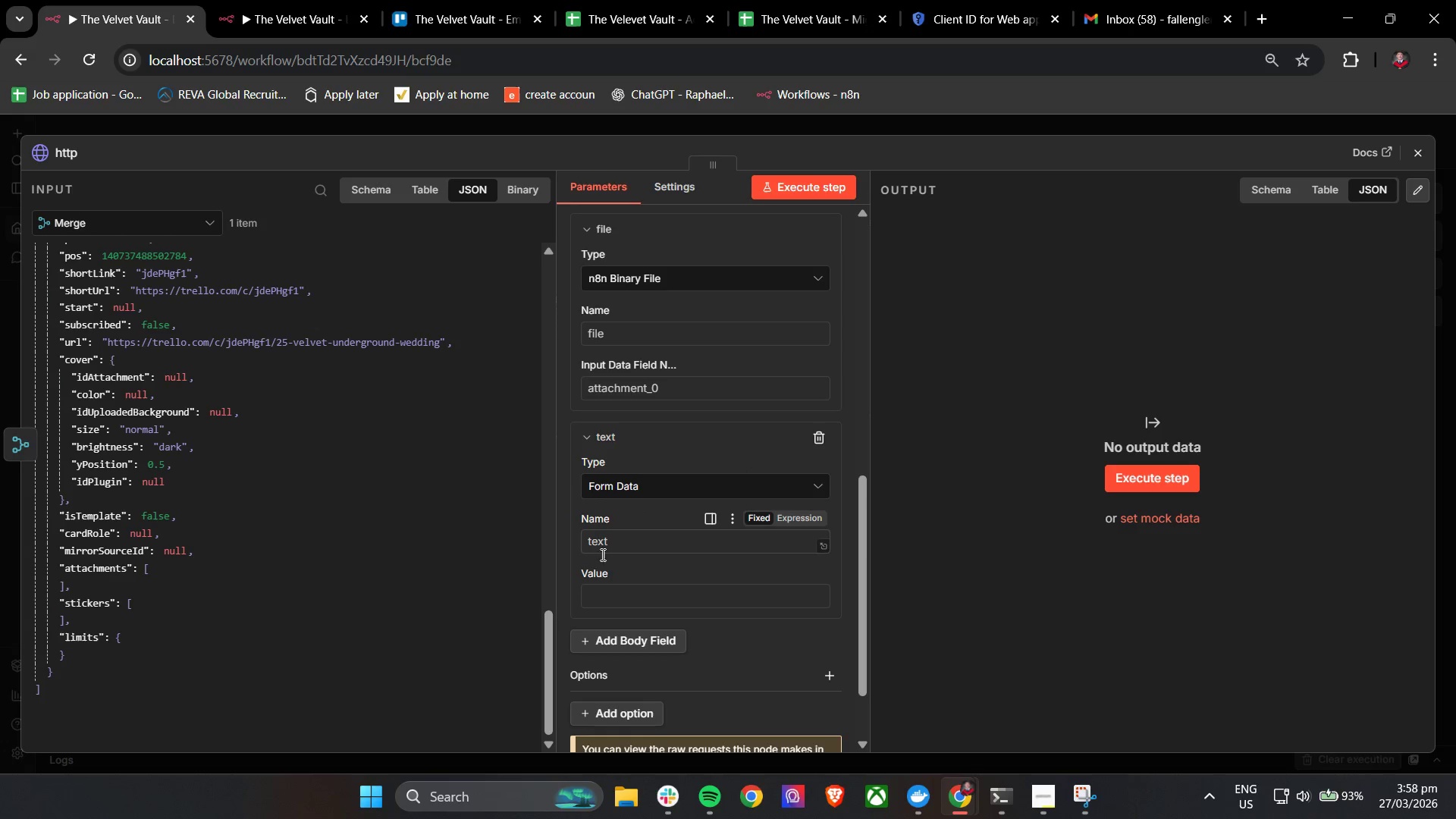 
left_click([601, 594])
 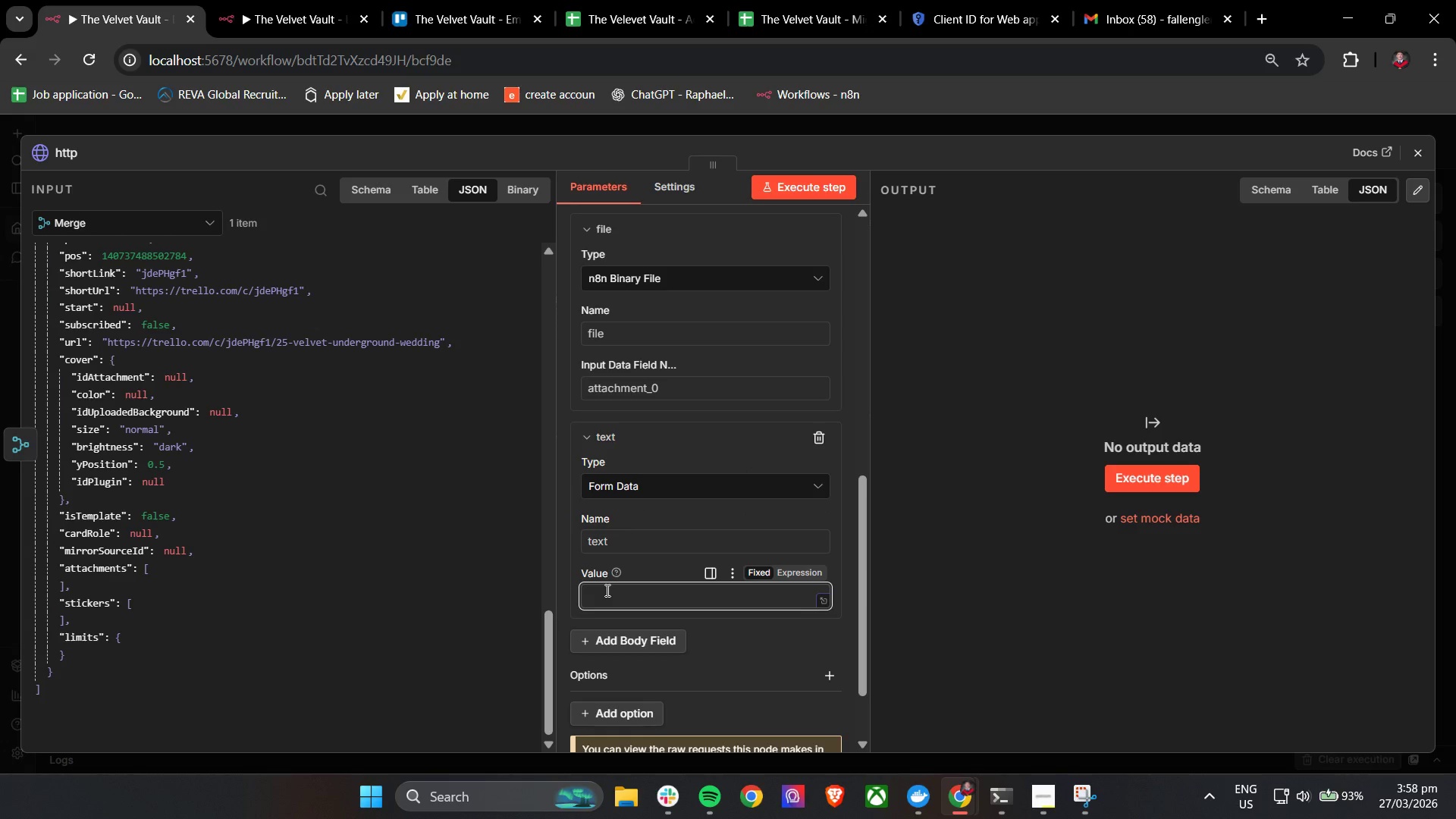 
key(Control+V)
 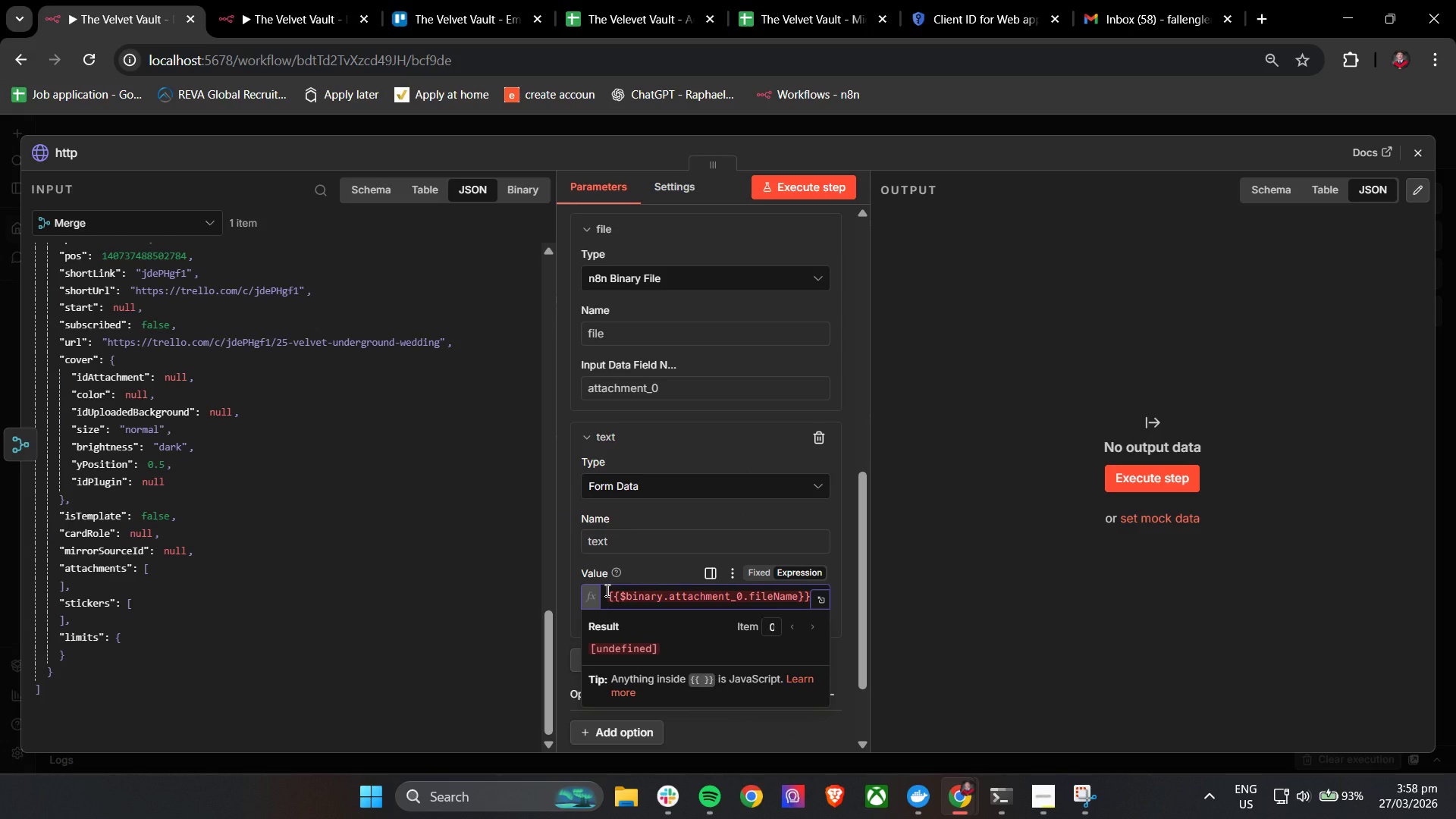 
wait(10.23)
 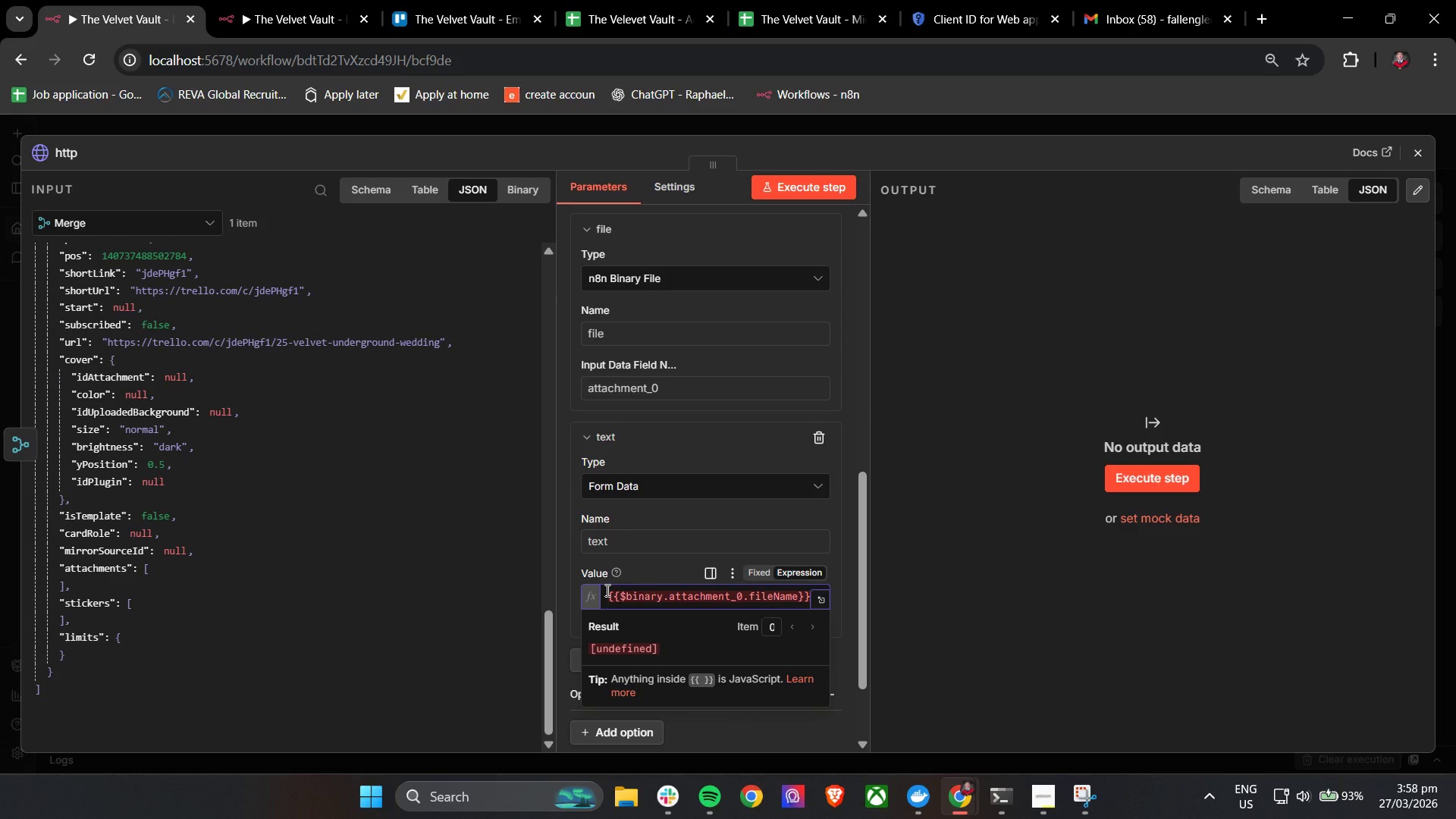 
mouse_move([584, -2])
 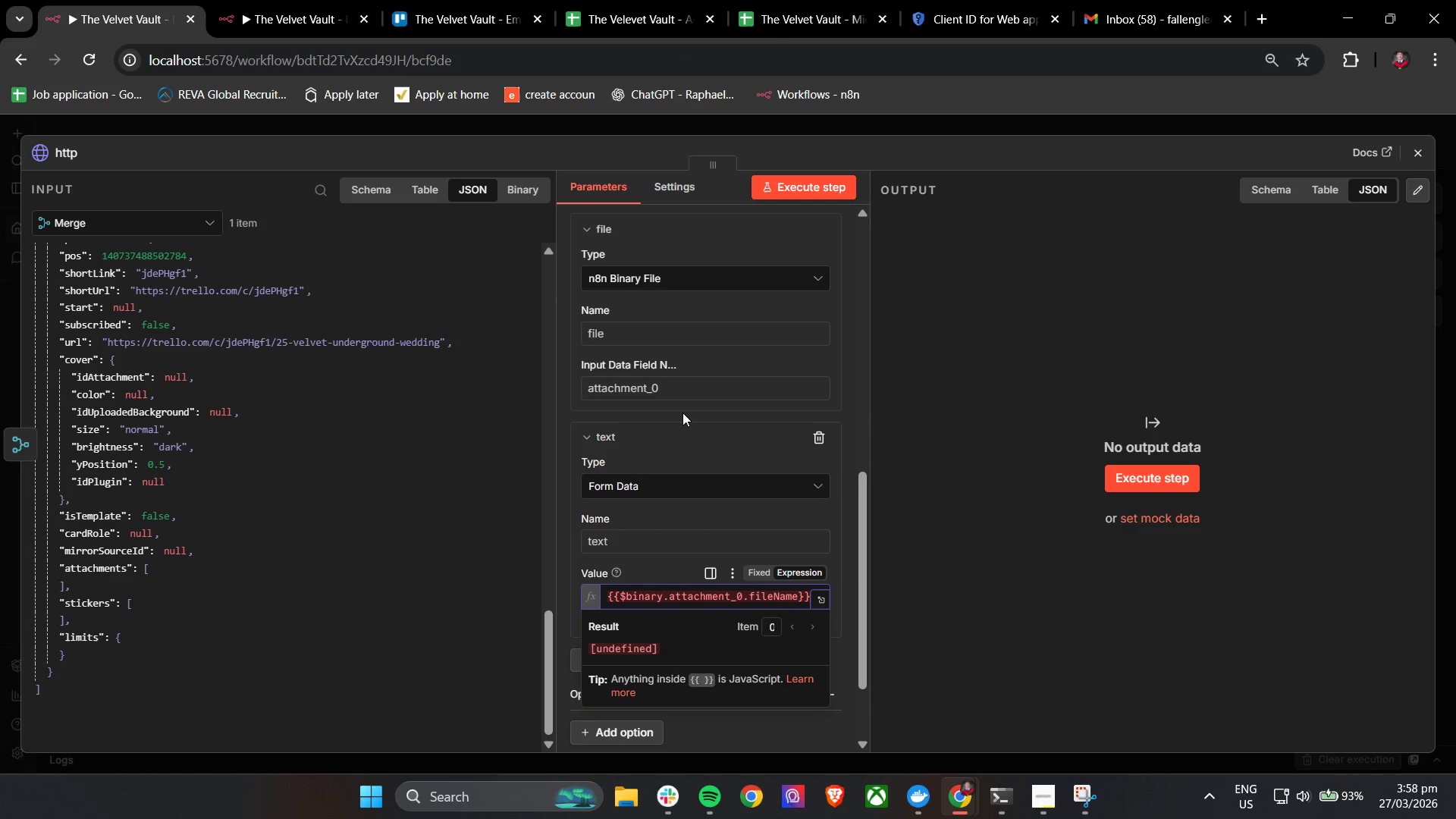 
scroll: coordinate [695, 428], scroll_direction: down, amount: 3.0
 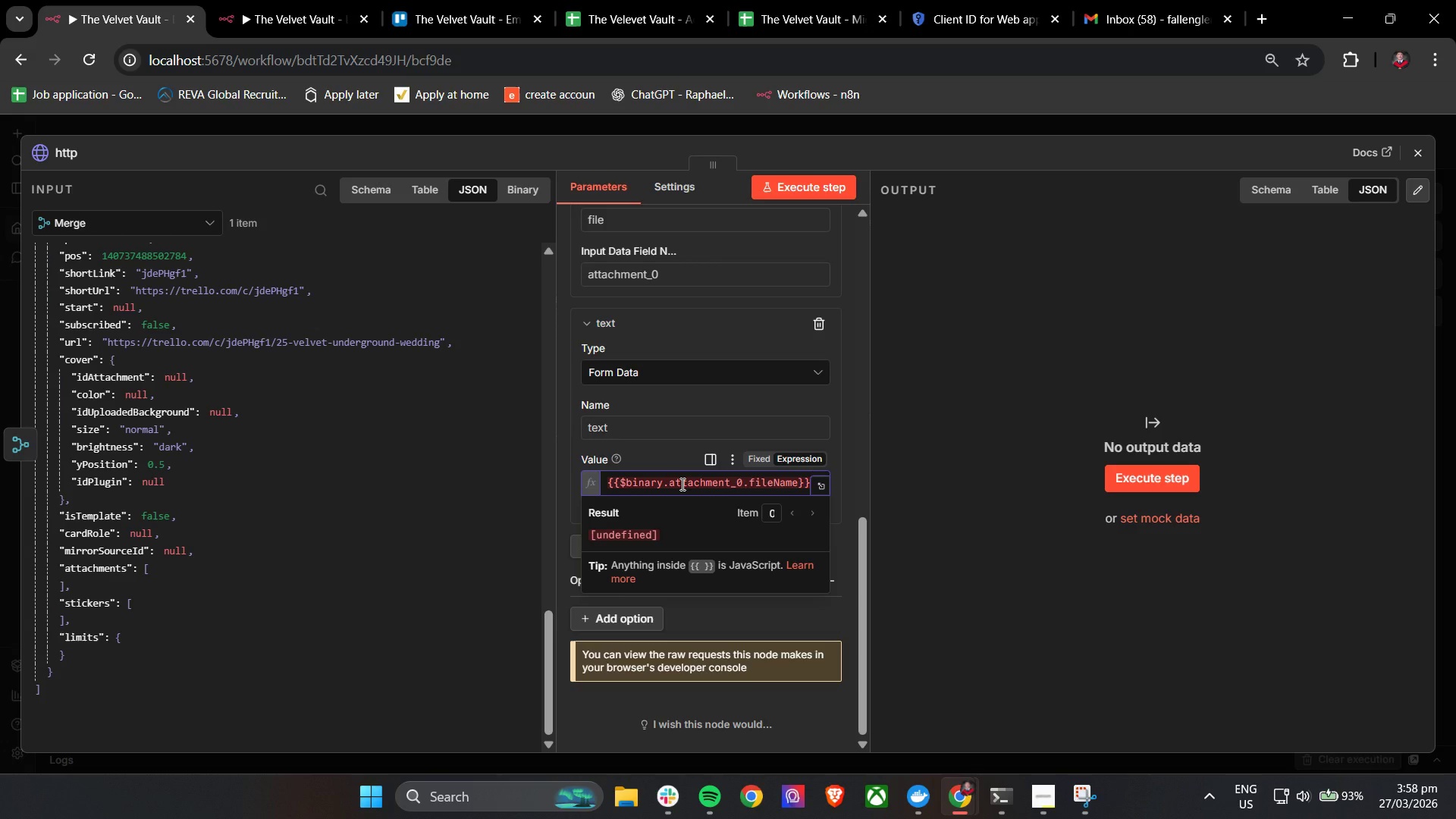 
wait(9.36)
 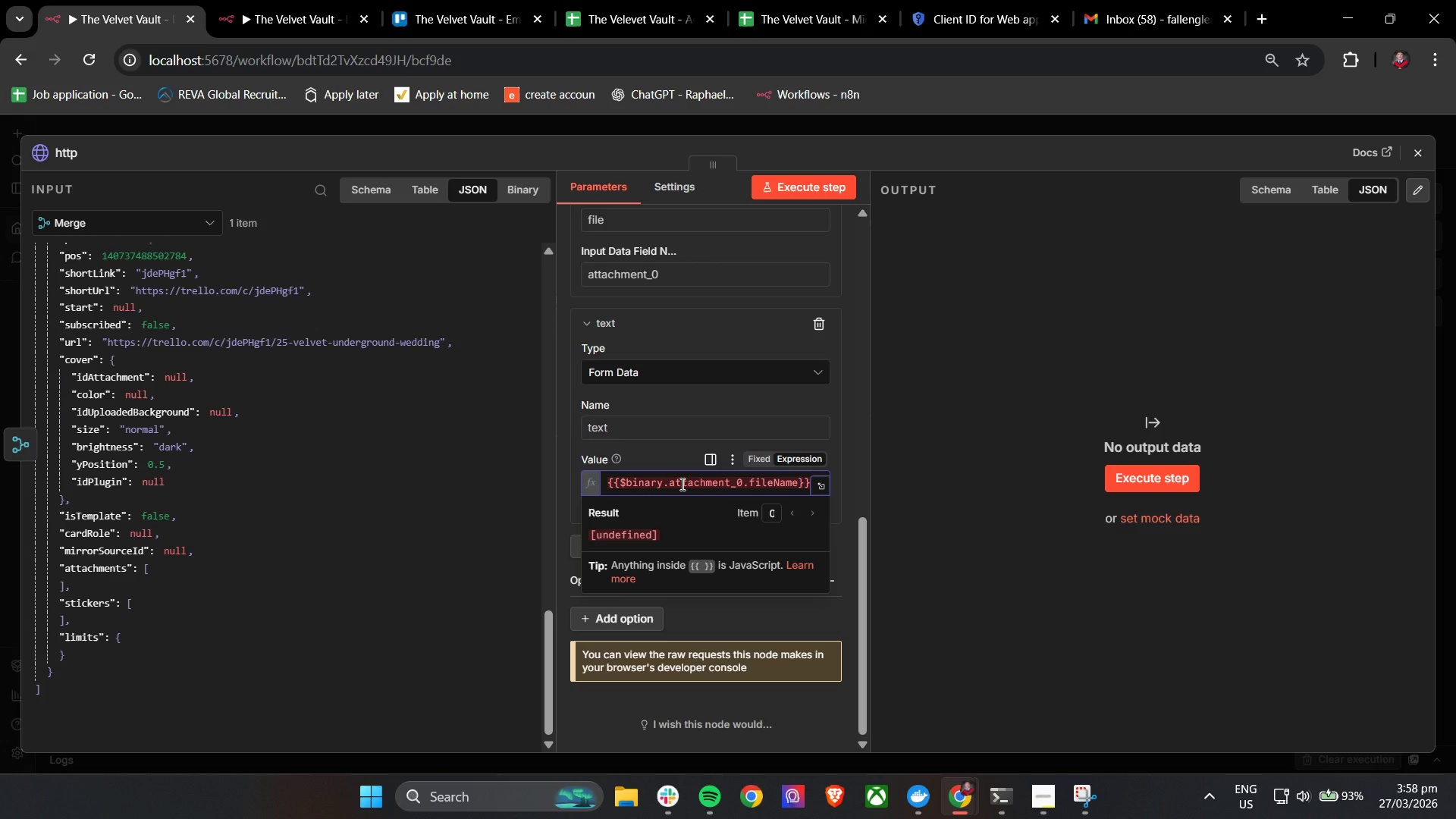 
left_click([629, 433])
 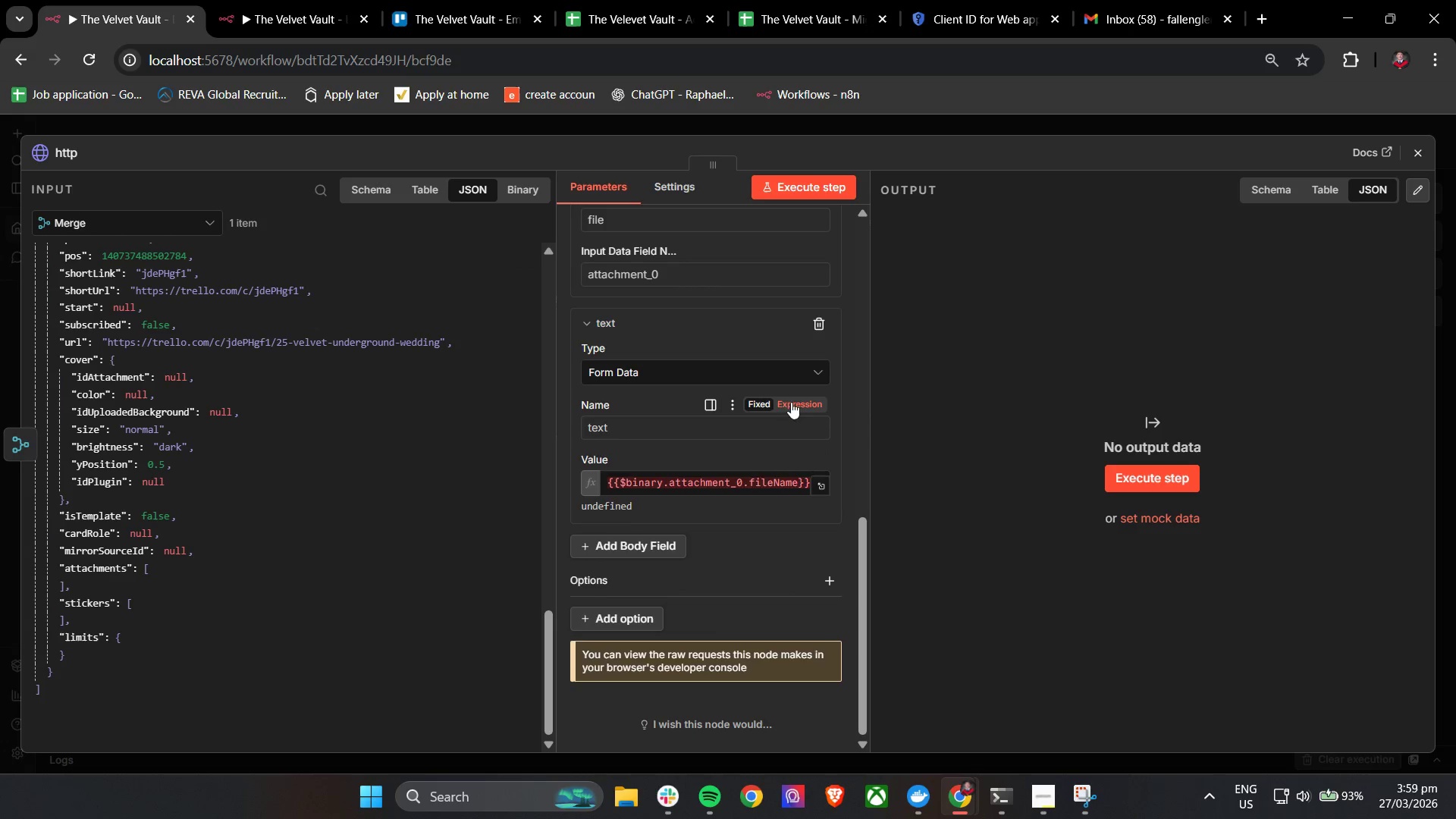 
left_click([756, 400])
 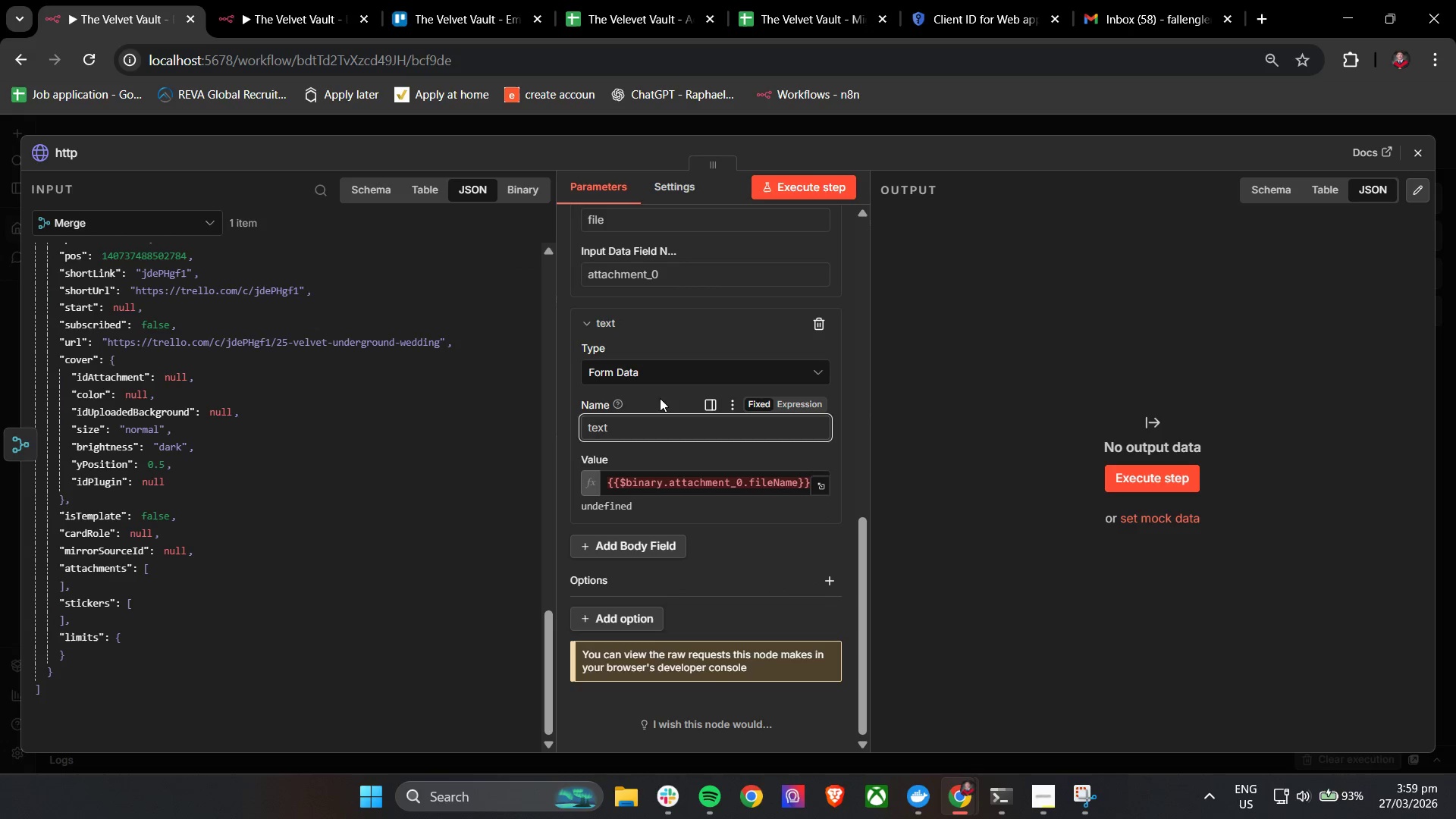 
double_click([664, 367])
 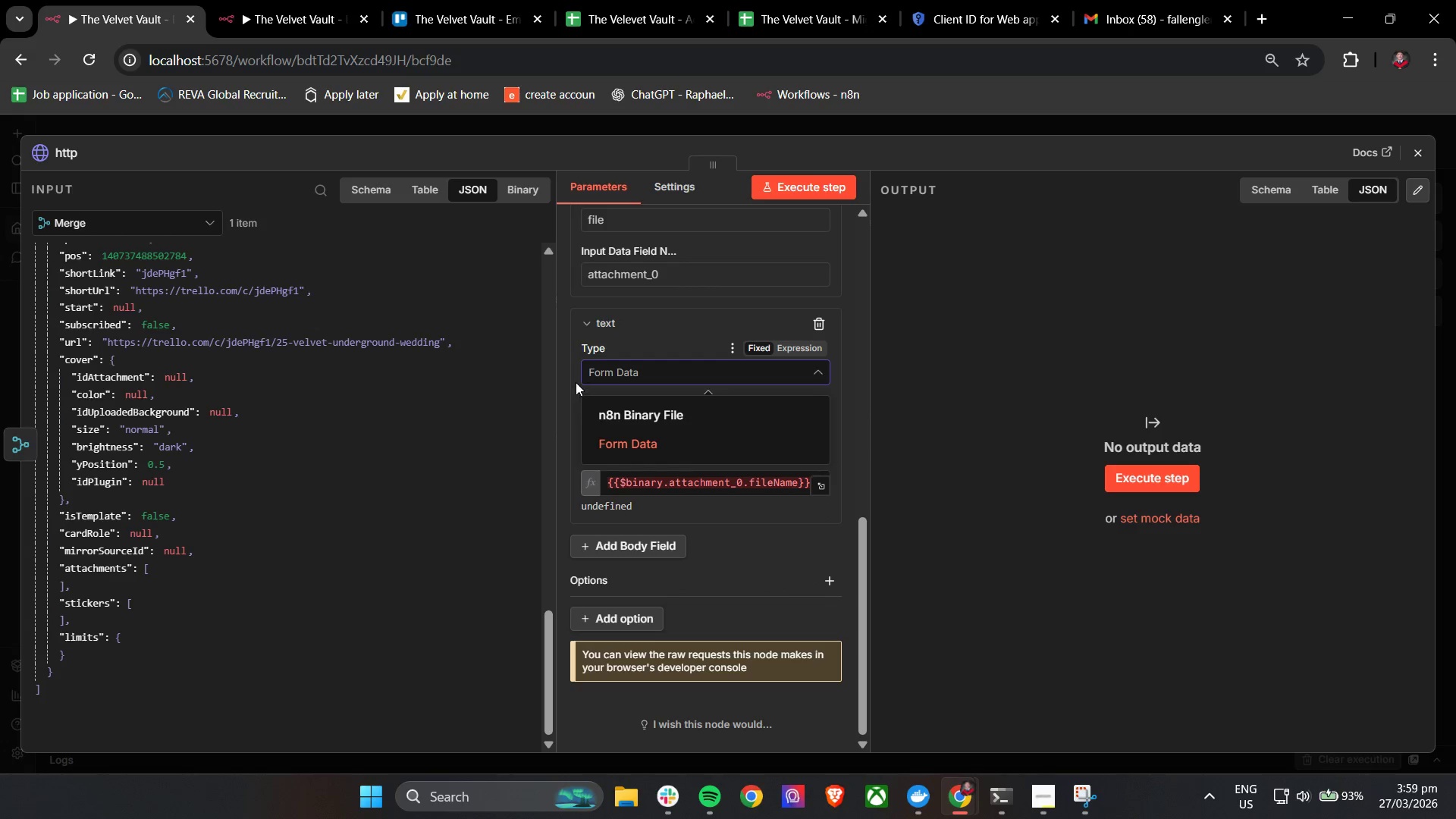 
left_click([574, 381])
 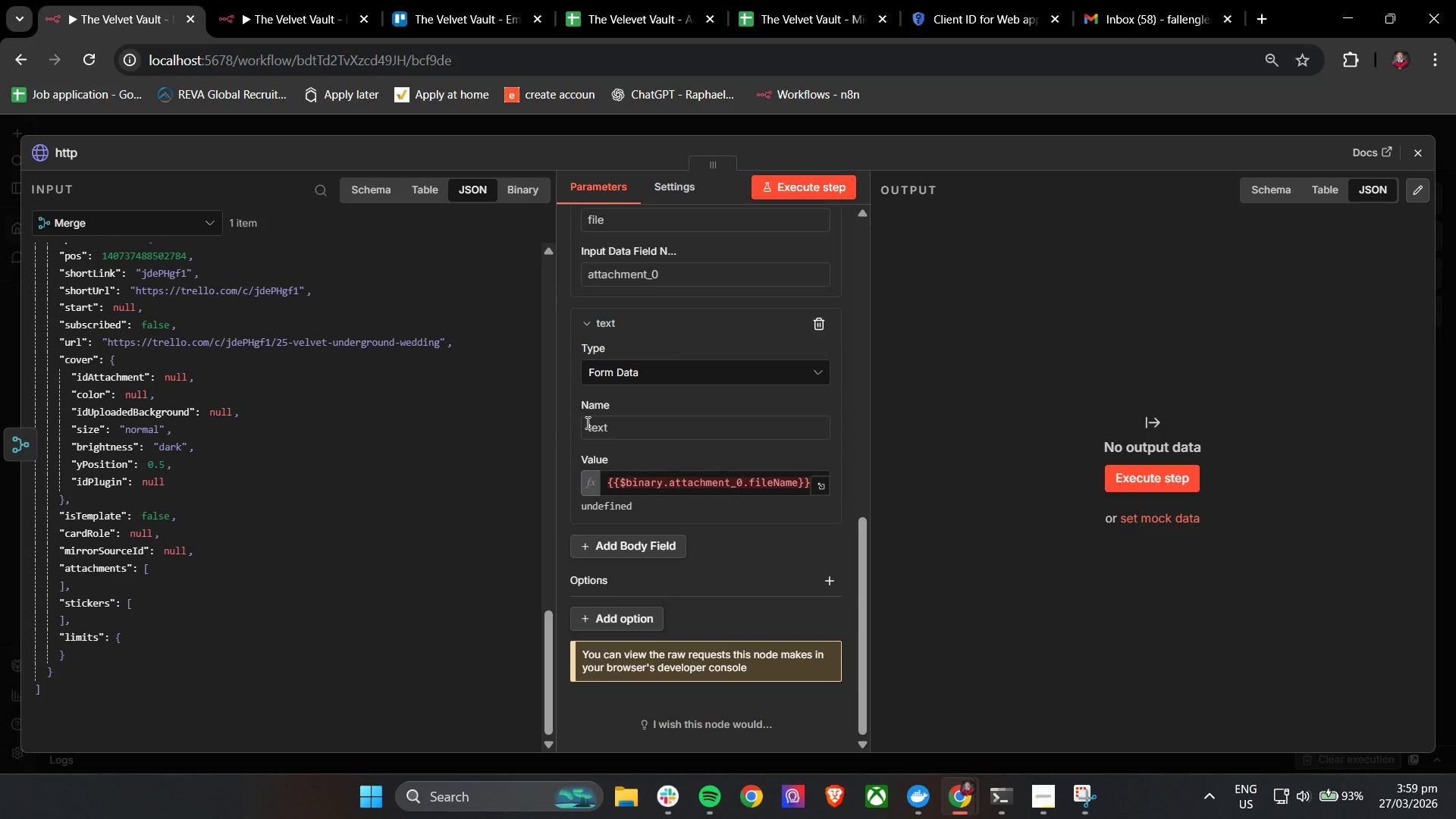 
scroll: coordinate [659, 520], scroll_direction: up, amount: 4.0
 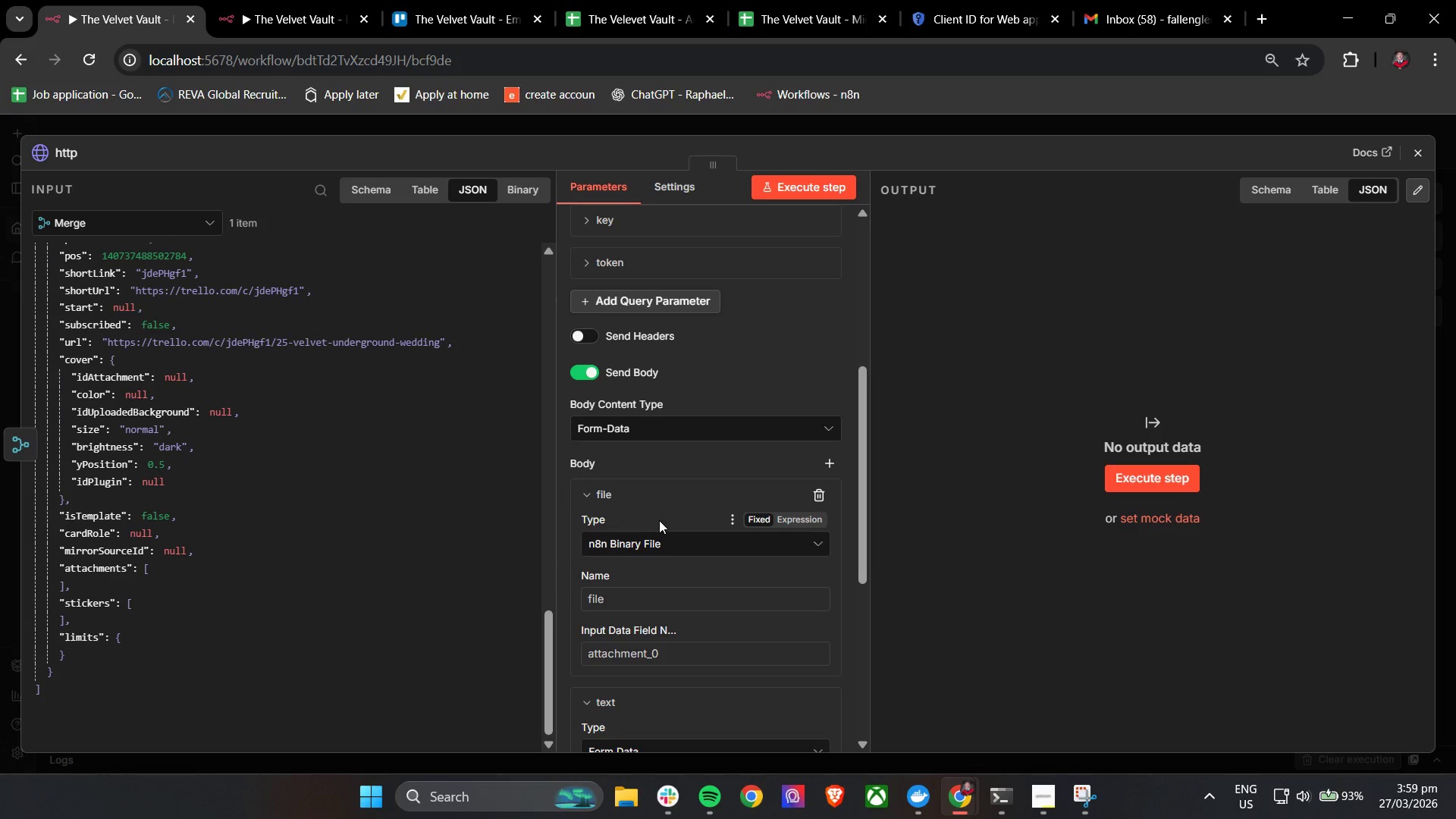 
scroll: coordinate [664, 520], scroll_direction: down, amount: 4.0
 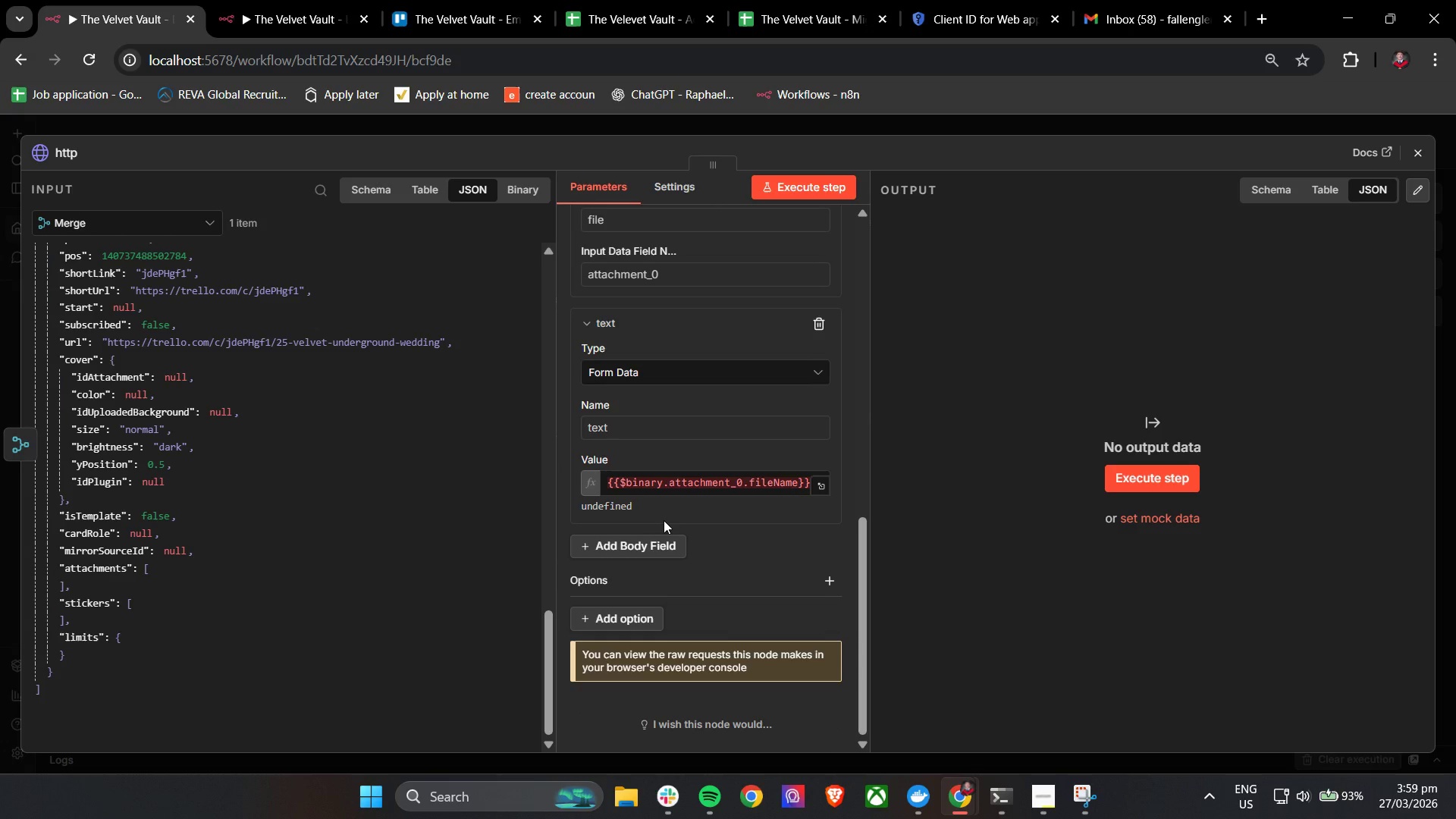 
left_click([754, 538])
 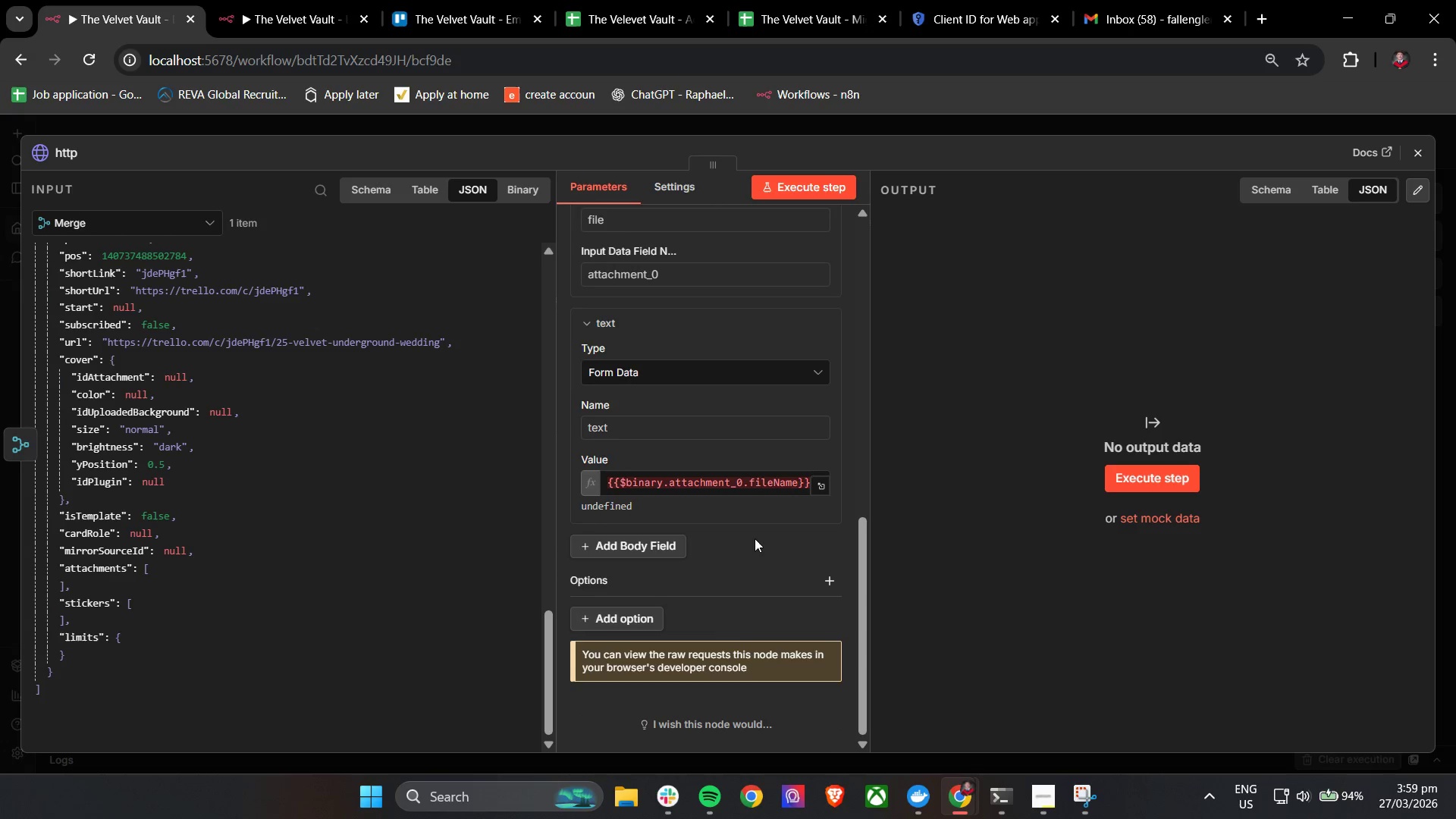 
scroll: coordinate [666, 522], scroll_direction: down, amount: 2.0
 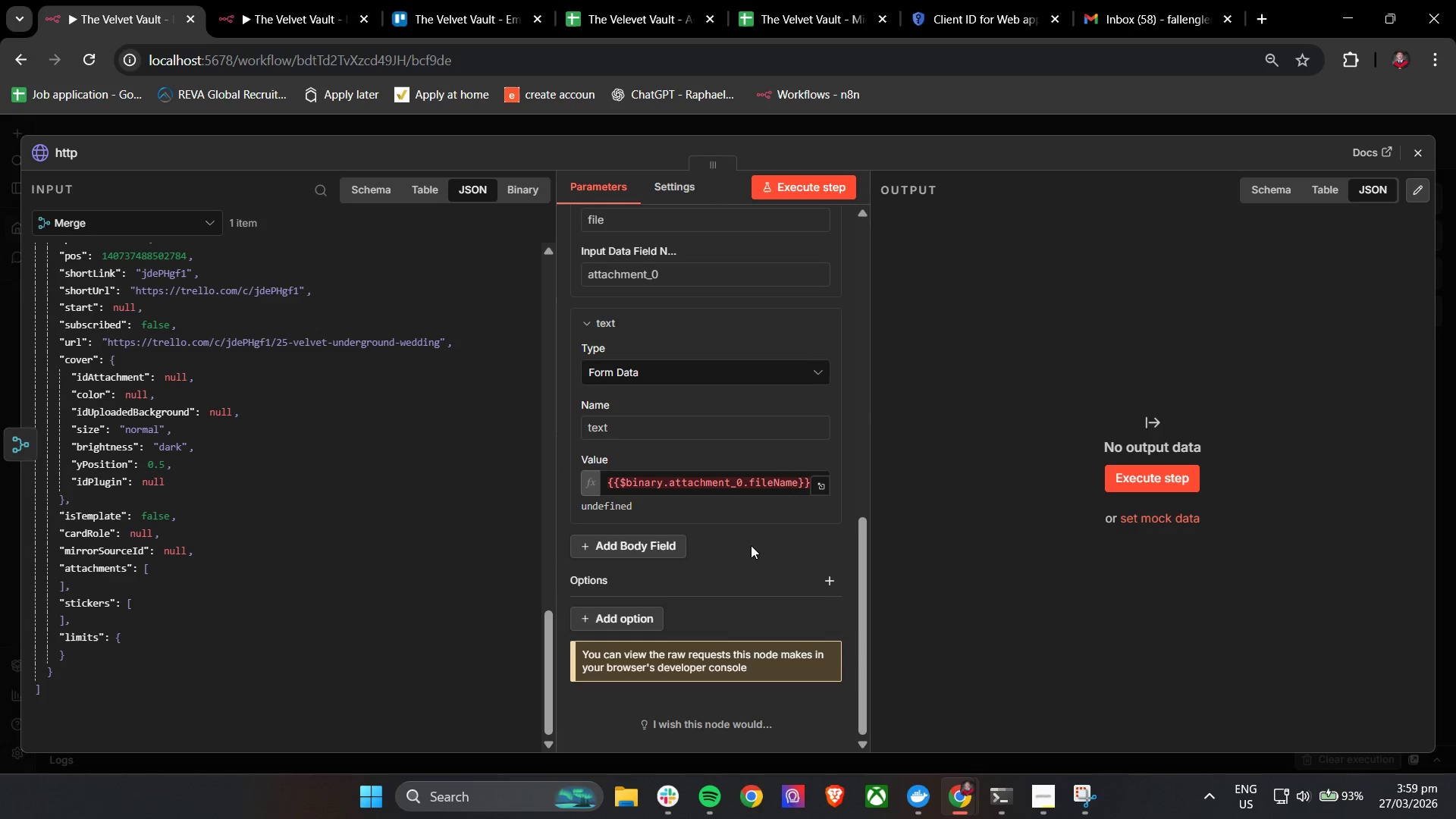 
scroll: coordinate [757, 538], scroll_direction: up, amount: 2.0
 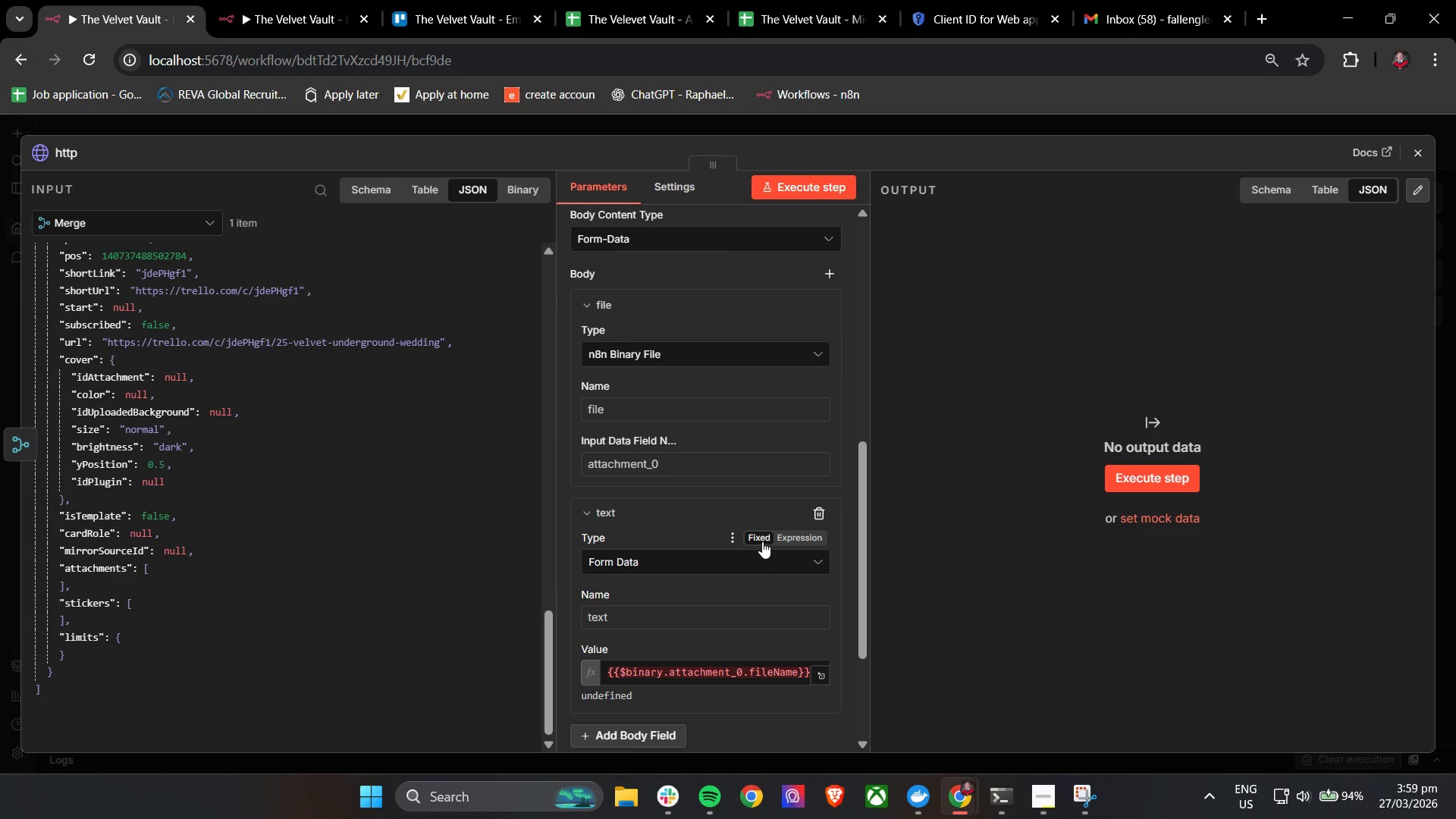 
scroll: coordinate [724, 582], scroll_direction: down, amount: 4.0
 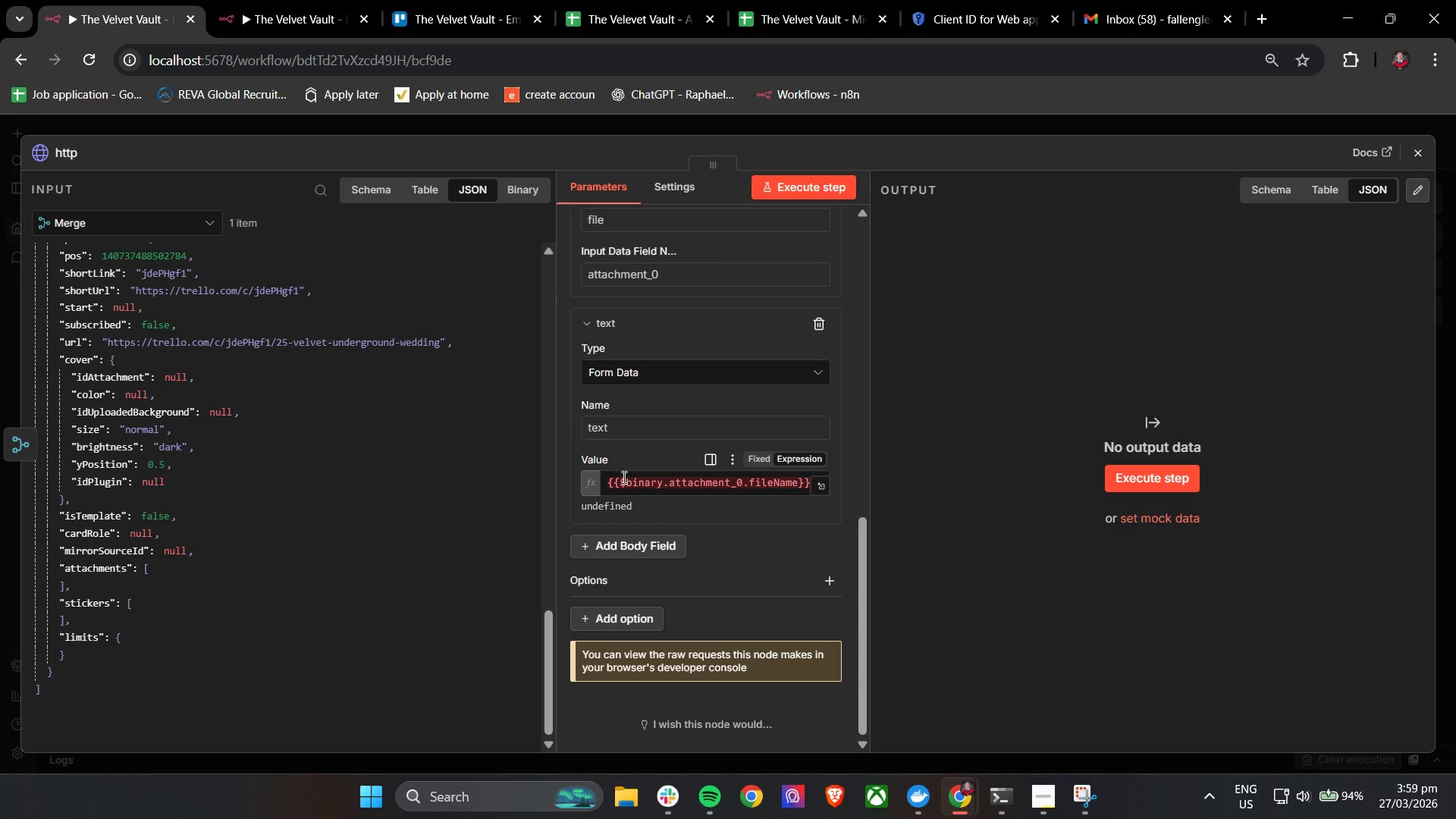 
double_click([590, 480])
 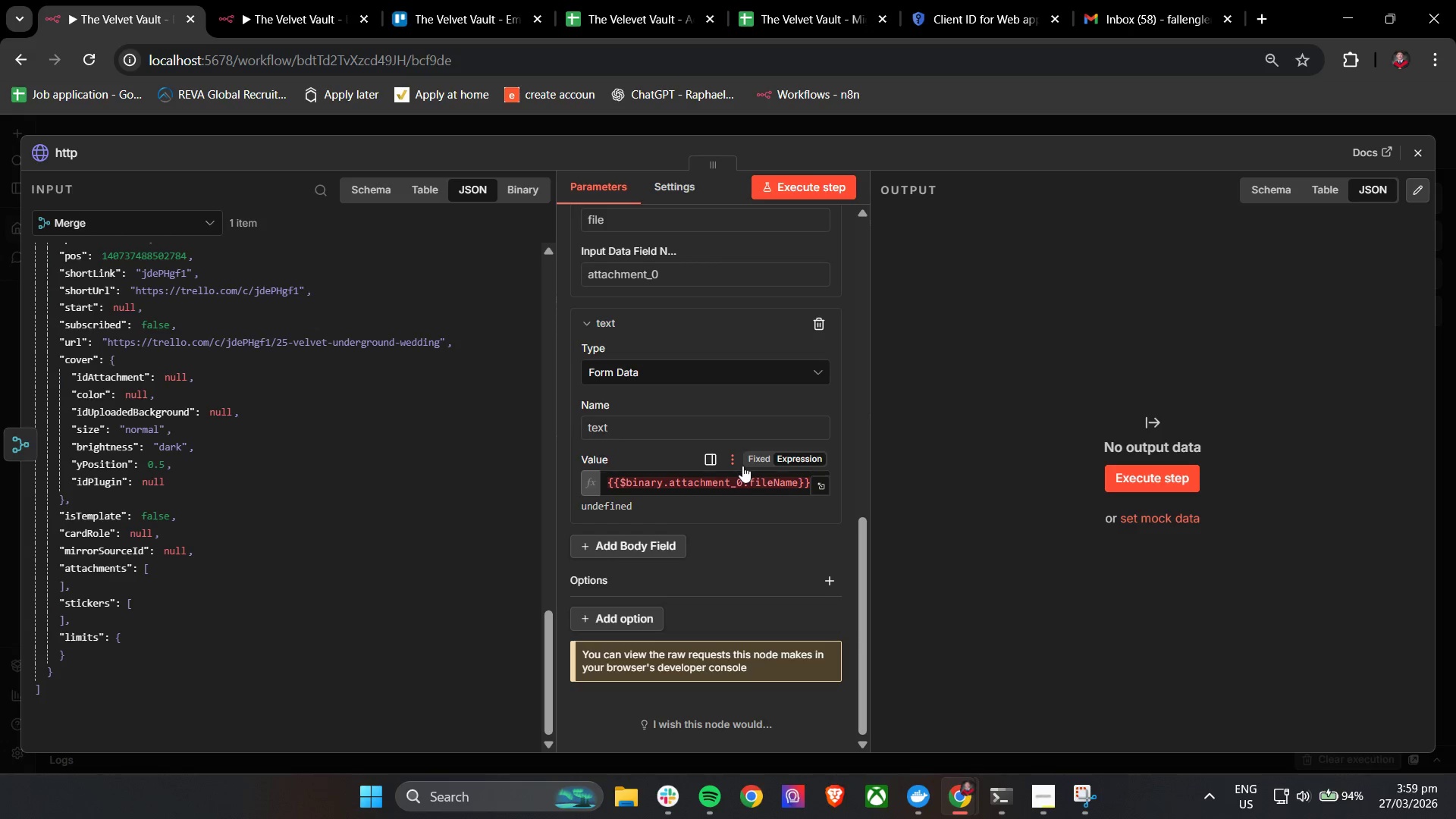 
double_click([761, 461])
 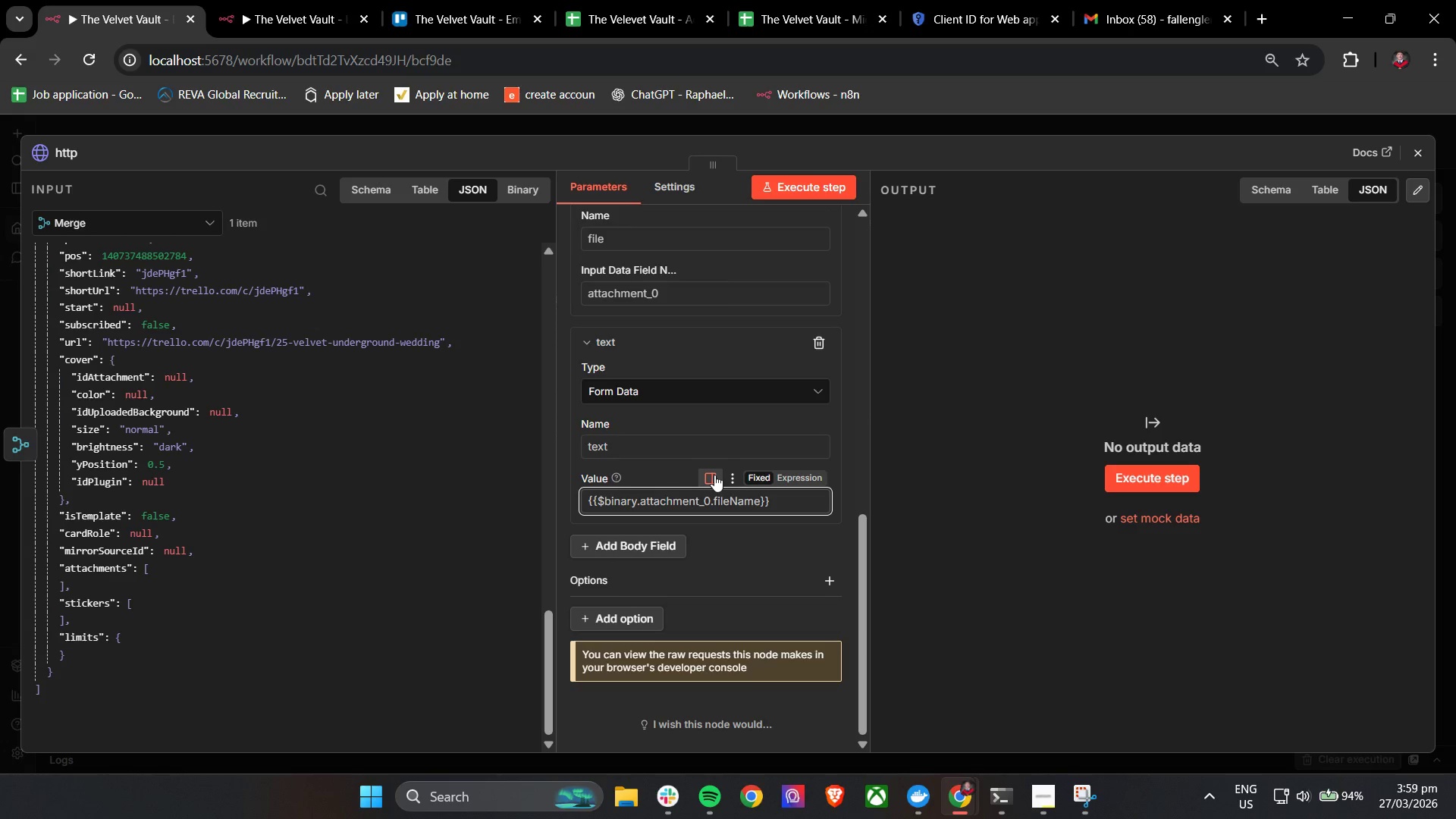 
left_click([714, 475])
 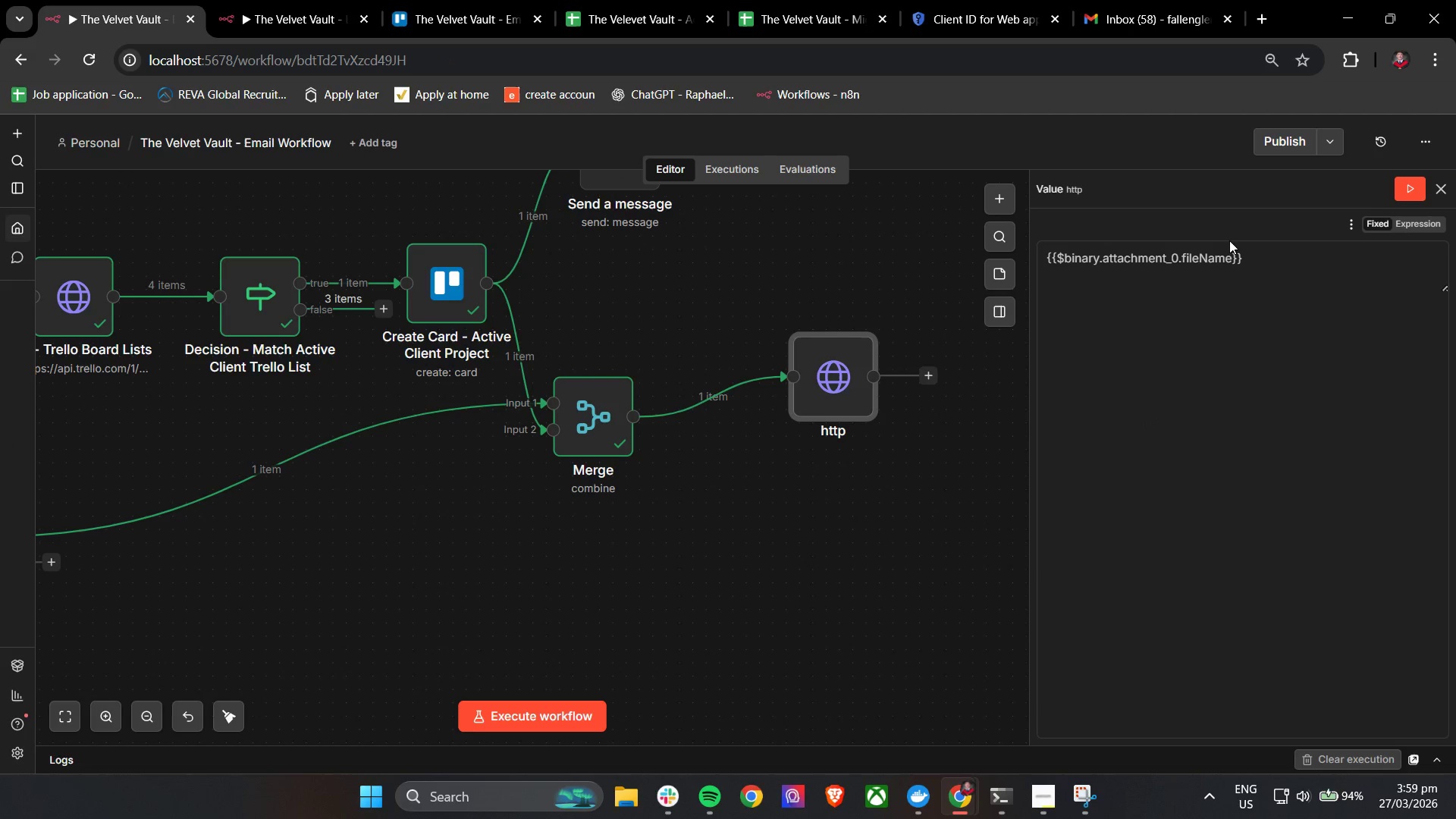 
left_click([1187, 263])
 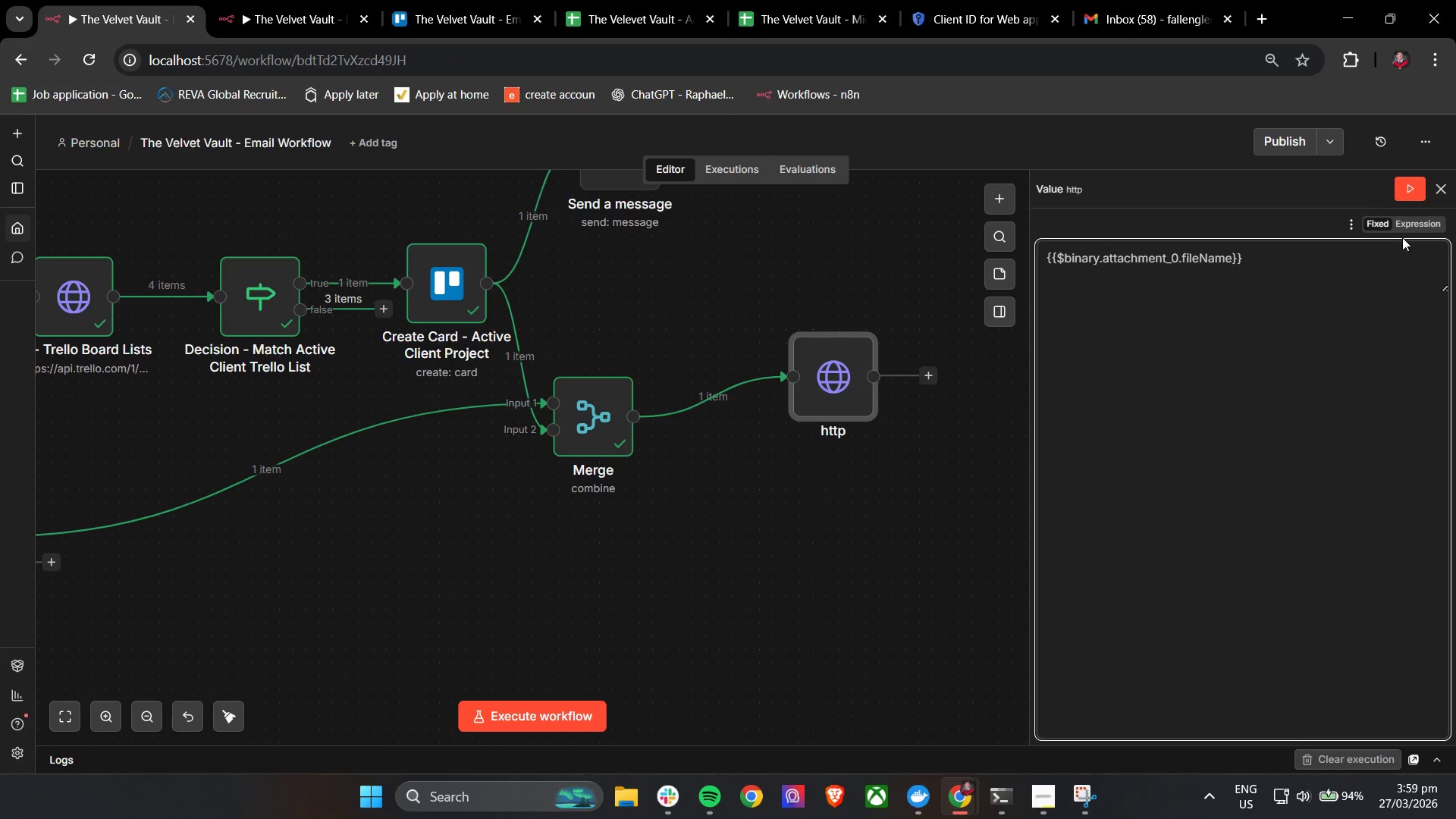 
left_click([1422, 221])
 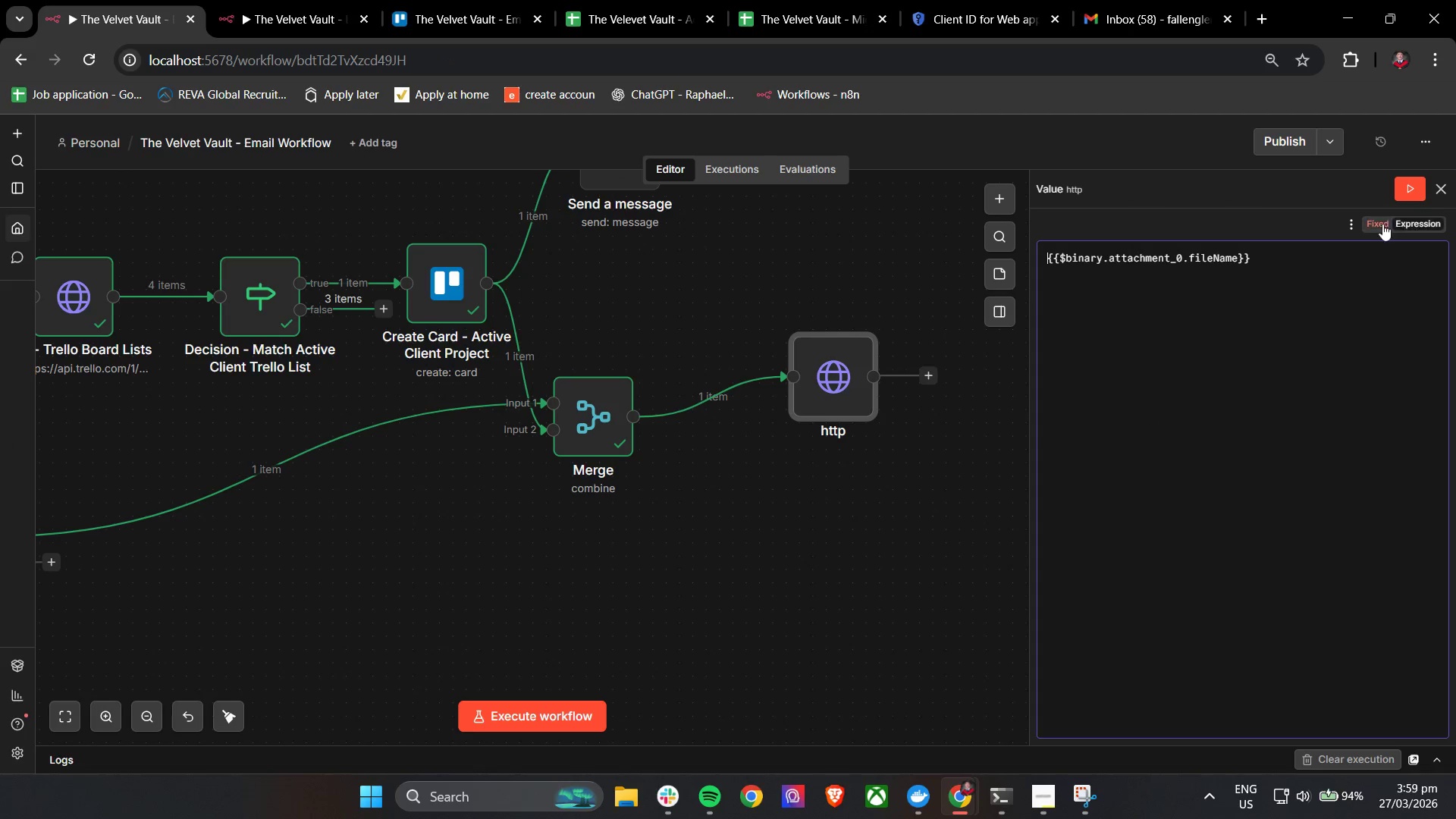 
left_click([1381, 224])
 